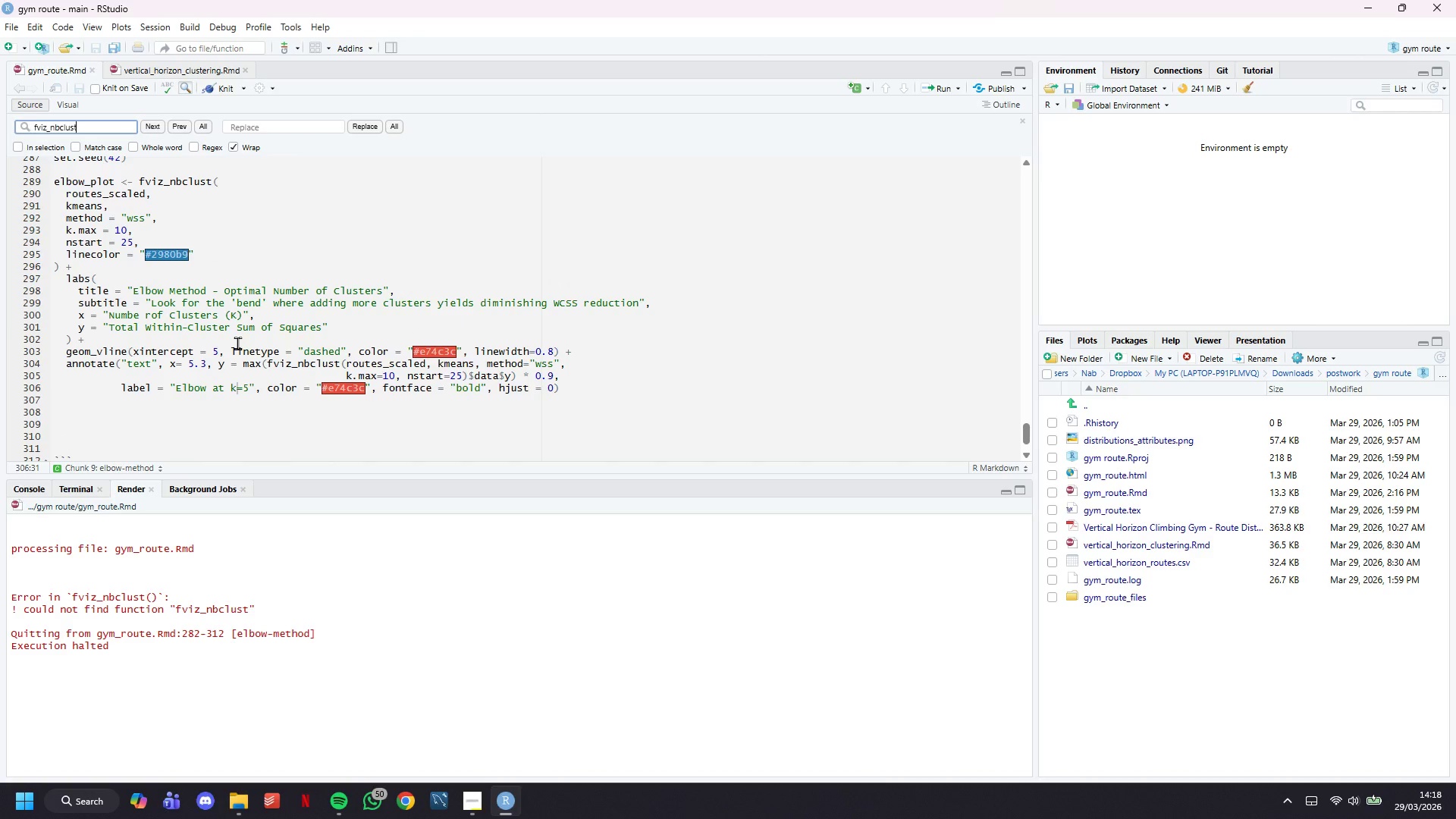 
key(Control+V)
 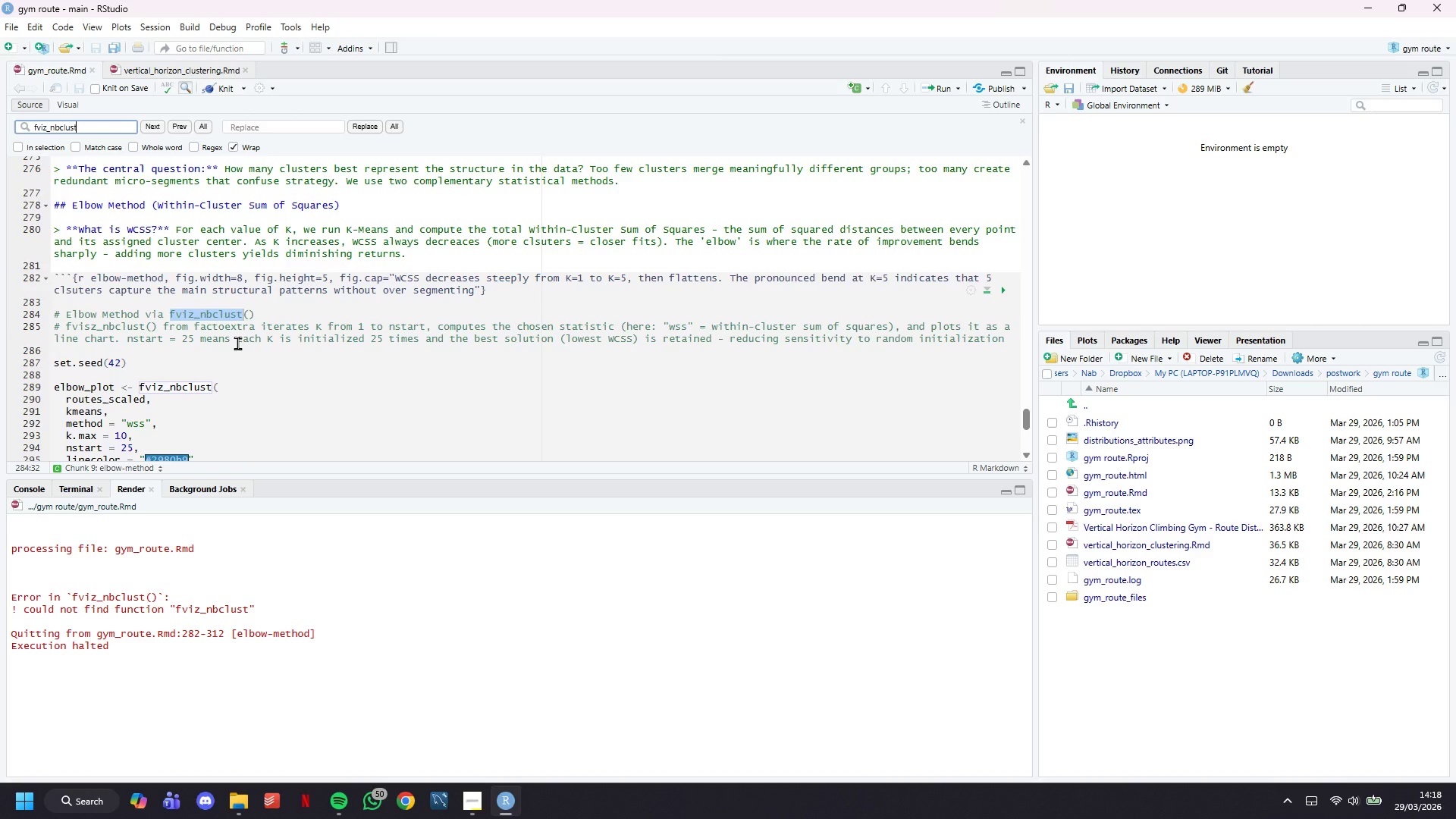 
key(Enter)
 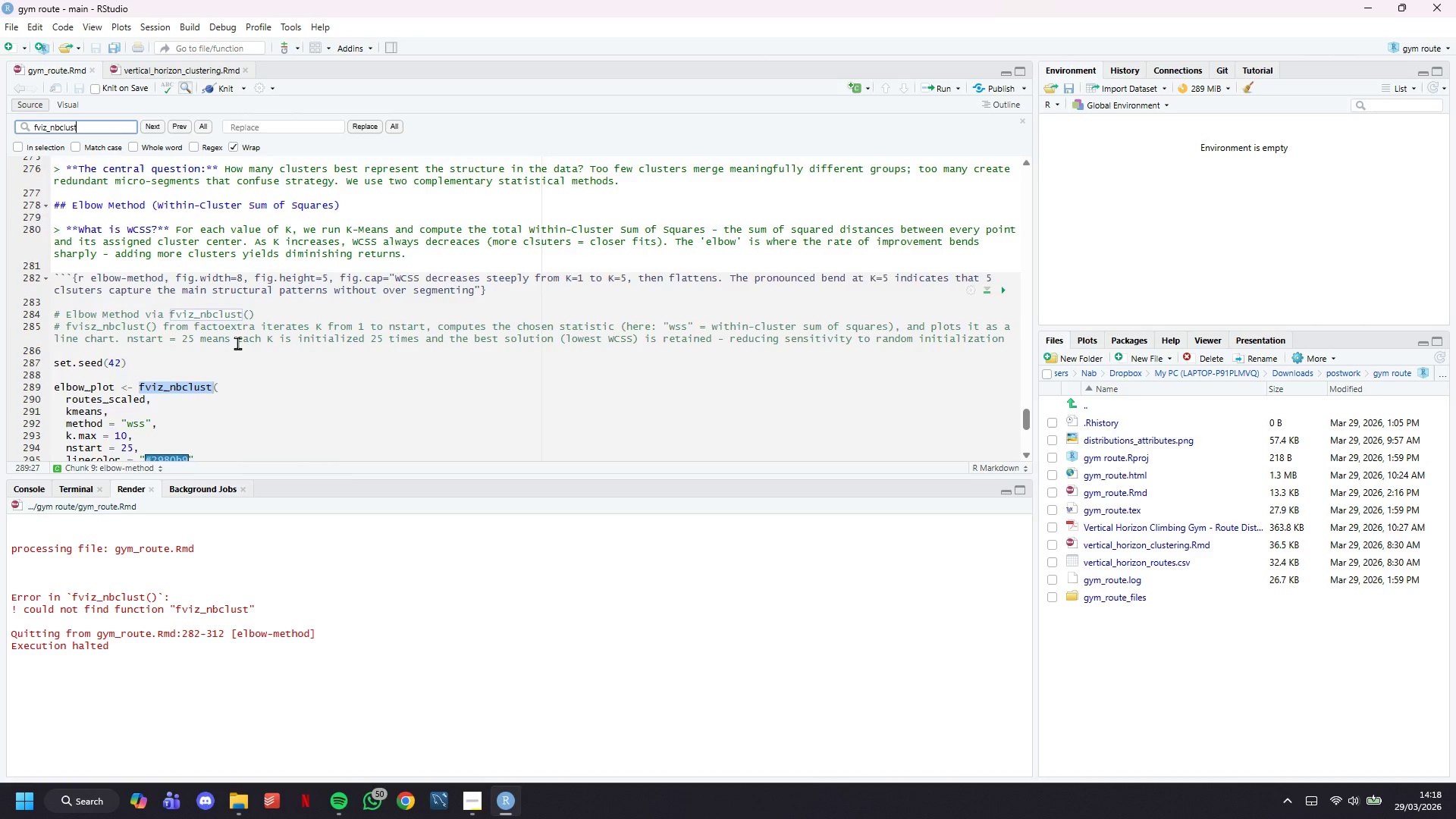 
key(Enter)
 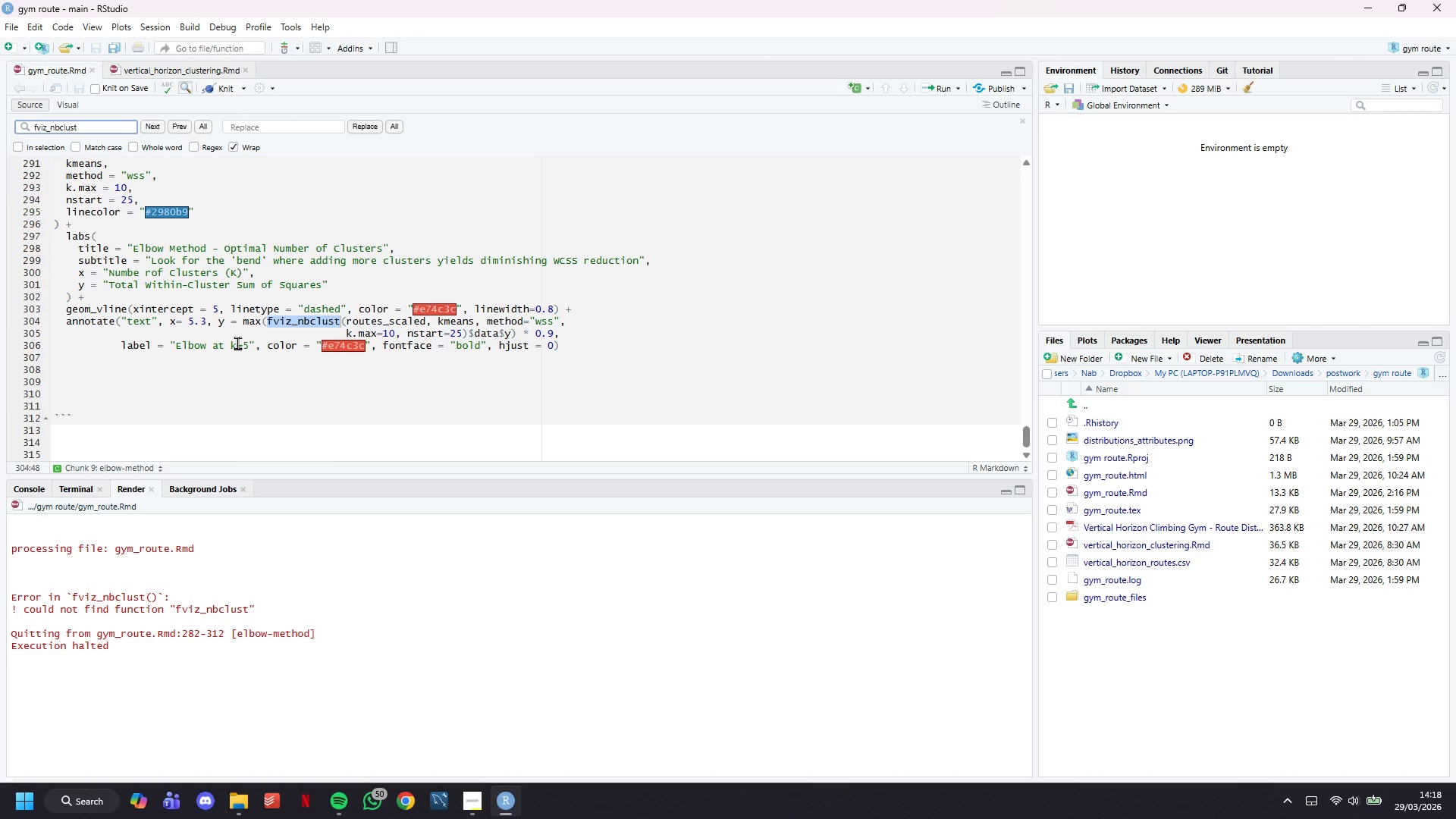 
key(Enter)
 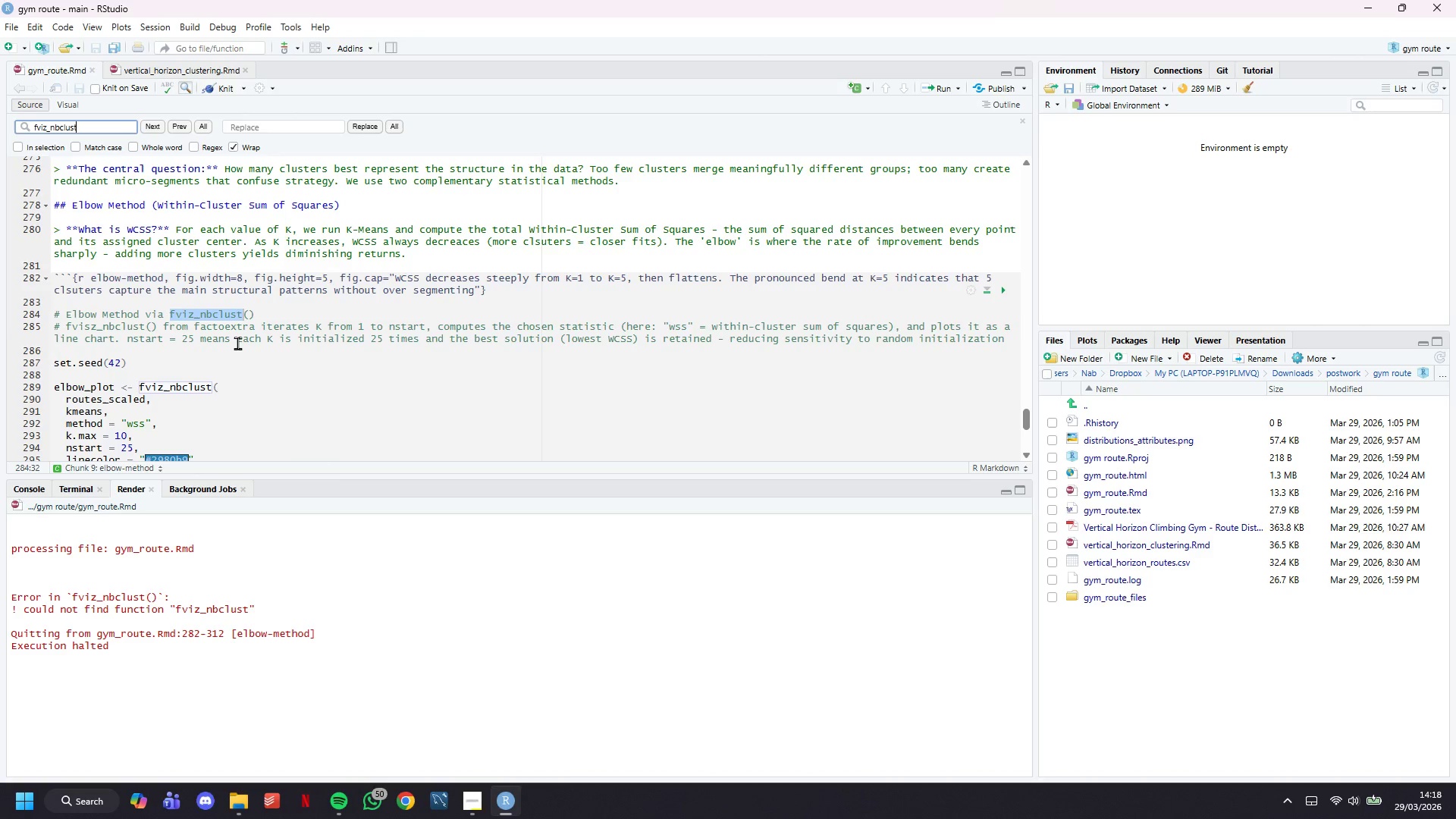 
key(Enter)
 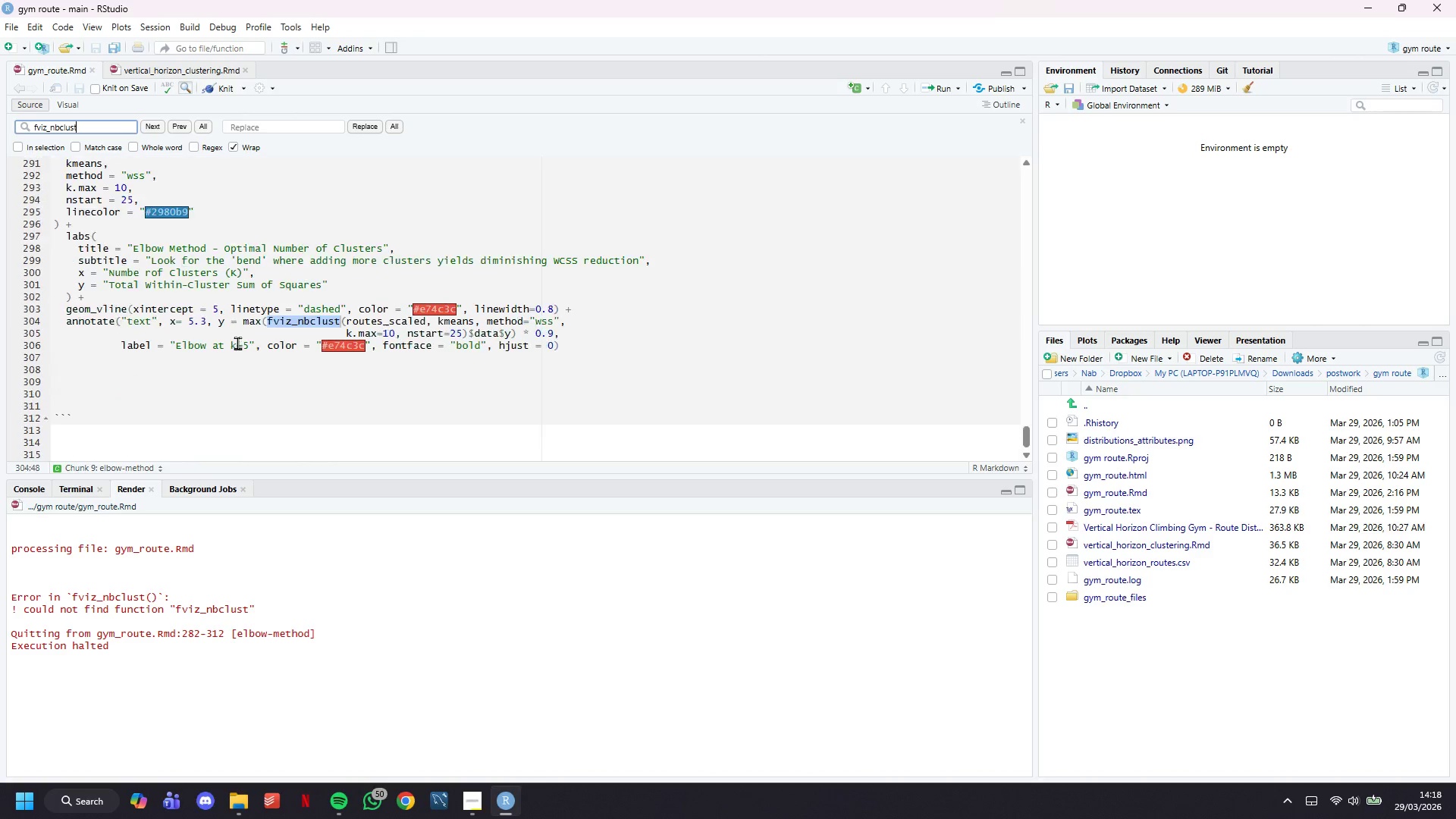 
key(Enter)
 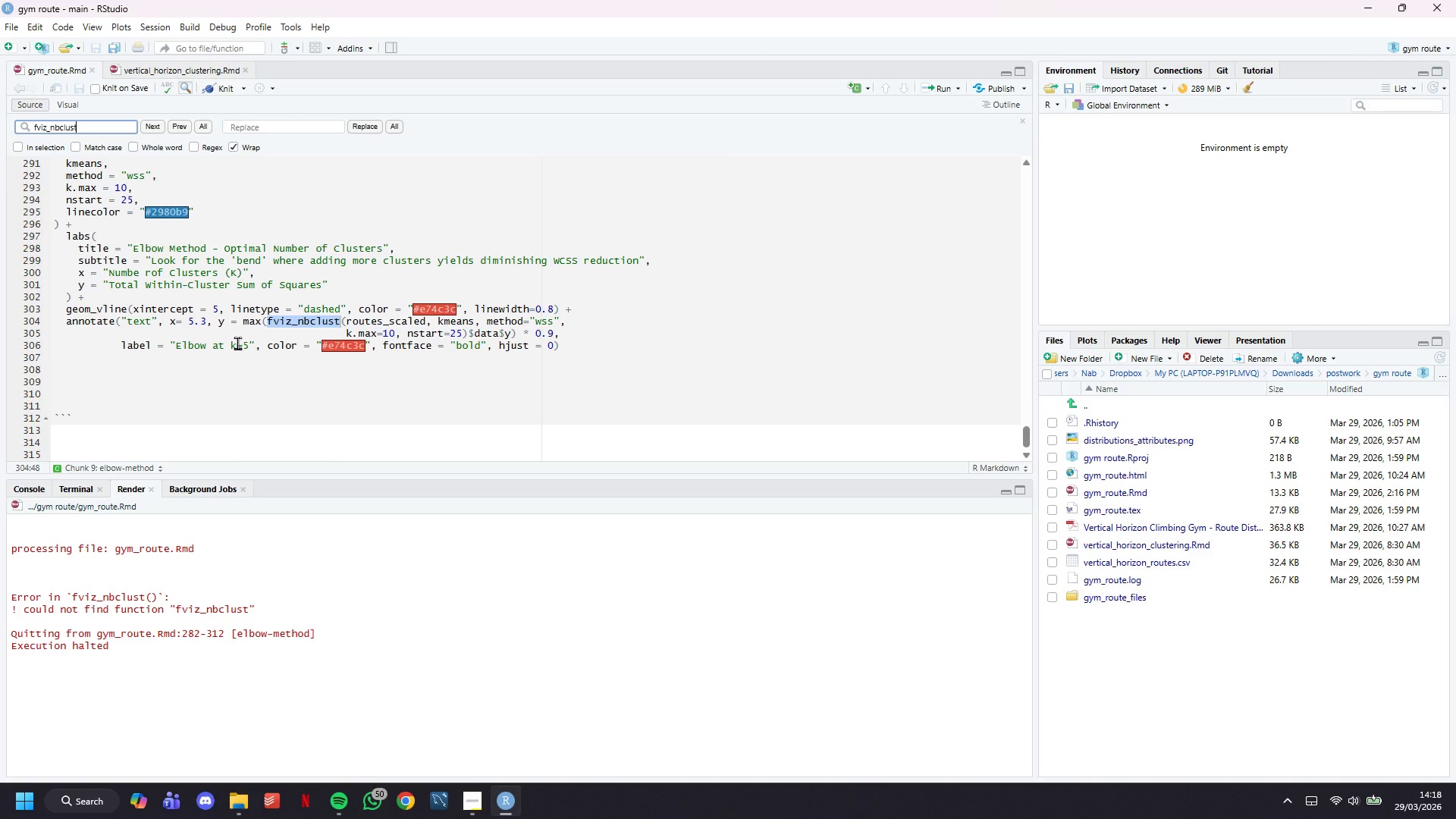 
left_click([237, 343])
 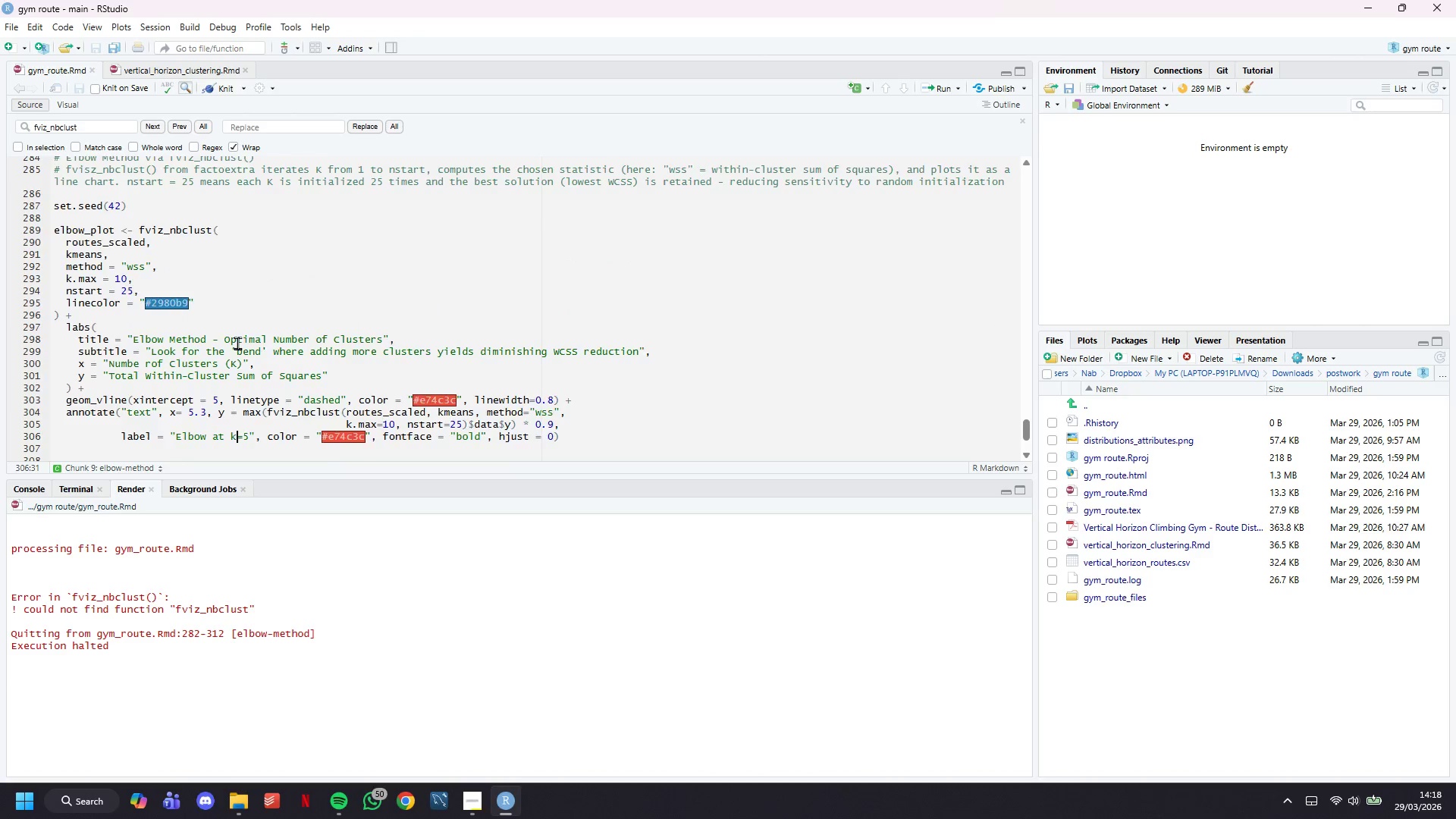 
scroll: coordinate [237, 343], scroll_direction: up, amount: 4.0
 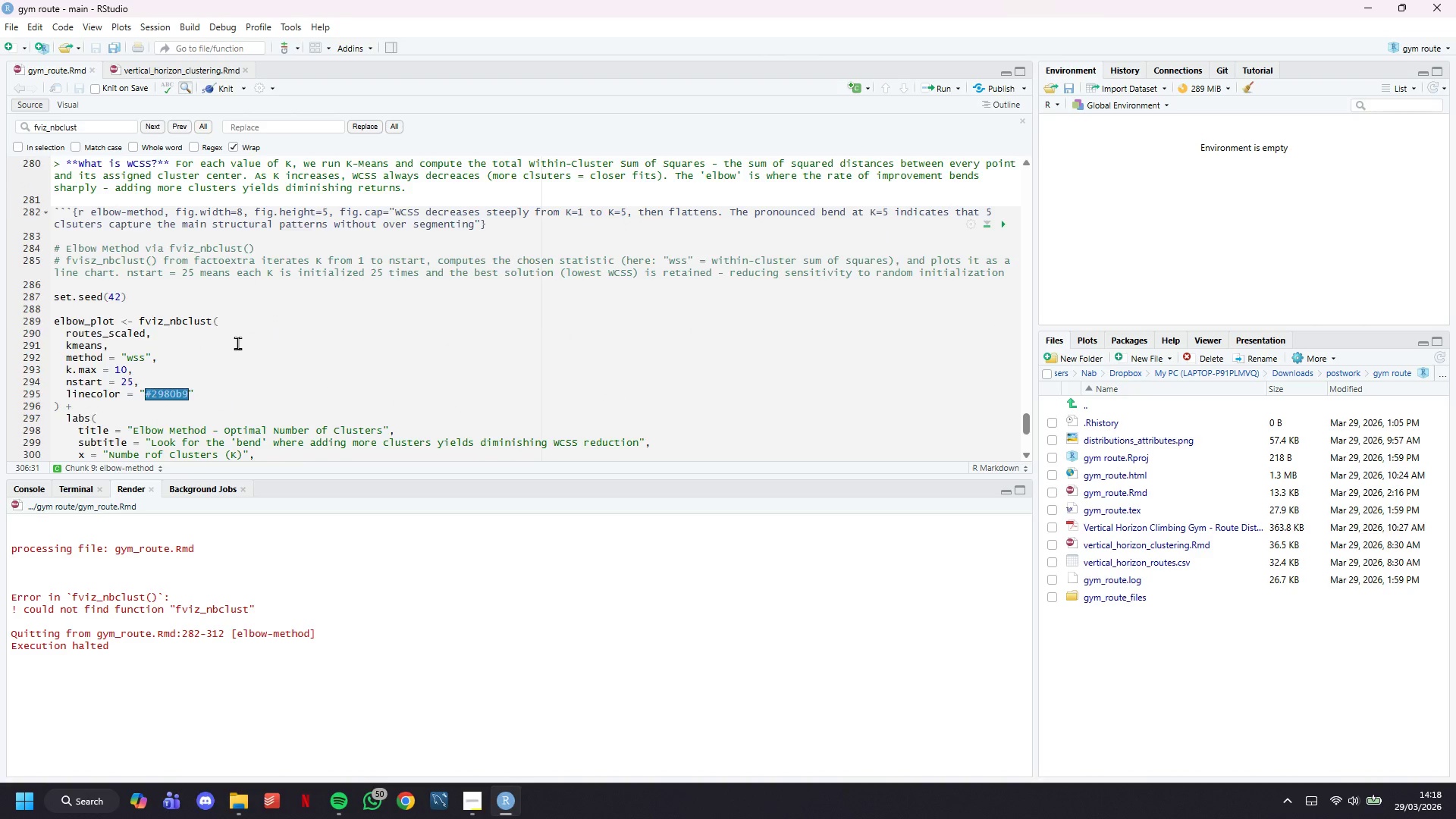 
scroll: coordinate [237, 343], scroll_direction: down, amount: 2.0
 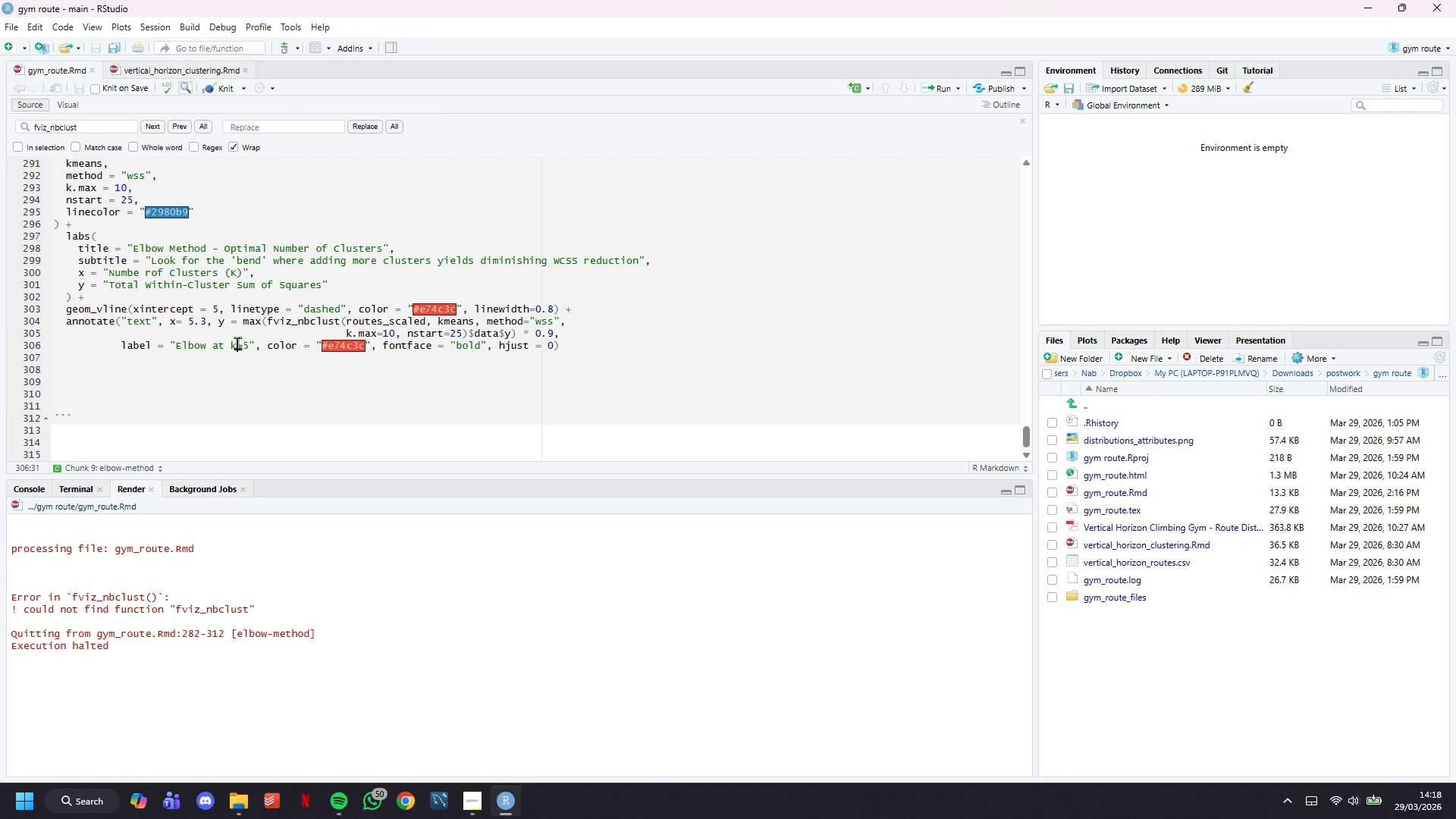 
left_click([231, 375])
 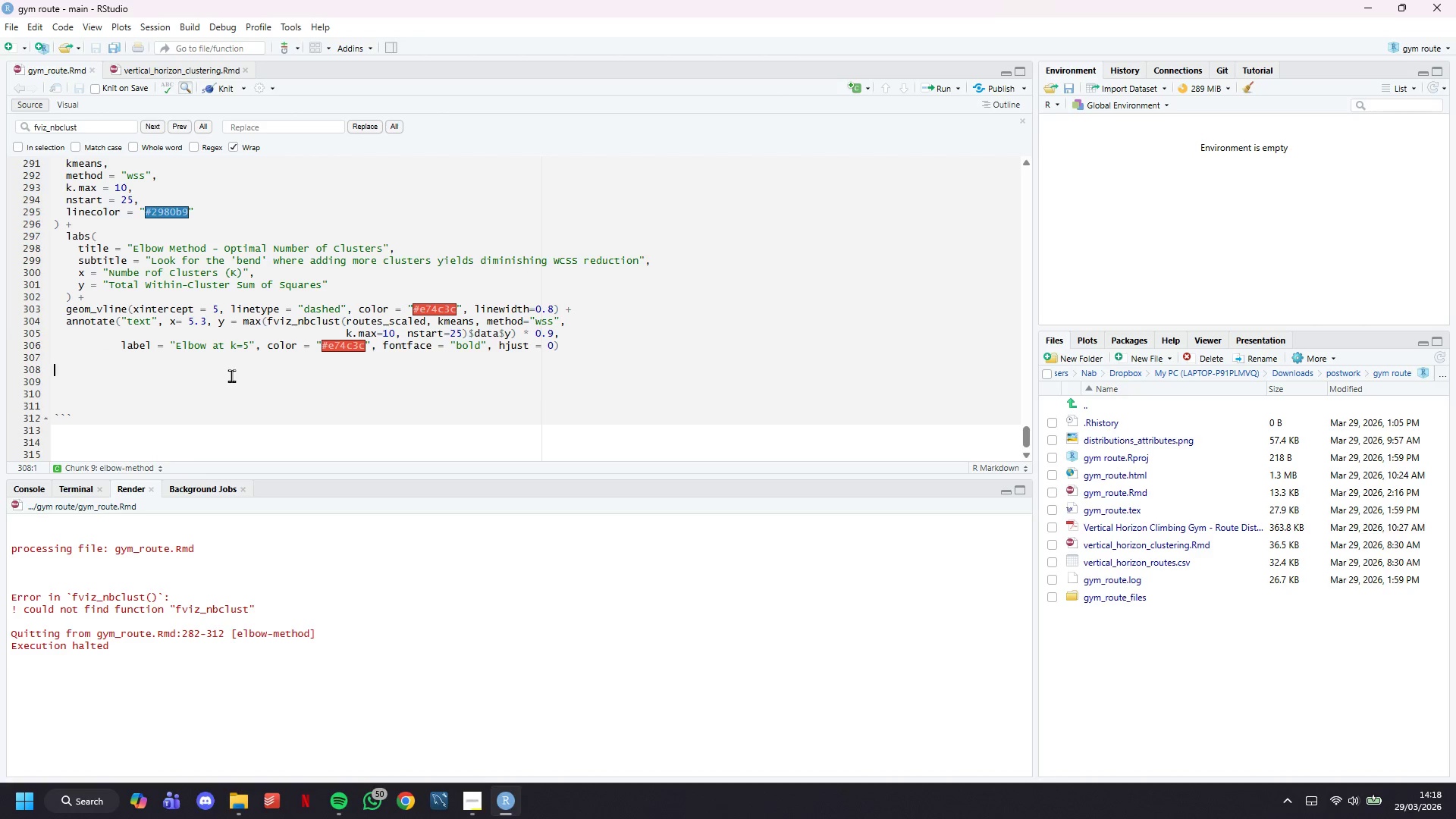 
wait(10.97)
 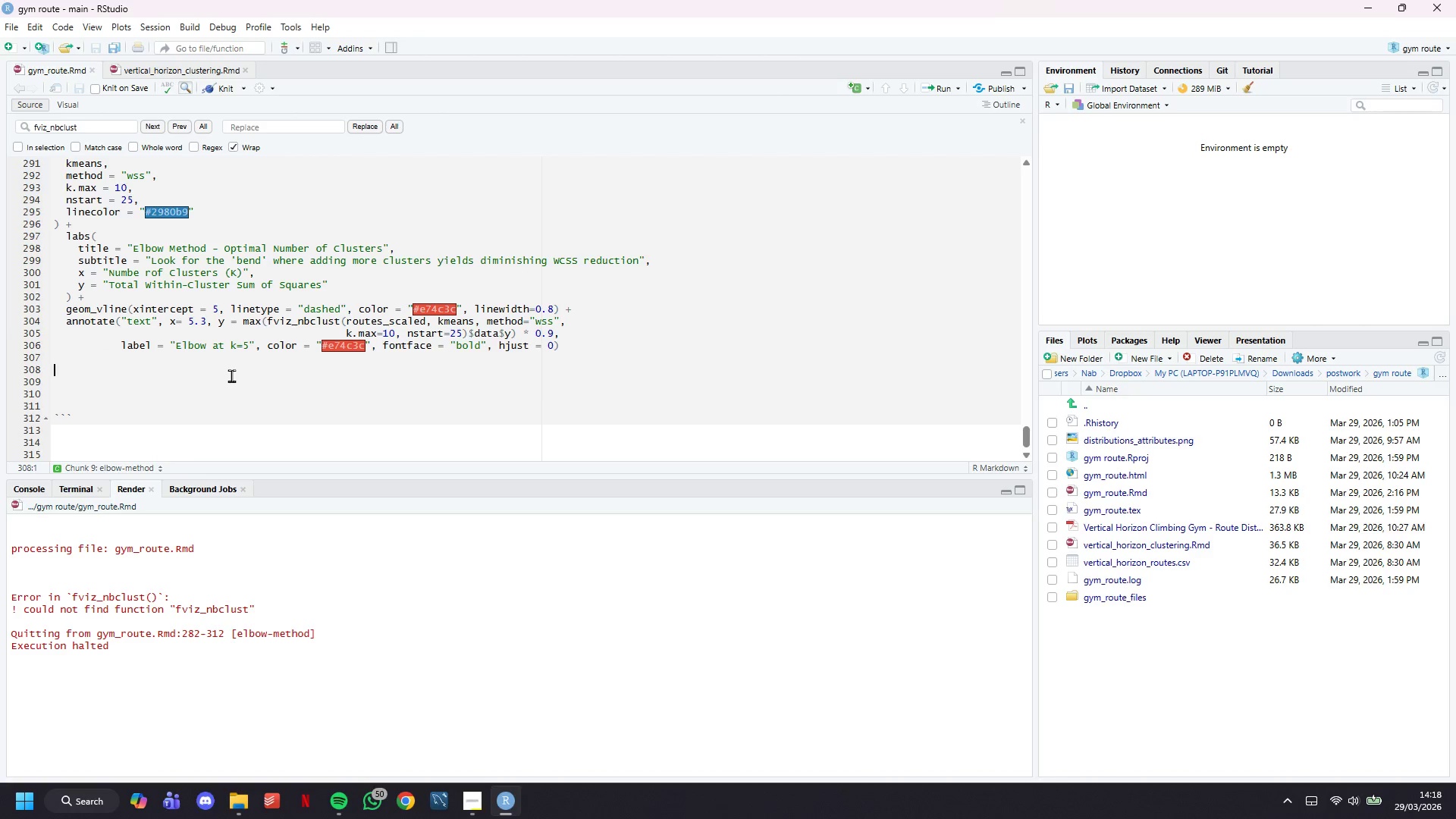 
type(print(elbow_plot)
 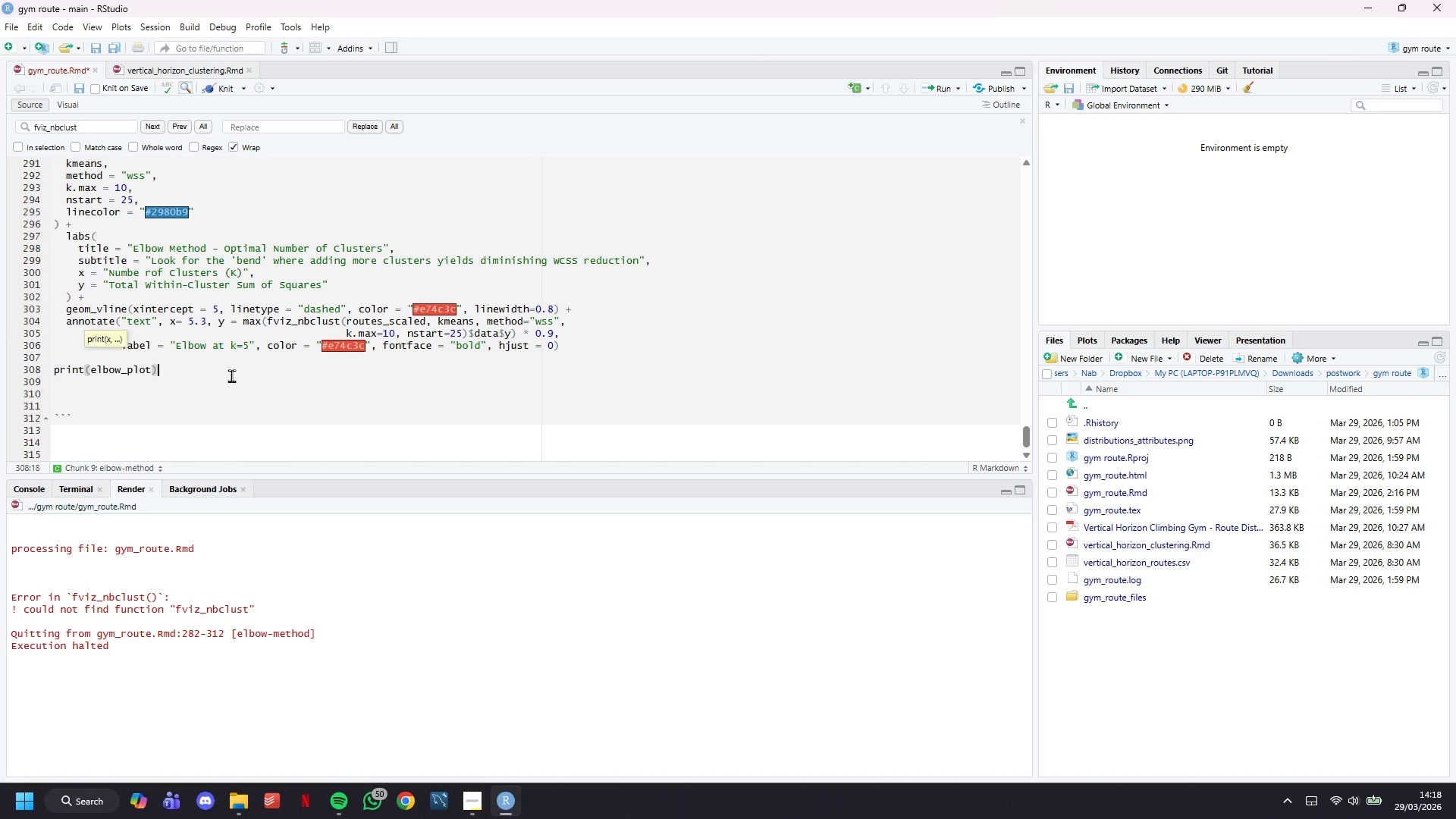 
key(ArrowRight)
 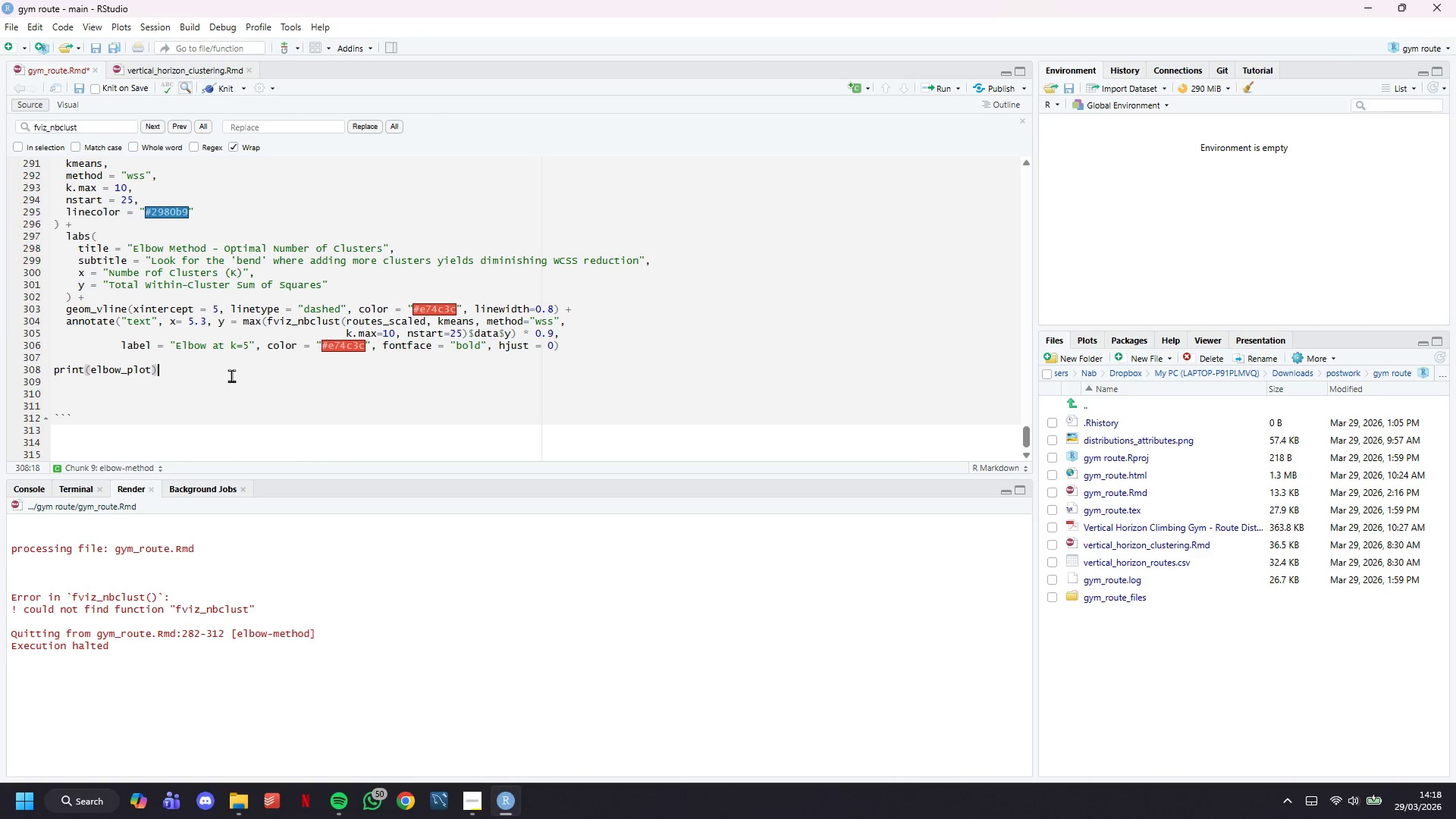 
key(ArrowDown)
 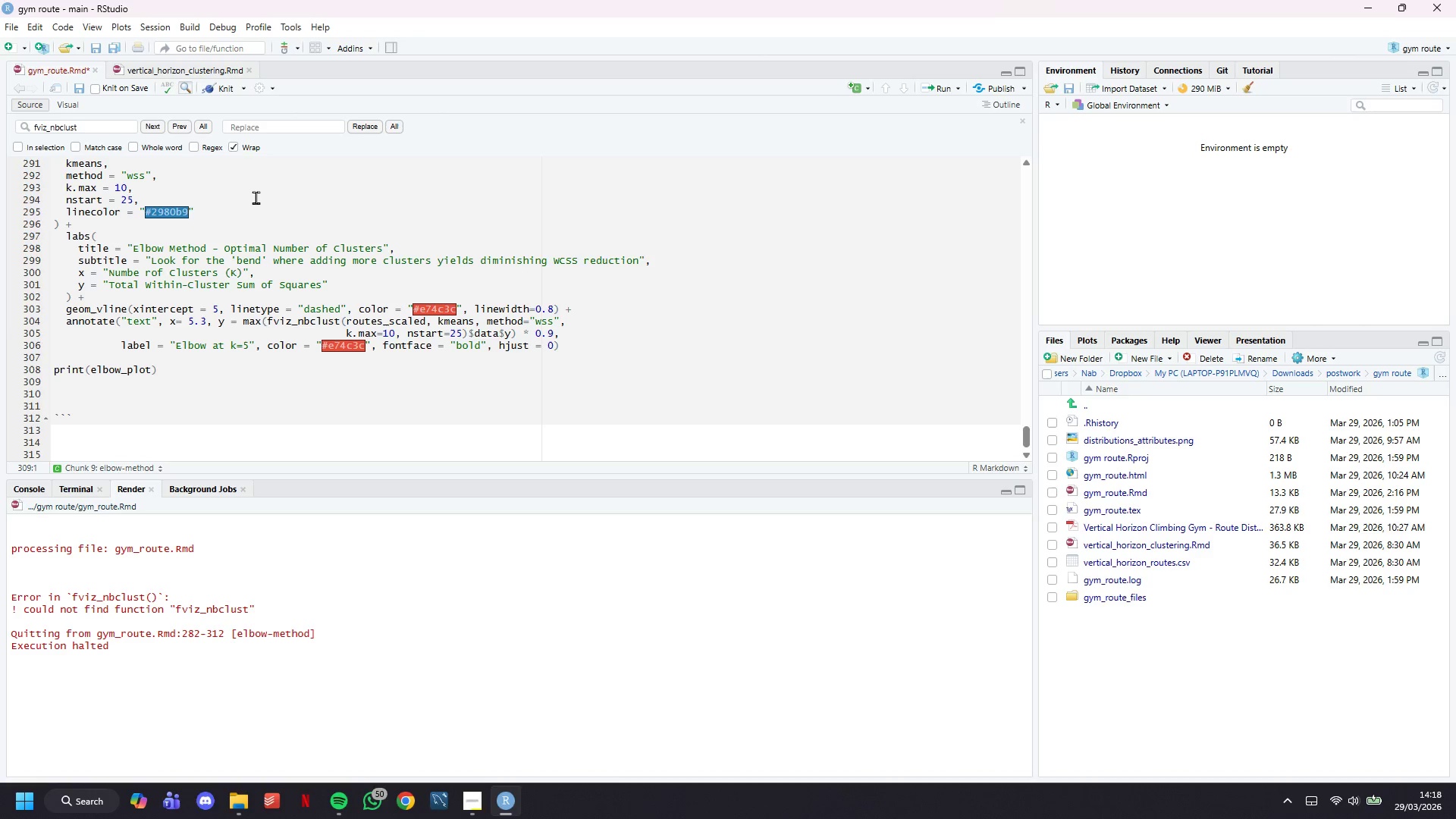 
left_click([214, 73])
 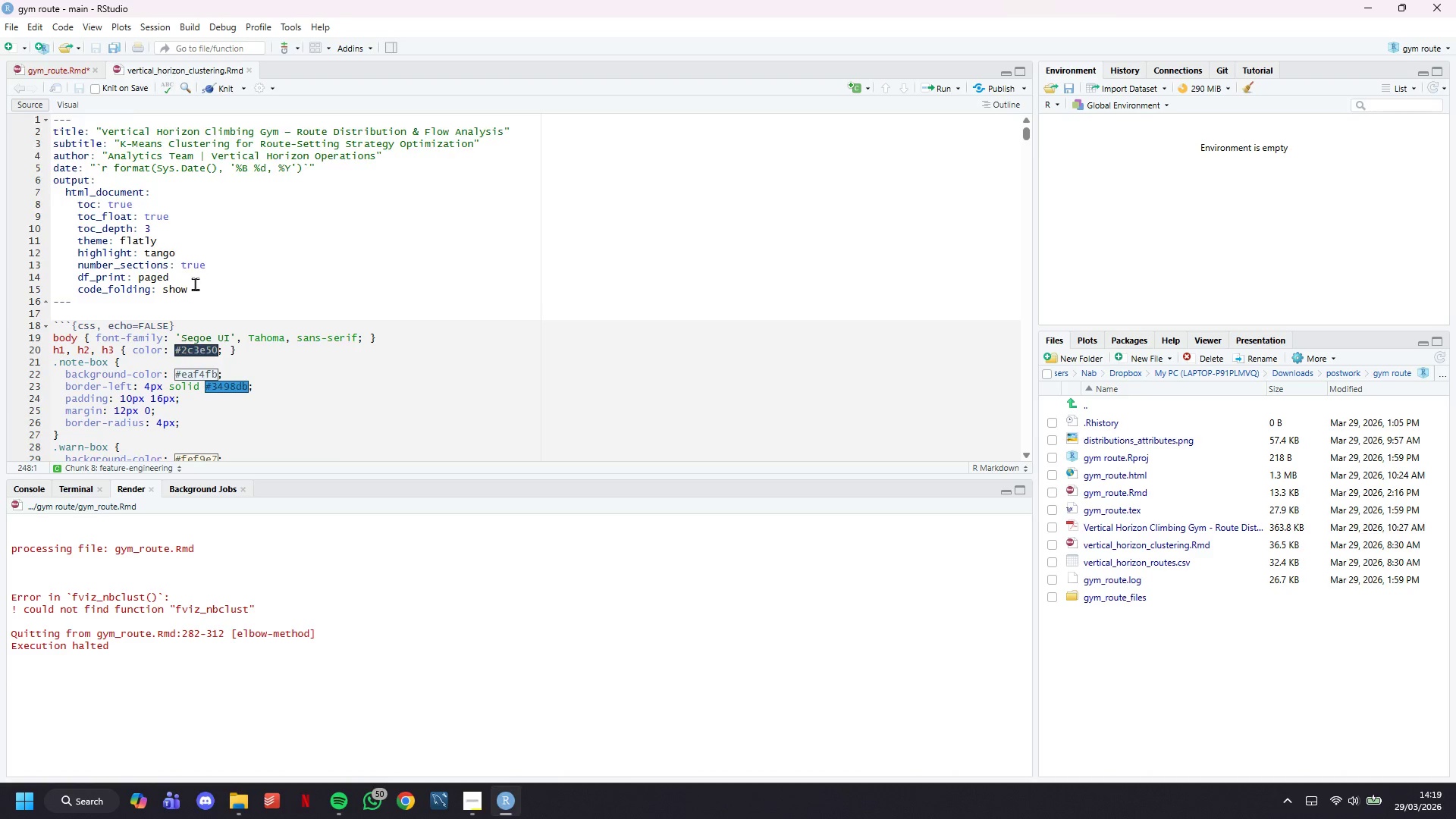 
scroll: coordinate [217, 285], scroll_direction: down, amount: 58.0
 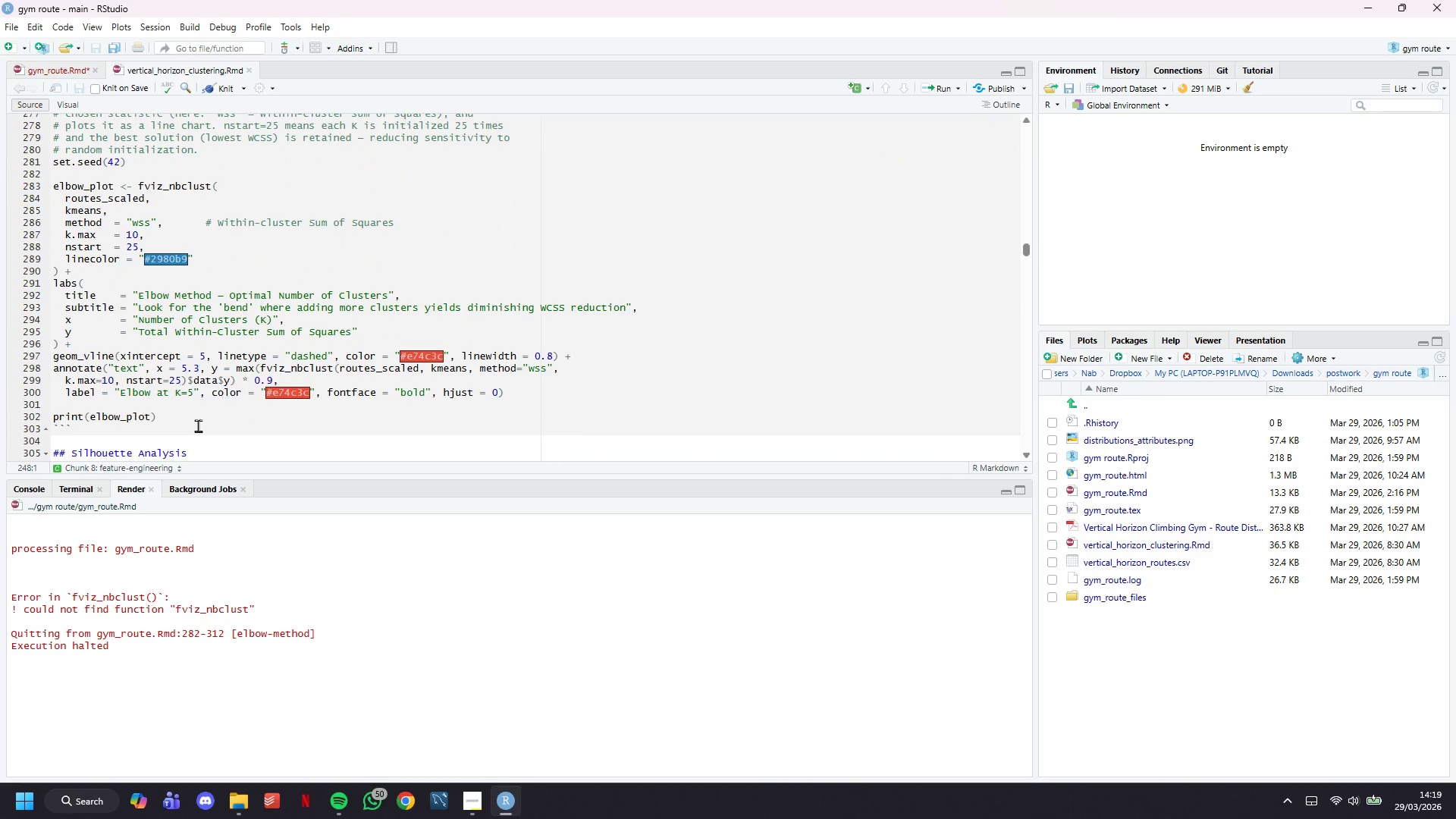 
left_click_drag(start_coordinate=[185, 418], to_coordinate=[31, 256])
 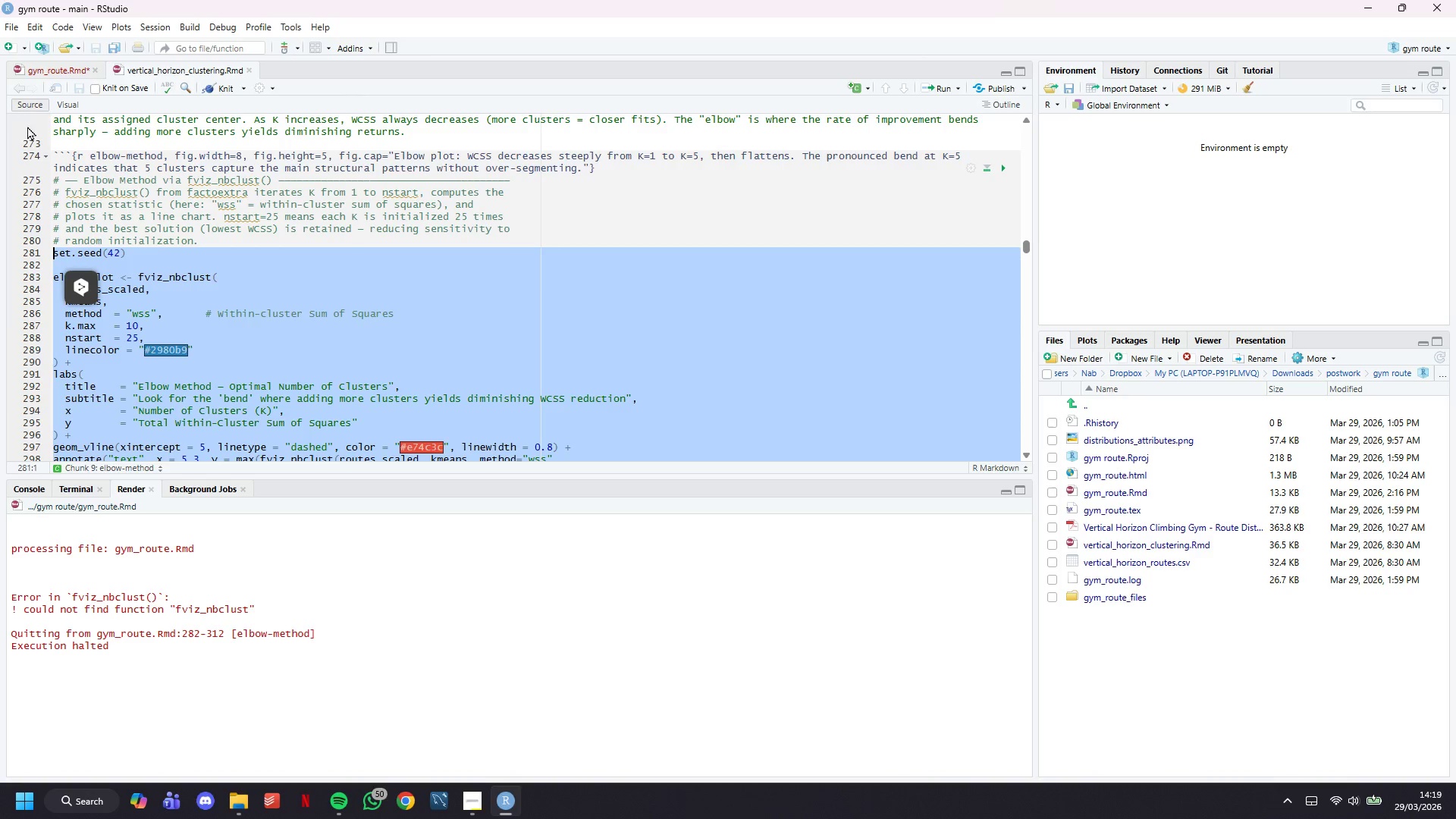 
scroll: coordinate [44, 279], scroll_direction: up, amount: 2.0
 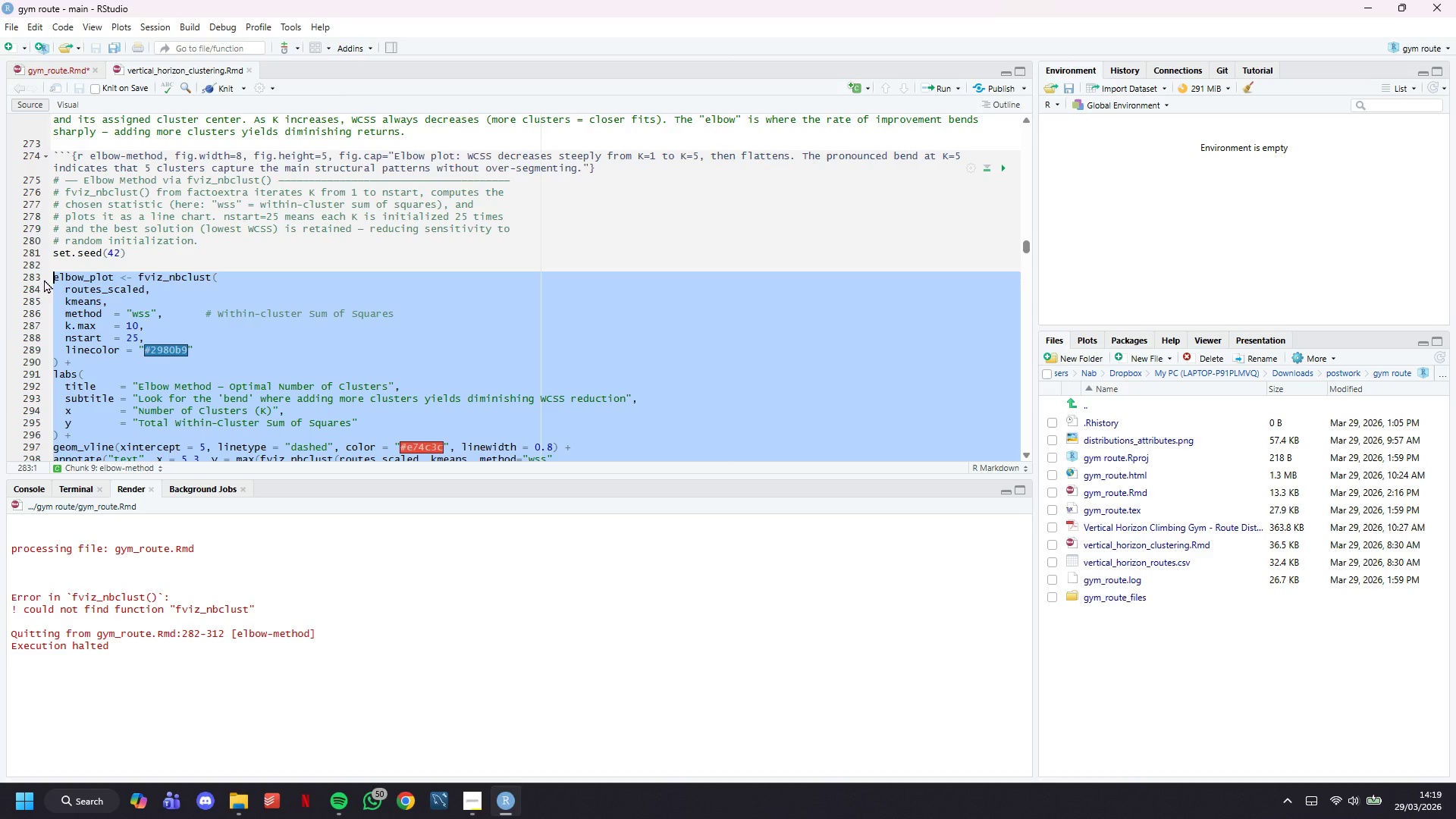 
key(Control+C)
 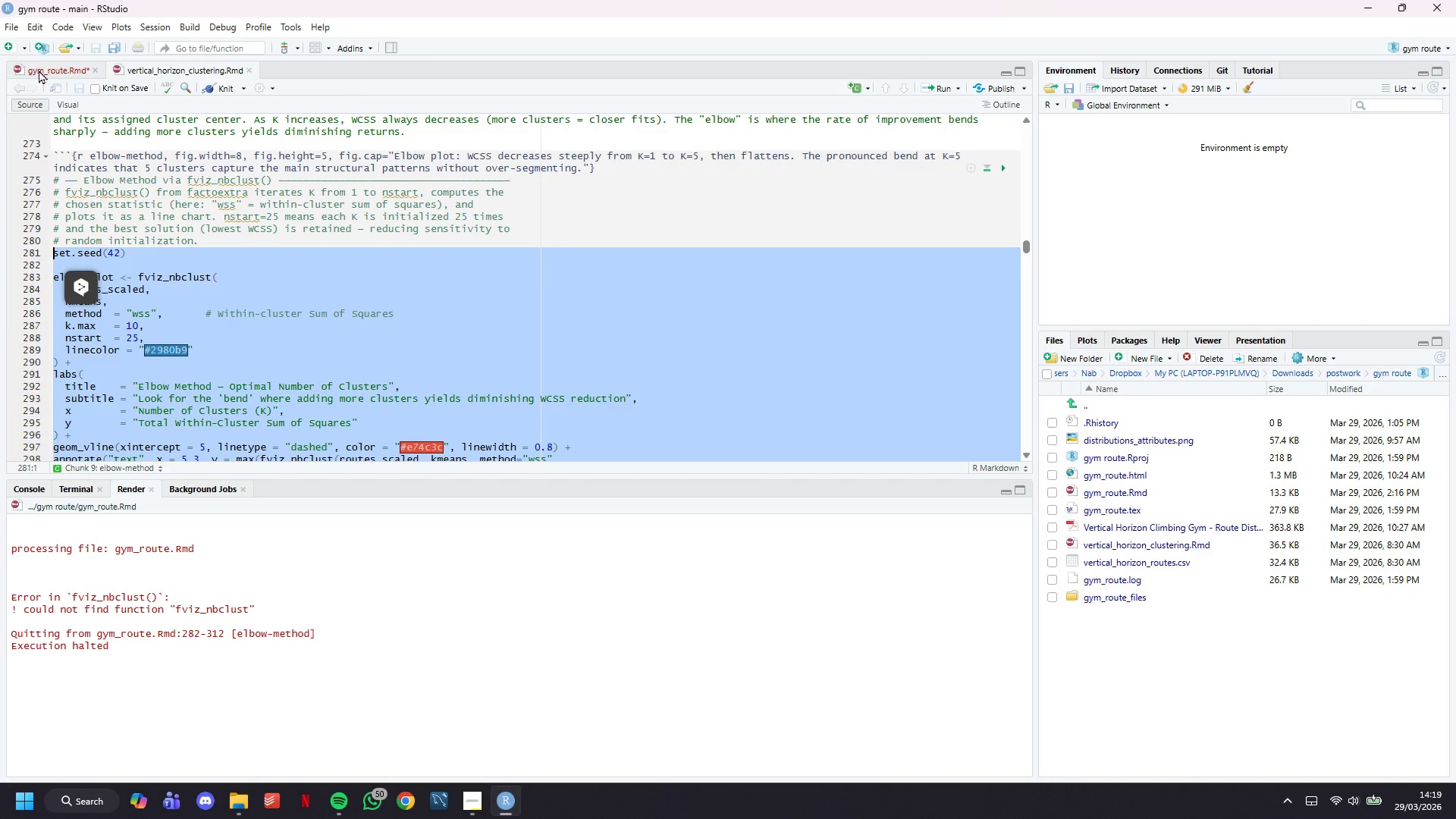 
left_click([39, 68])
 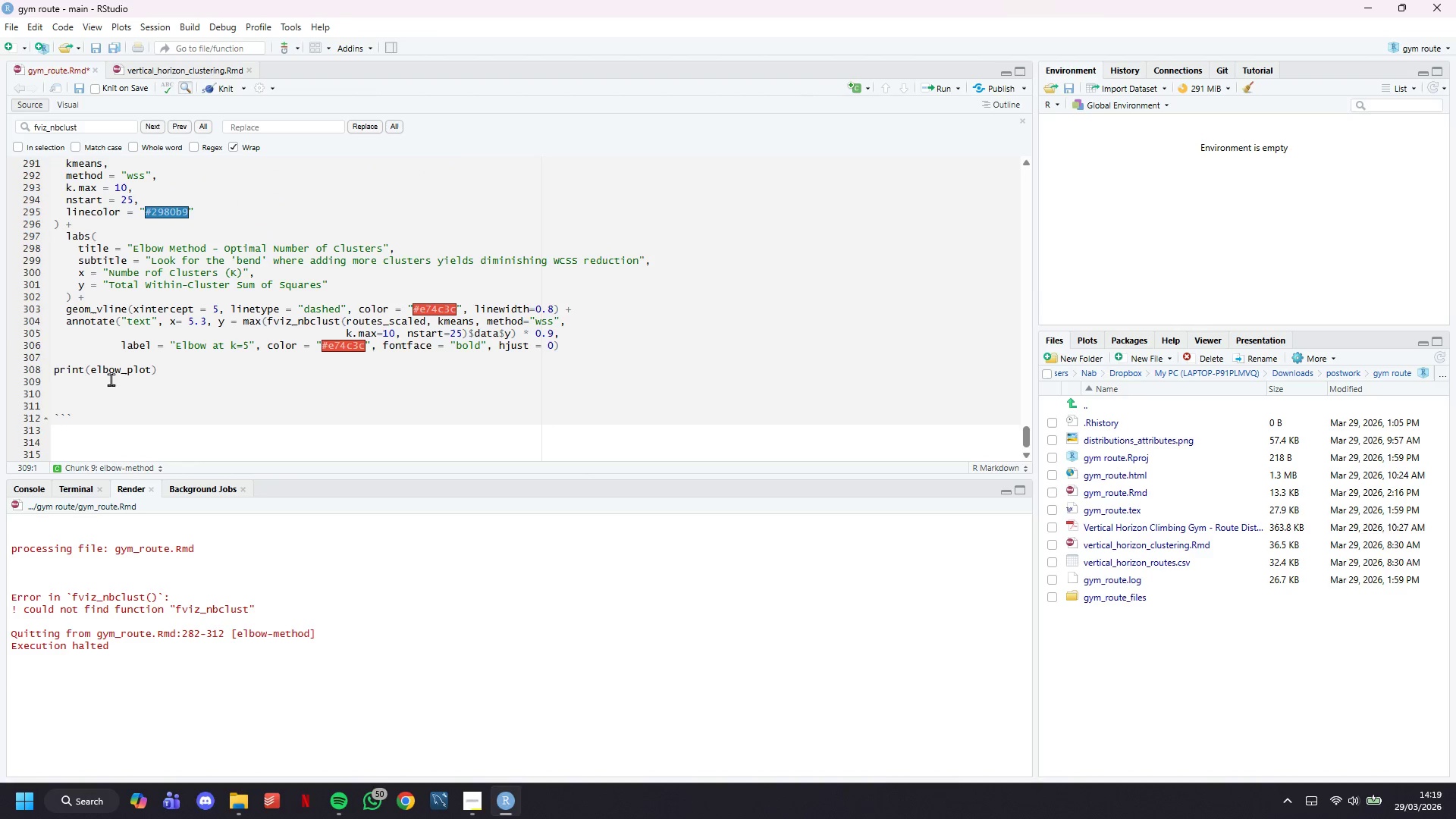 
left_click([52, 391])
 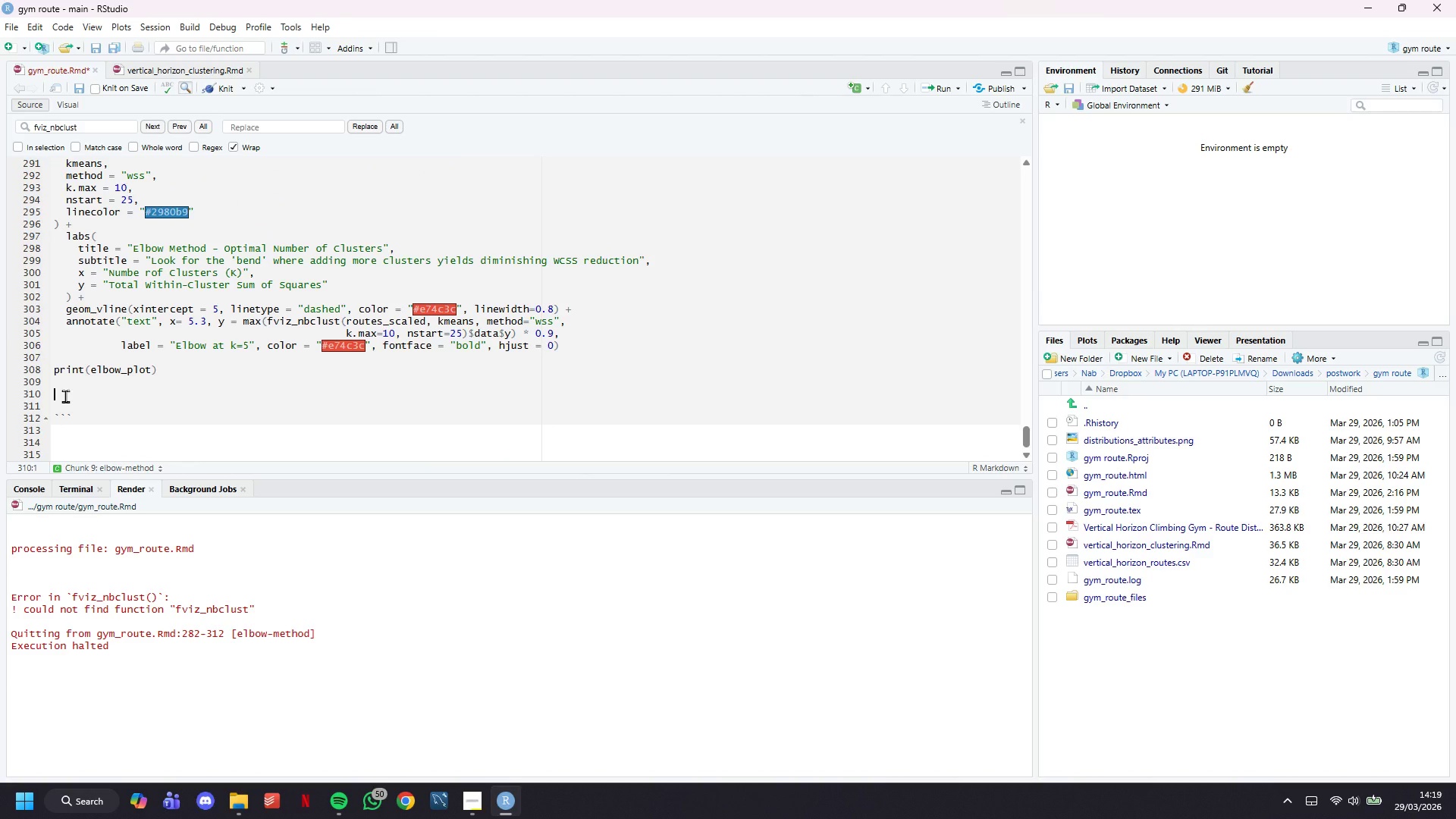 
left_click_drag(start_coordinate=[65, 396], to_coordinate=[31, 249])
 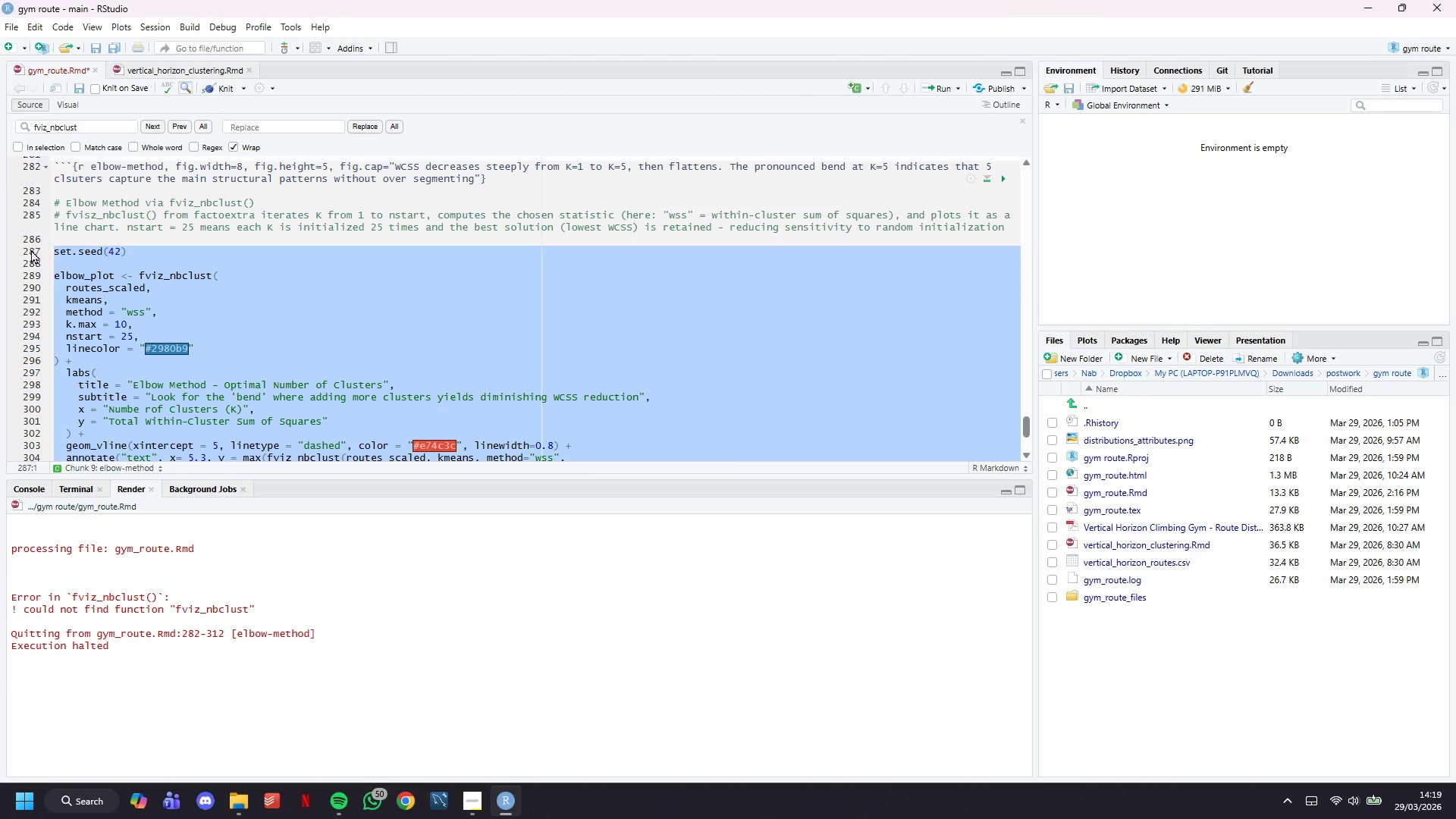 
scroll: coordinate [67, 367], scroll_direction: up, amount: 3.0
 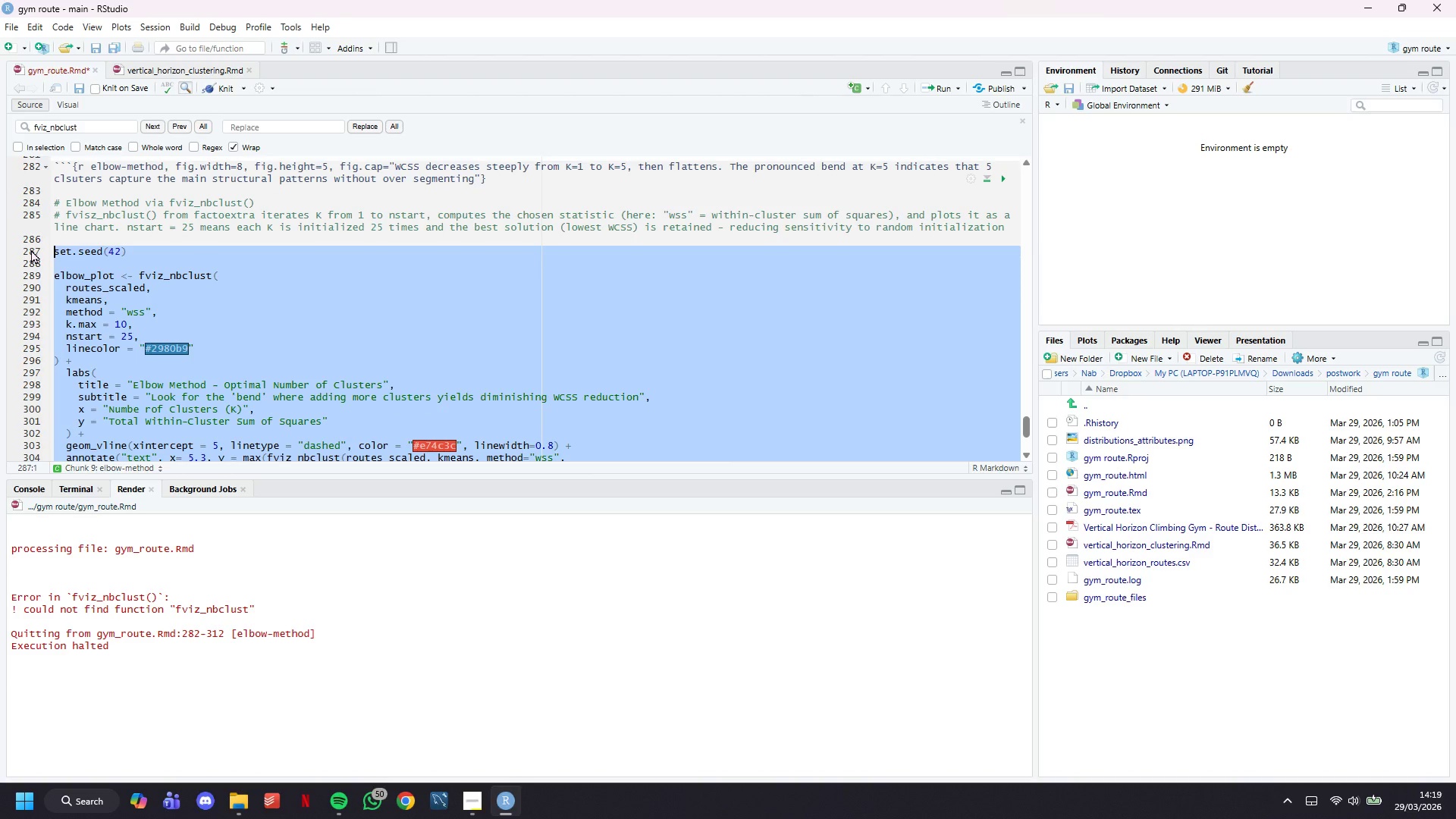 
hold_key(key=ControlLeft, duration=0.45)
 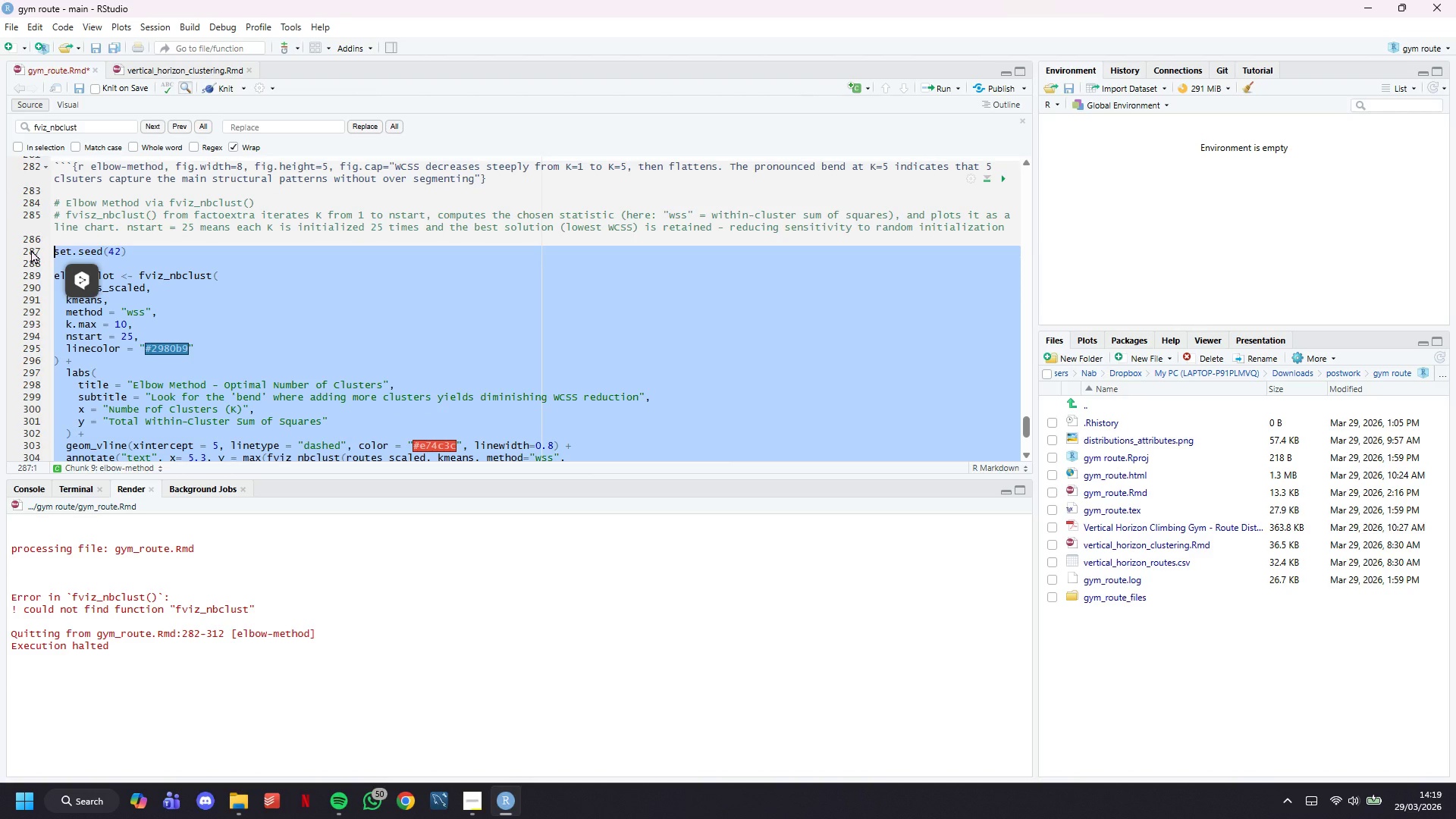 
key(Backspace)
 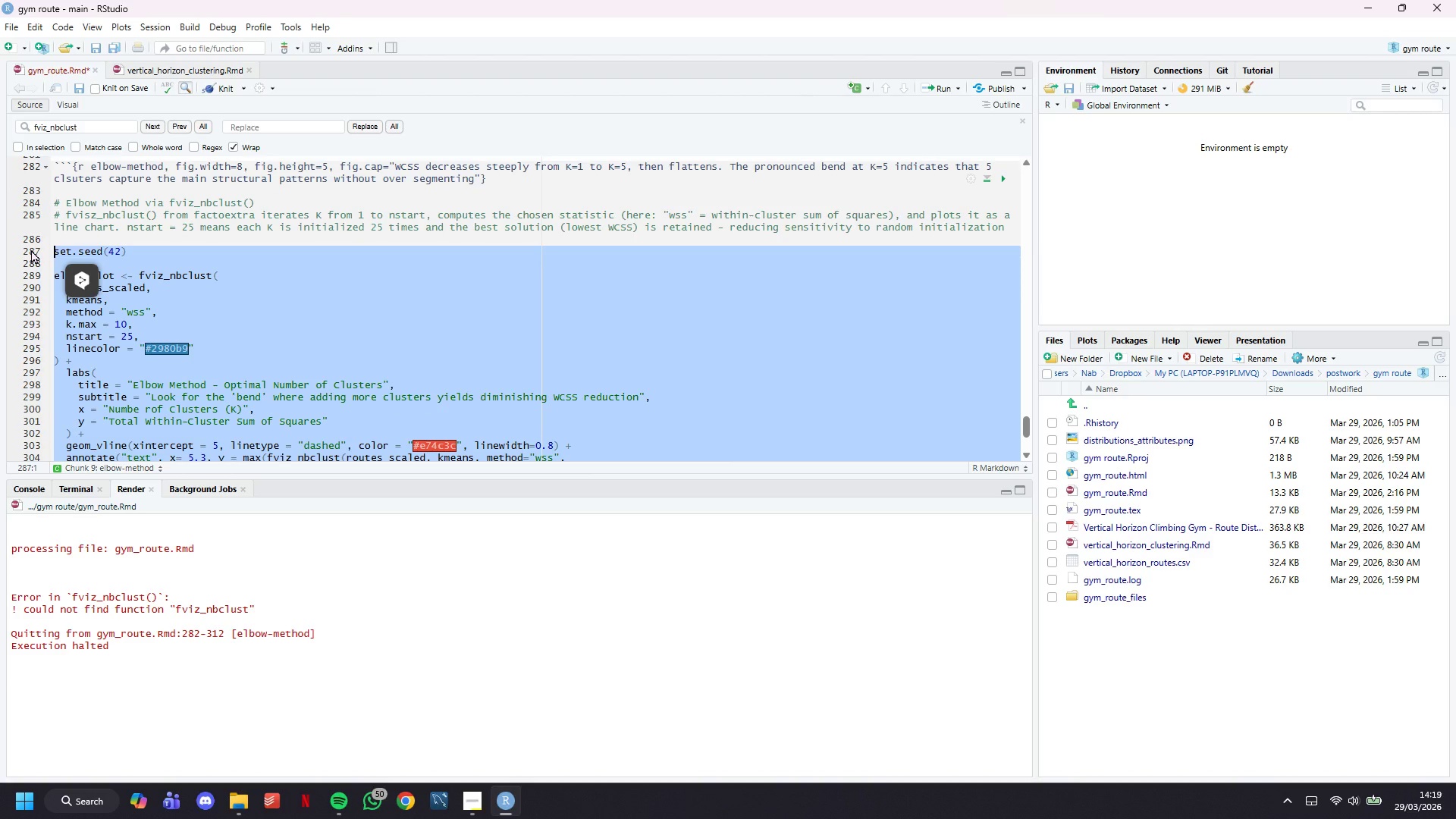 
key(Control+V)
 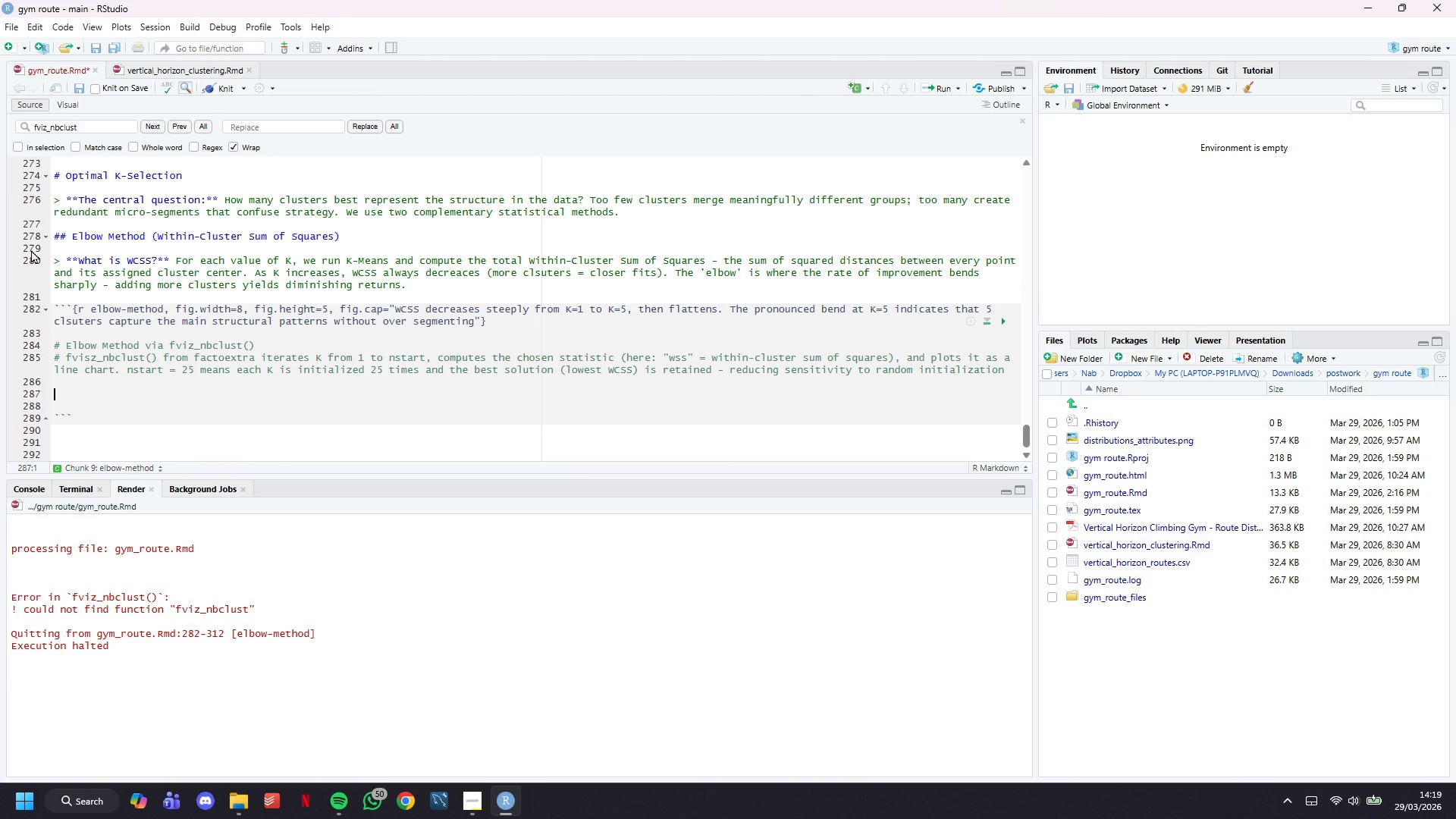 
key(Control+S)
 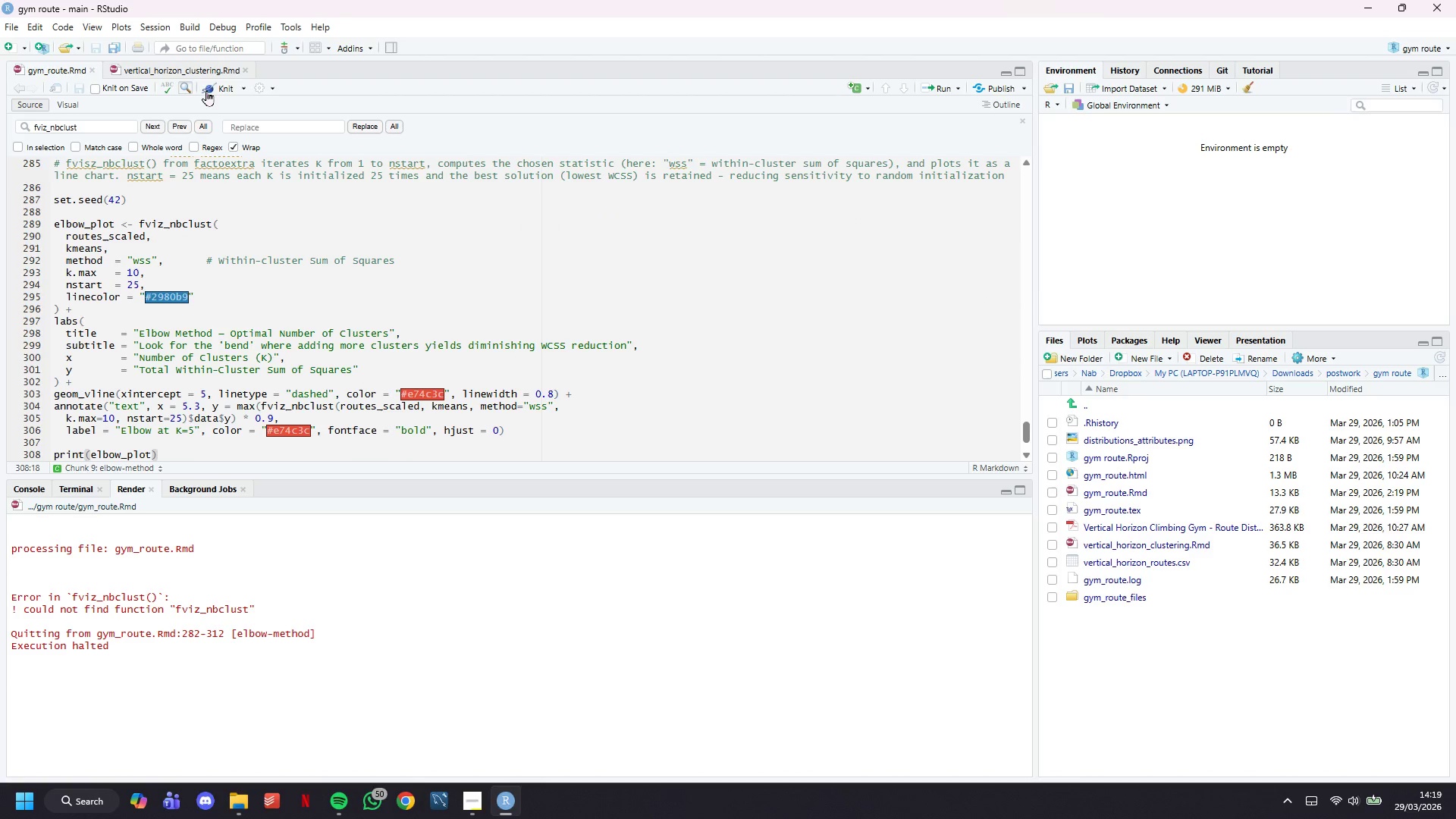 
left_click([214, 90])
 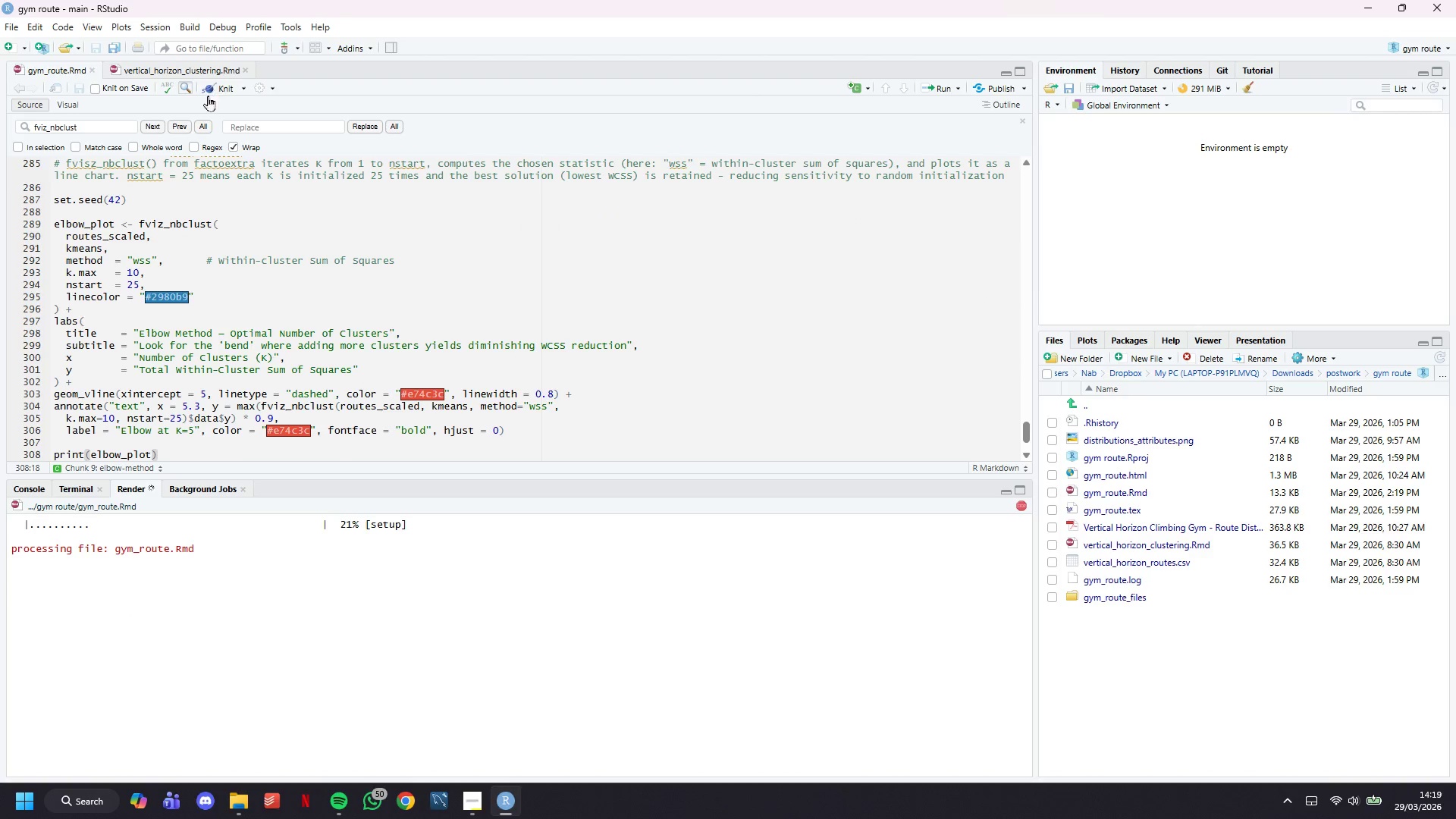 
scroll: coordinate [239, 249], scroll_direction: down, amount: 2.0
 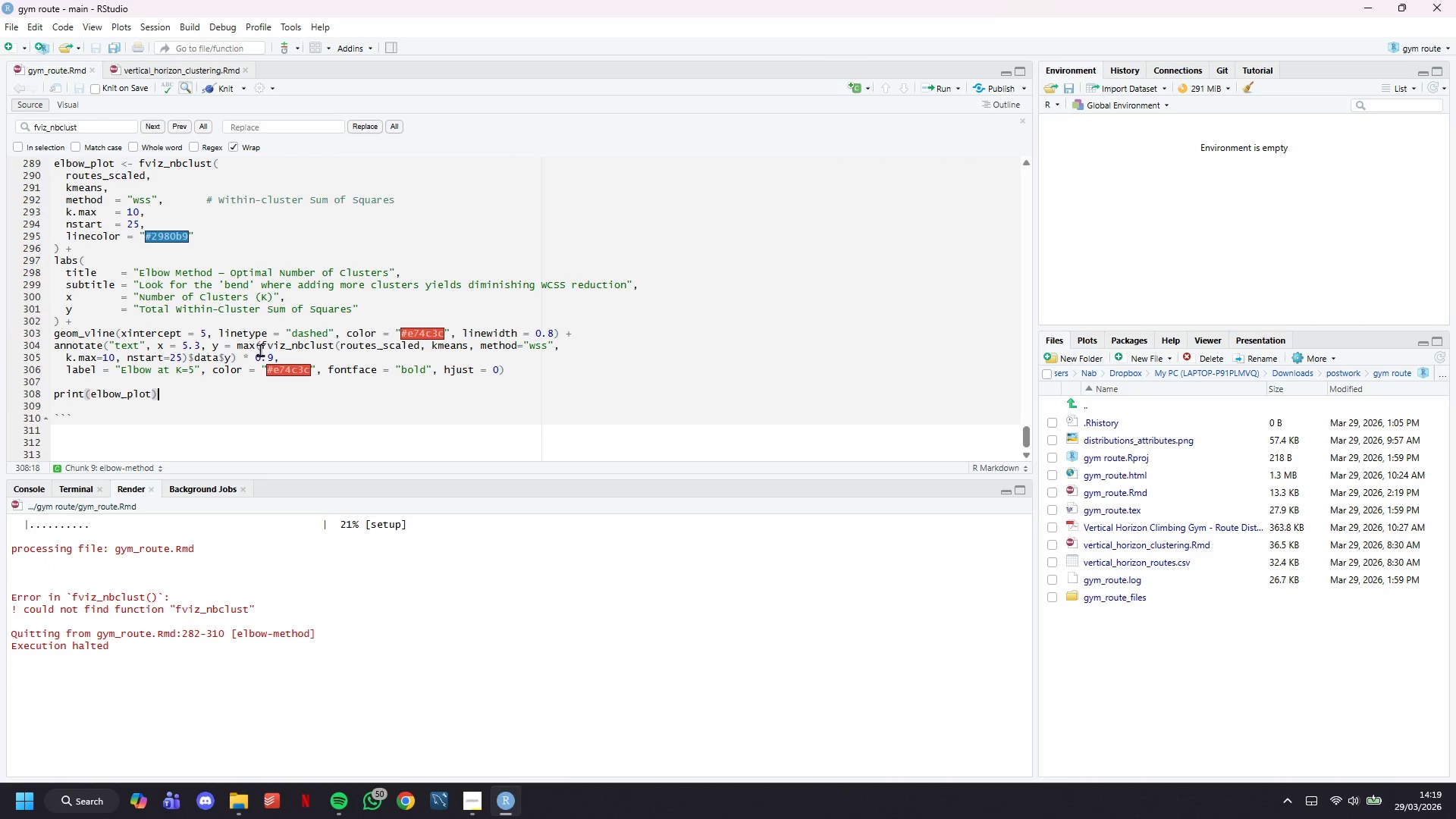 
wait(14.59)
 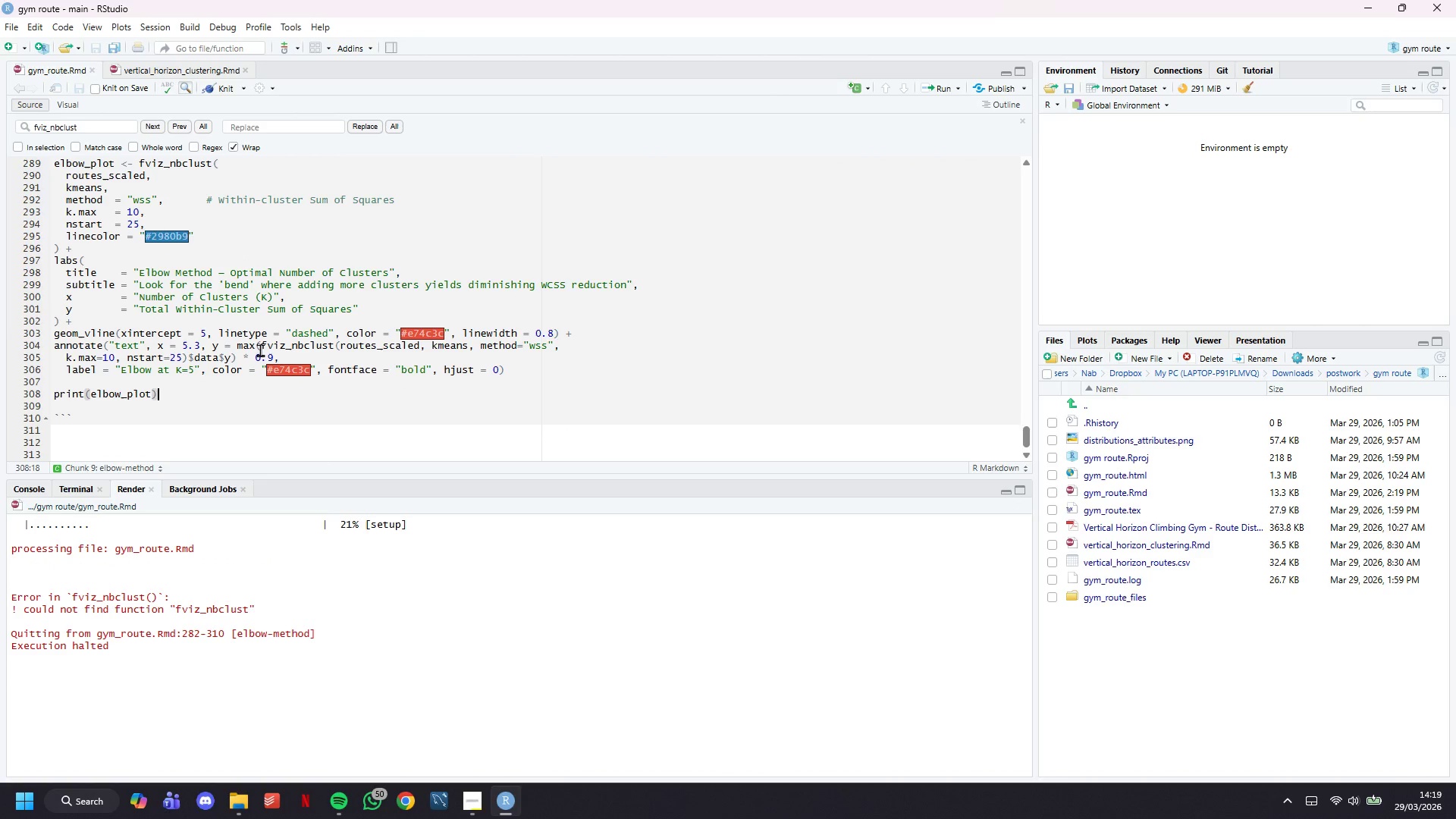 
scroll: coordinate [258, 341], scroll_direction: up, amount: 3.0
 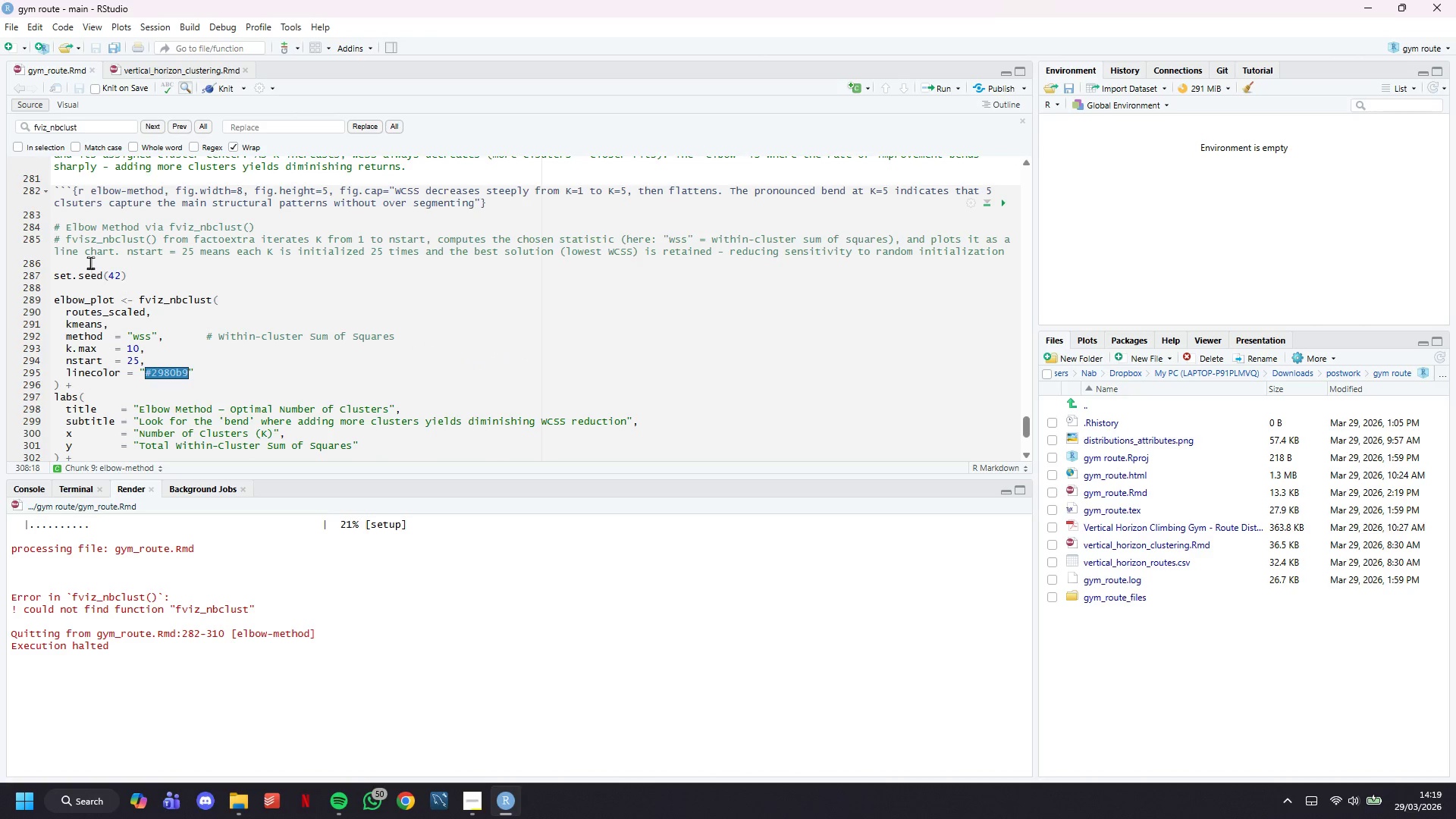 
left_click([83, 256])
 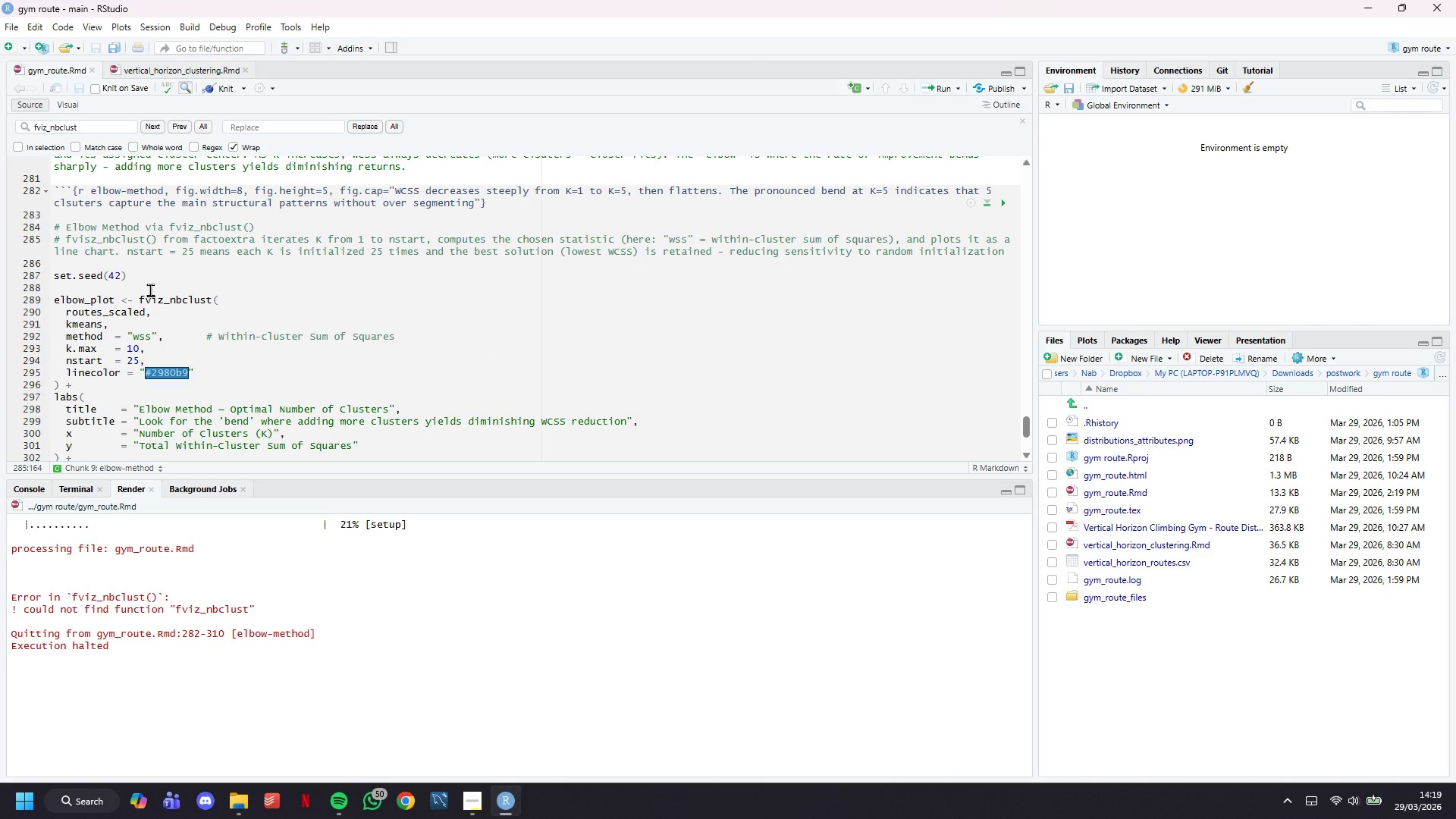 
key(ArrowLeft)
 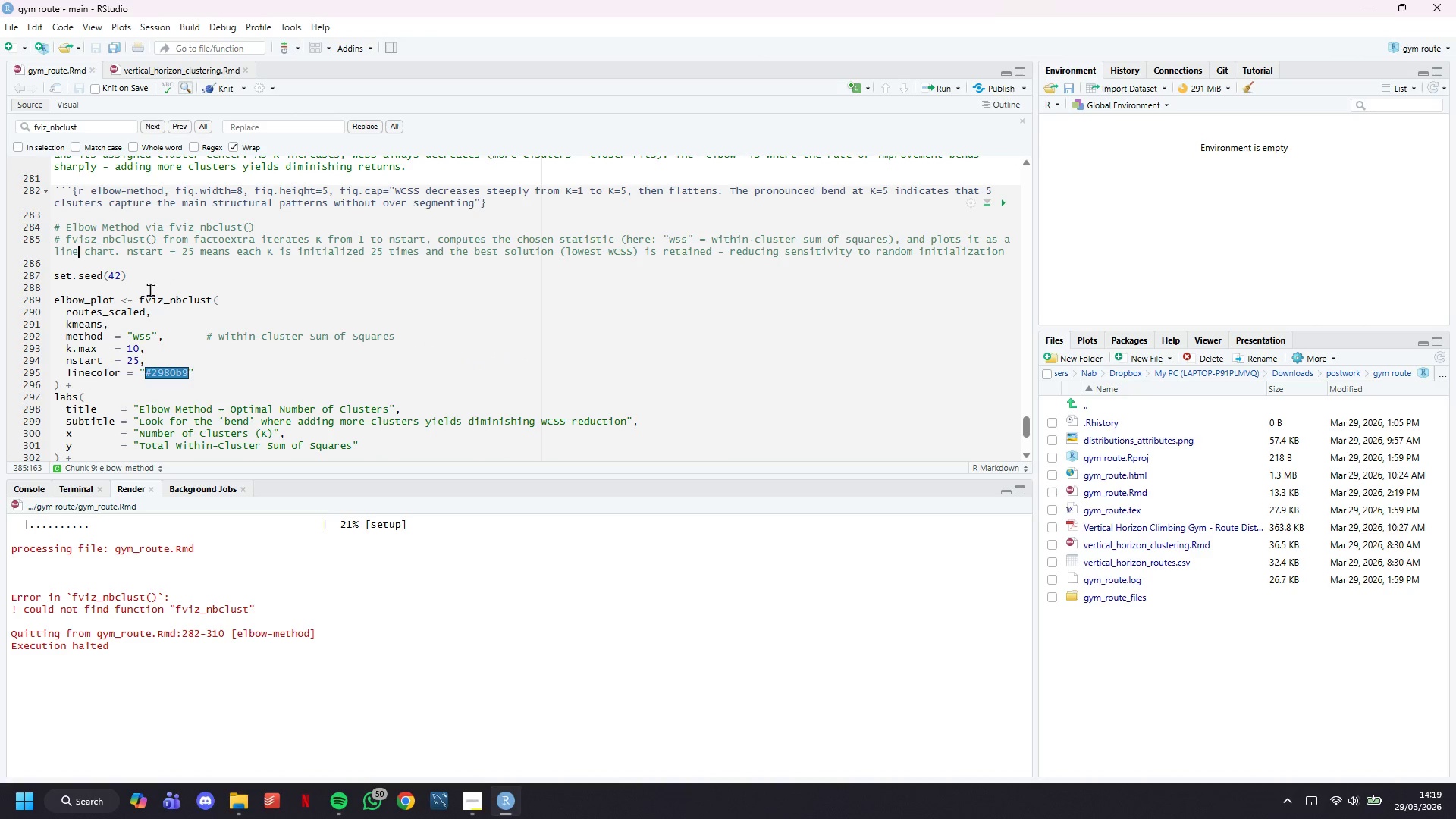 
key(ArrowLeft)
 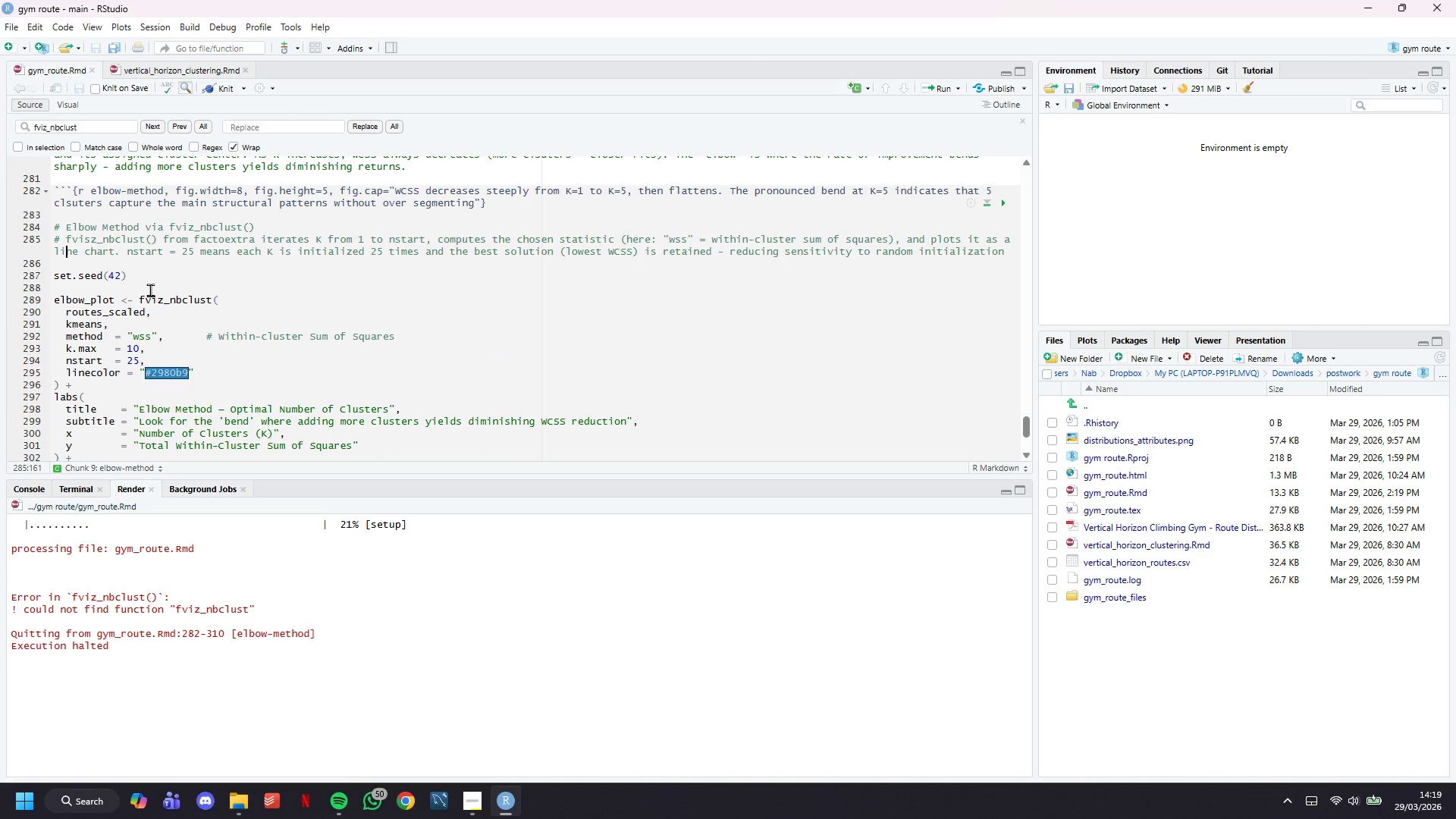 
key(ArrowLeft)
 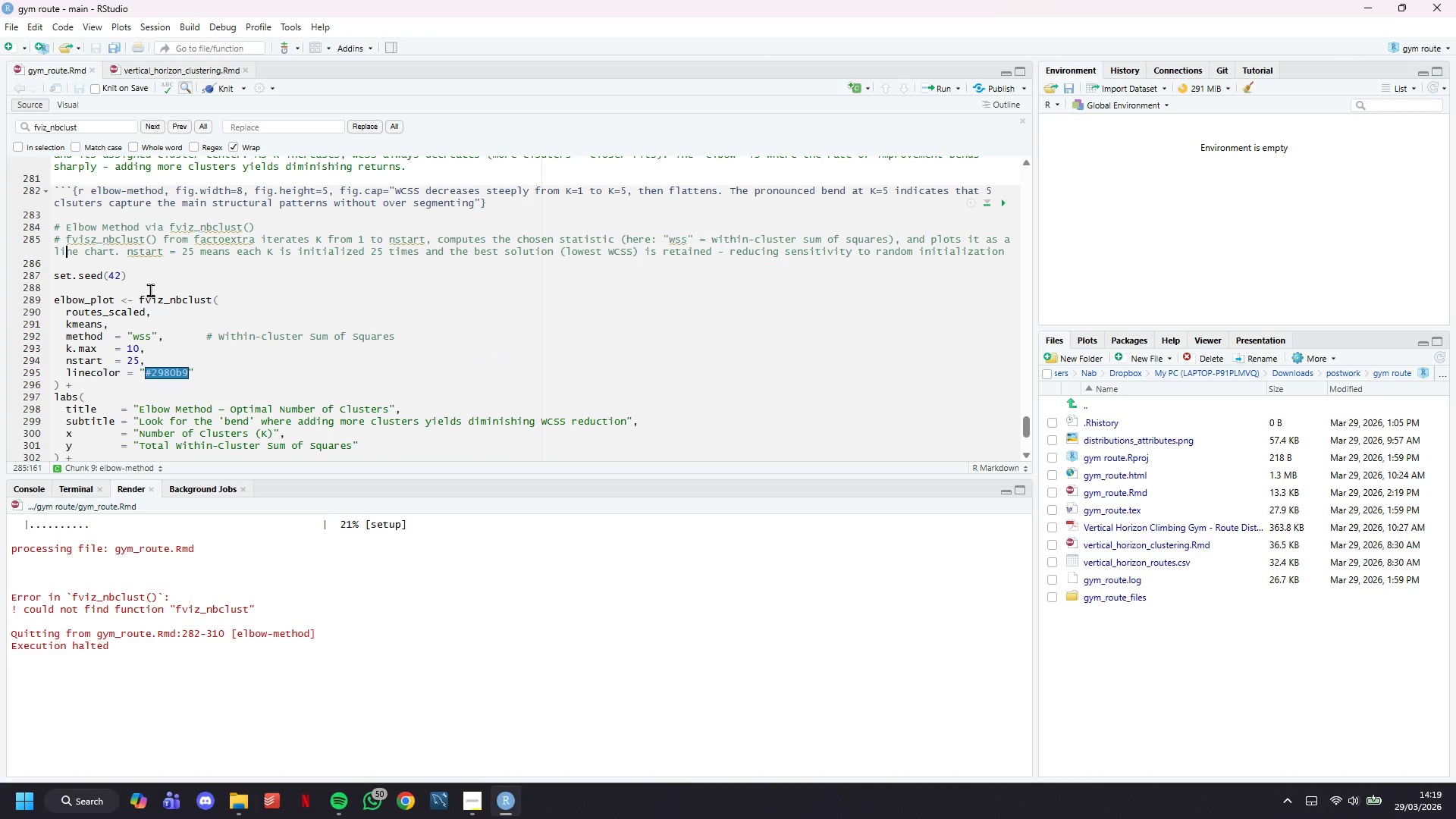 
key(ArrowLeft)
 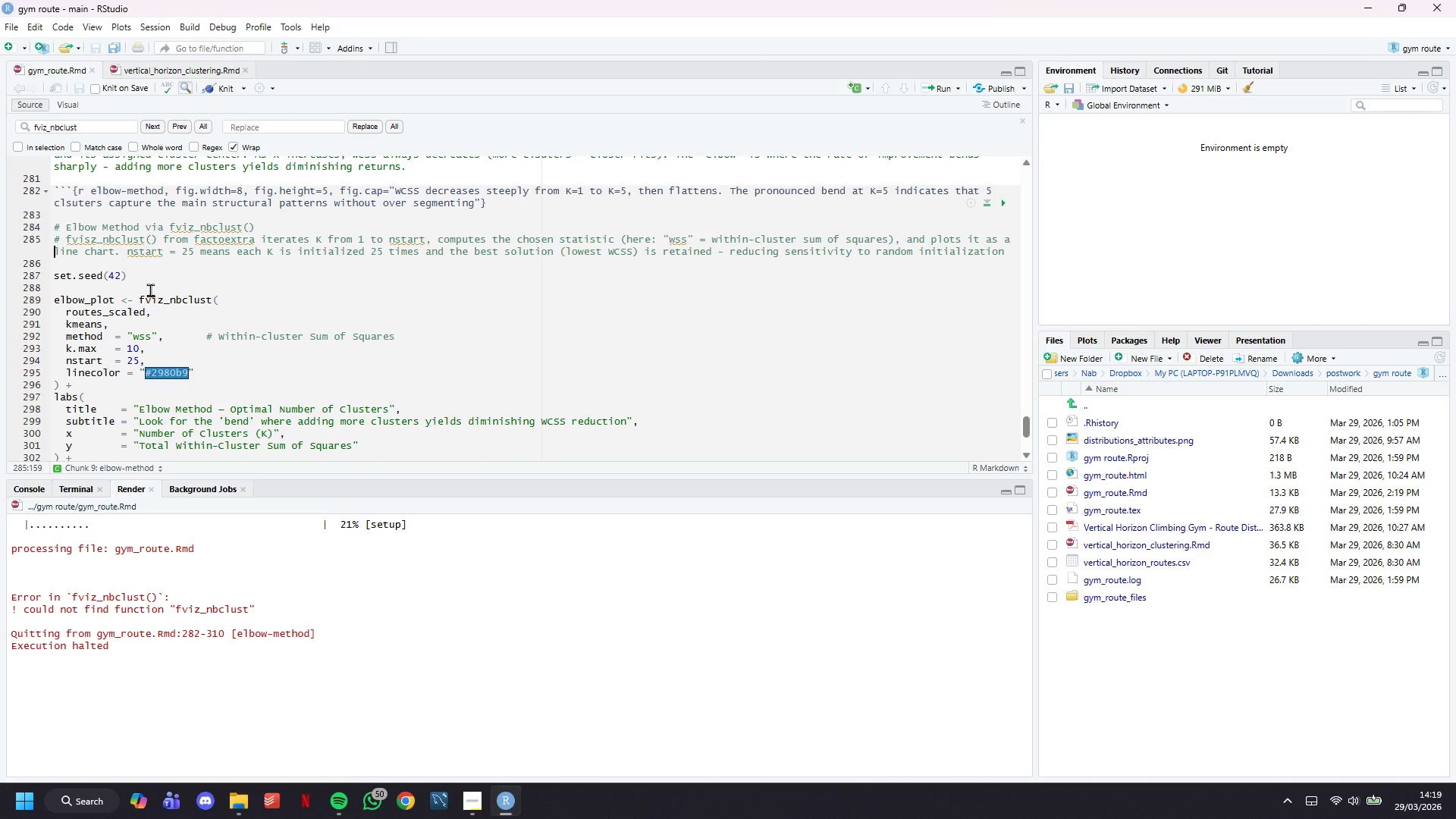 
key(ArrowLeft)
 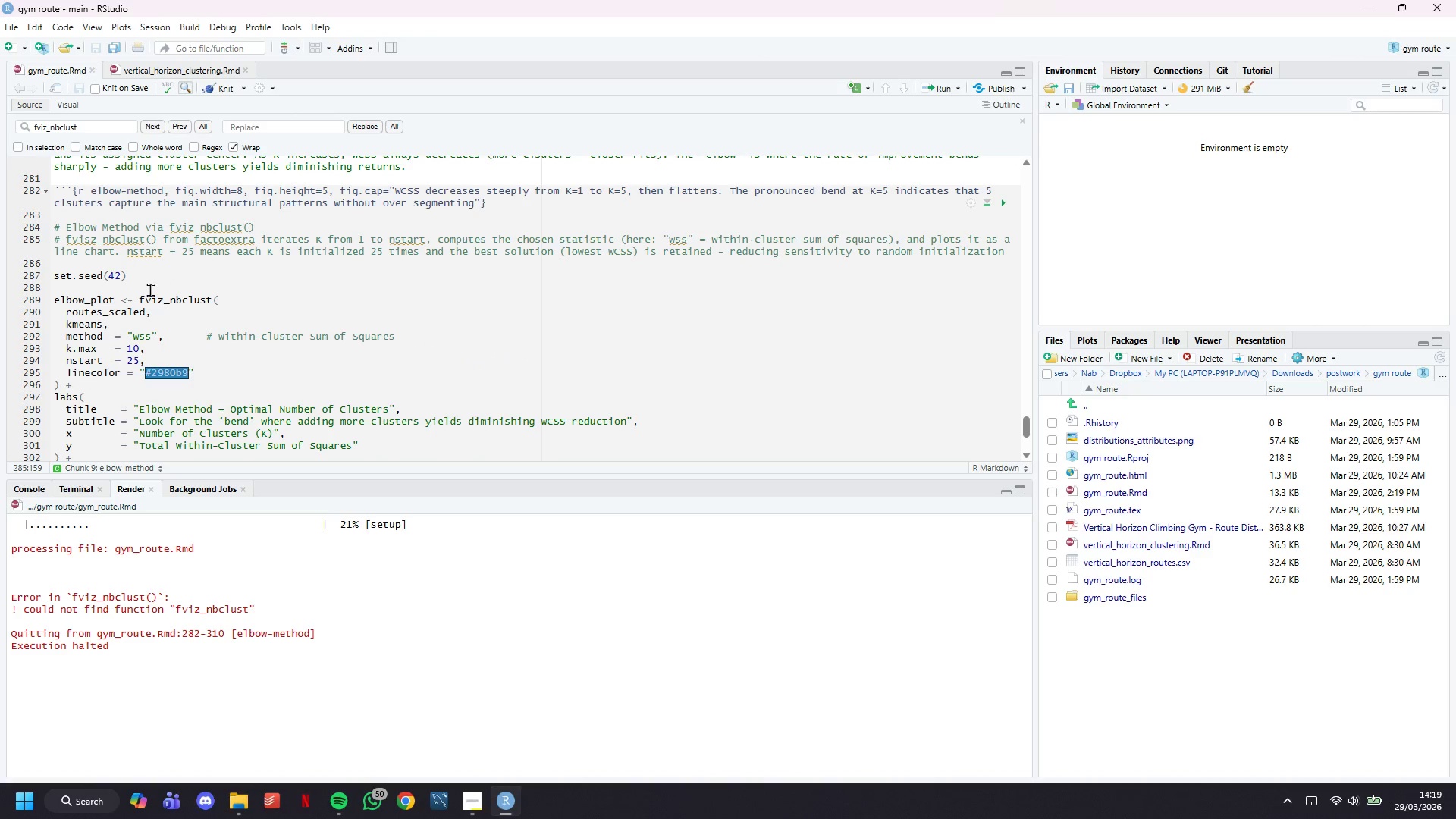 
key(ArrowUp)
 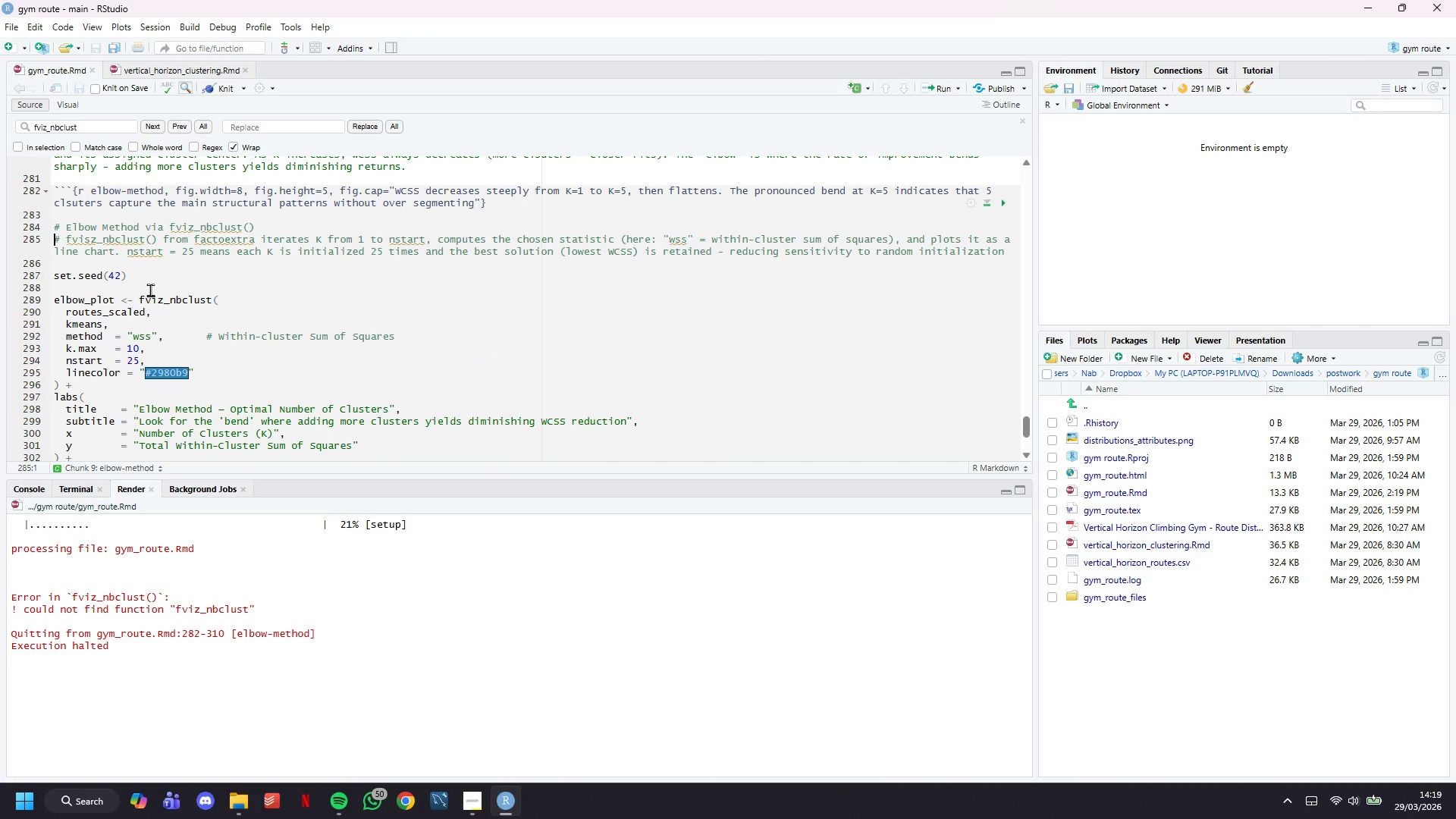 
key(Shift+3)
 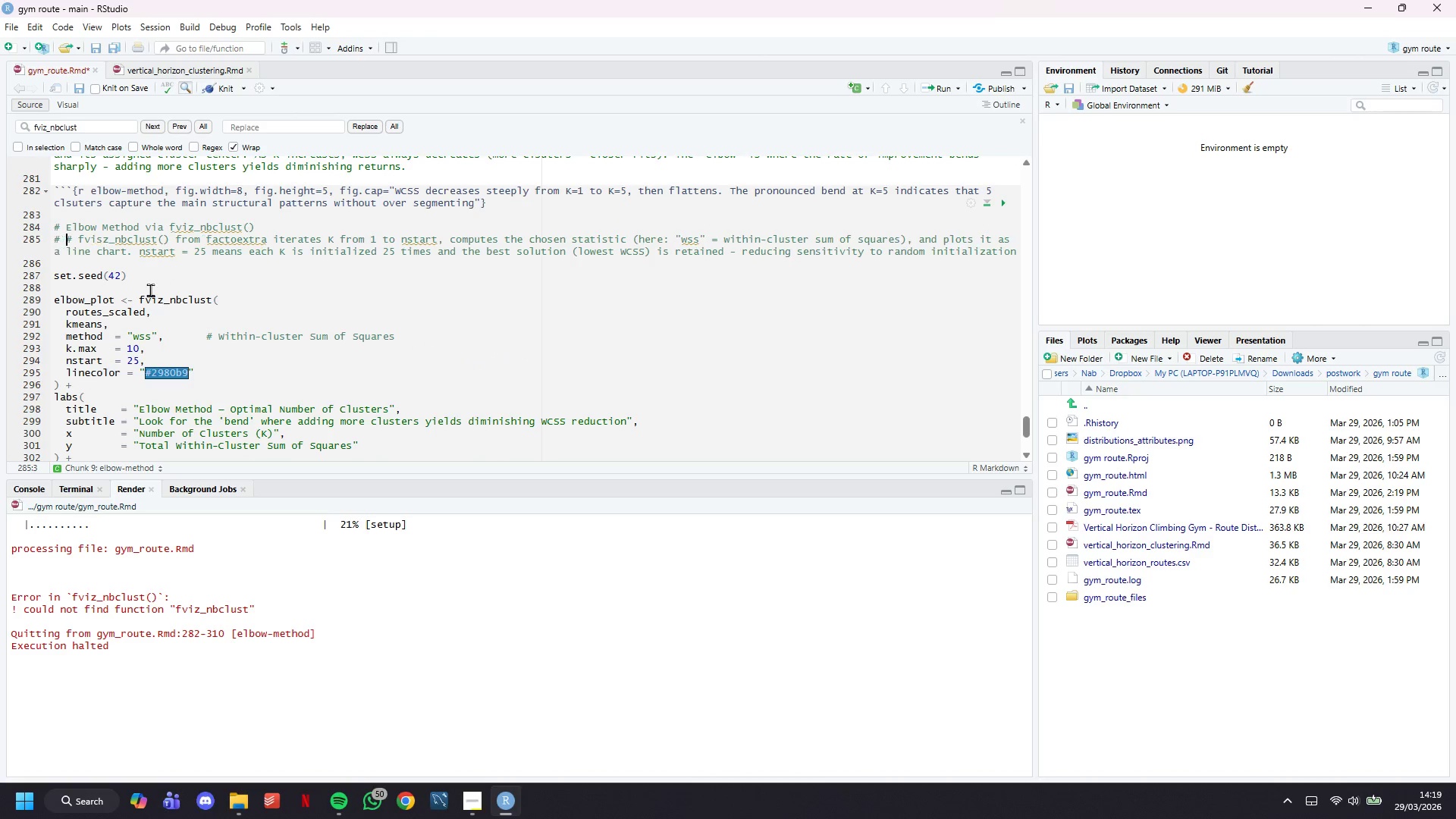 
key(Space)
 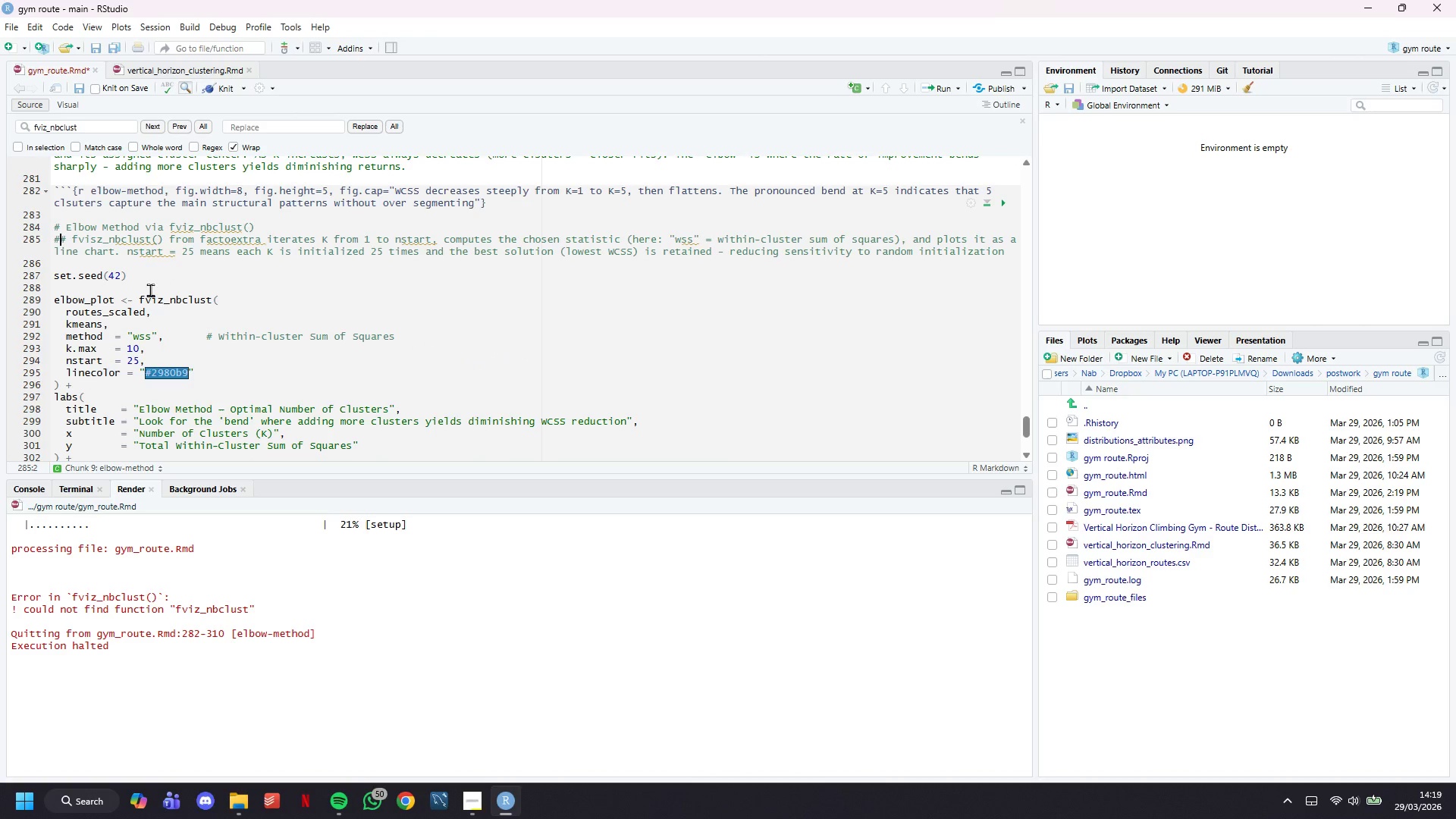 
key(Backspace)
 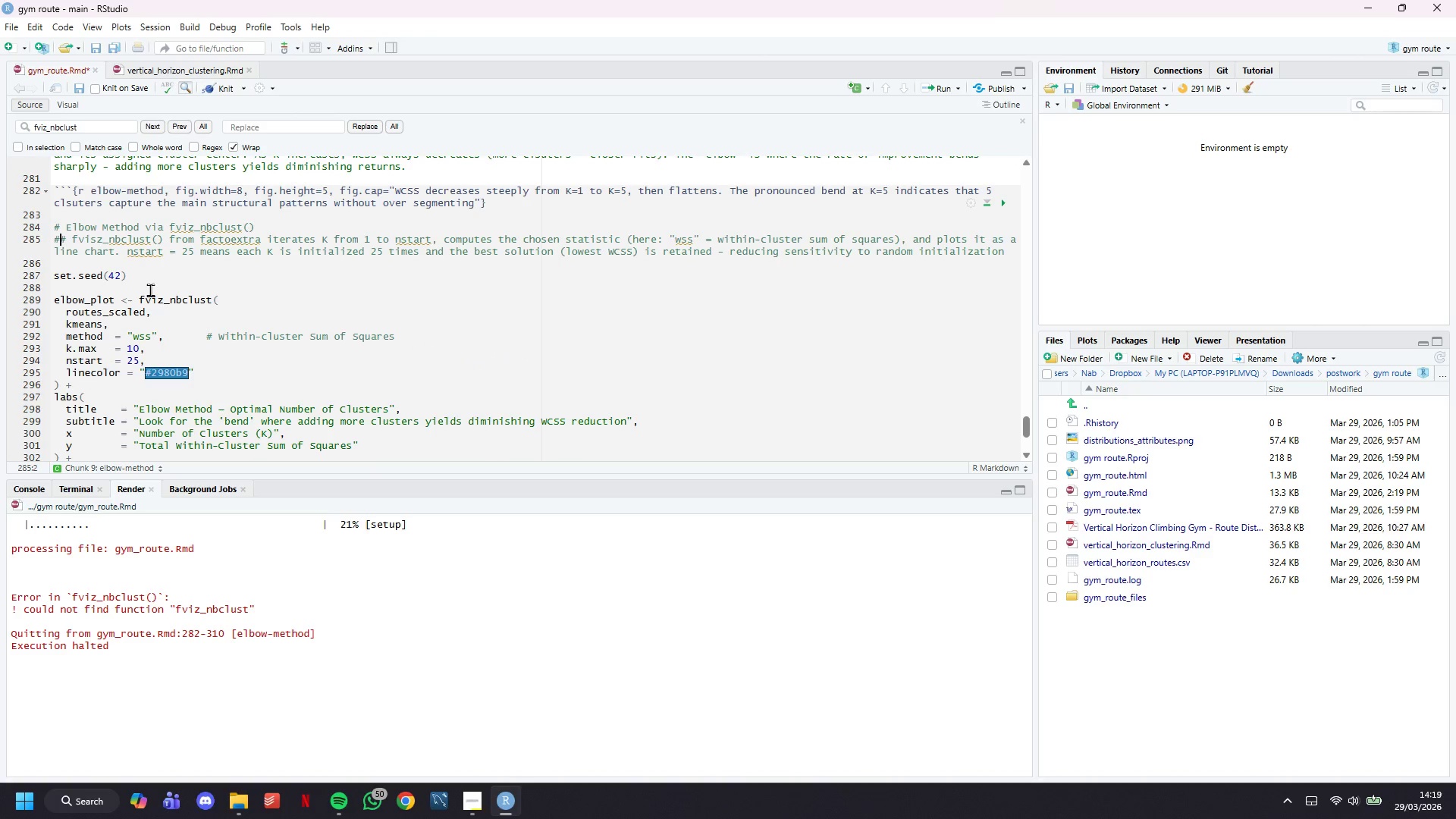 
key(Backspace)
 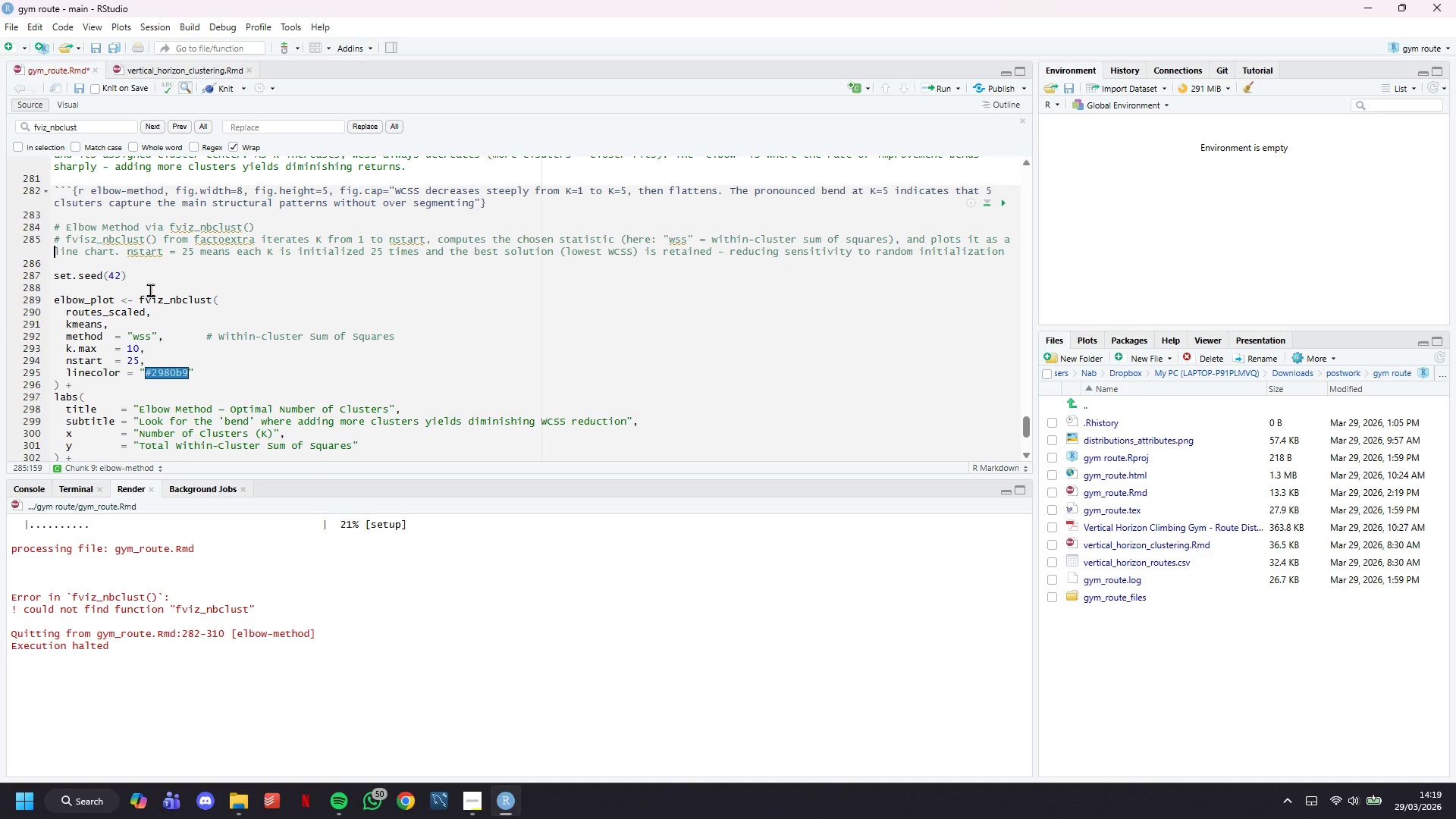 
key(ArrowDown)
 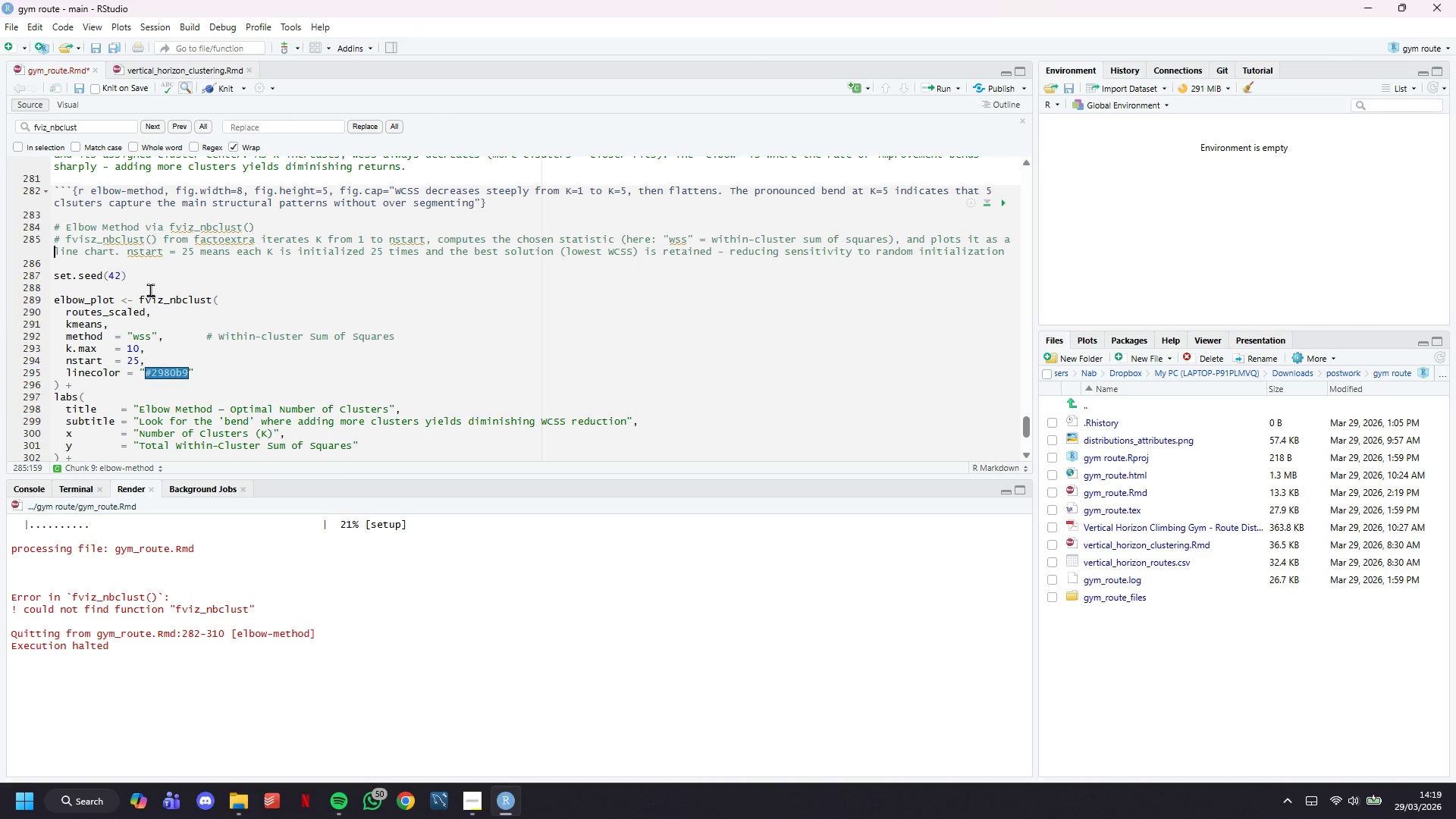 
key(Shift+3)
 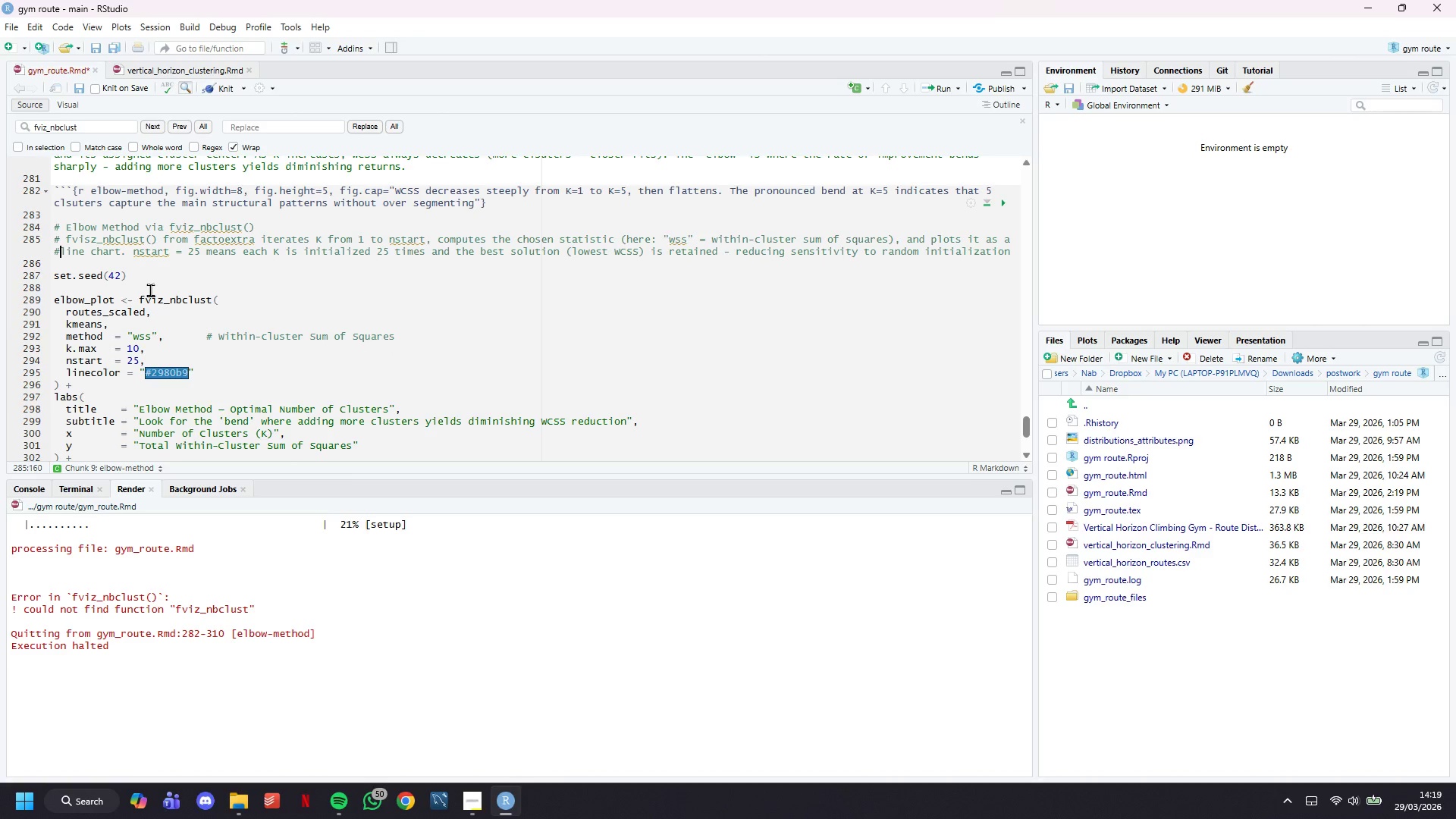 
key(Shift+Space)
 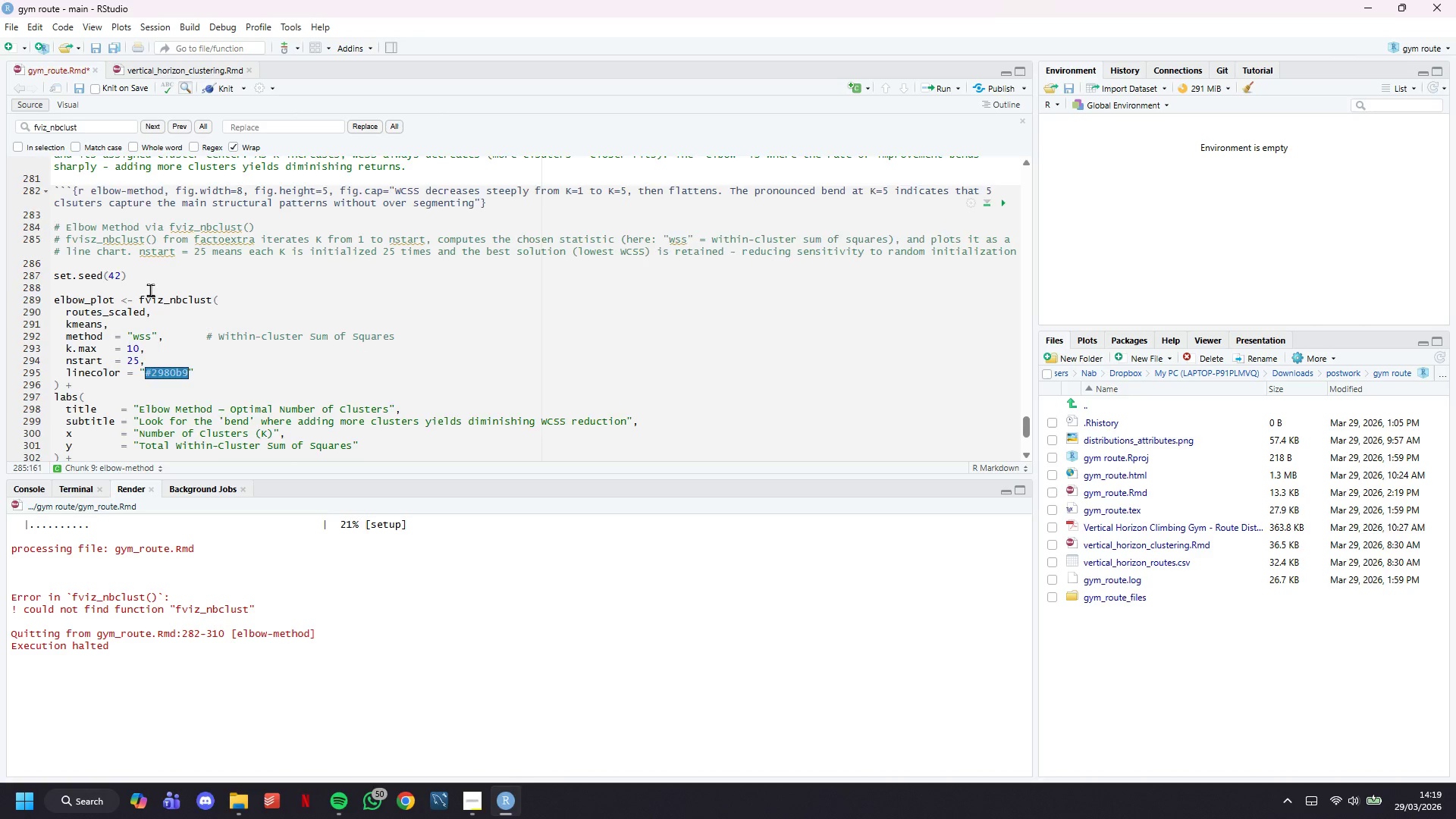 
scroll: coordinate [150, 290], scroll_direction: up, amount: 1.0
 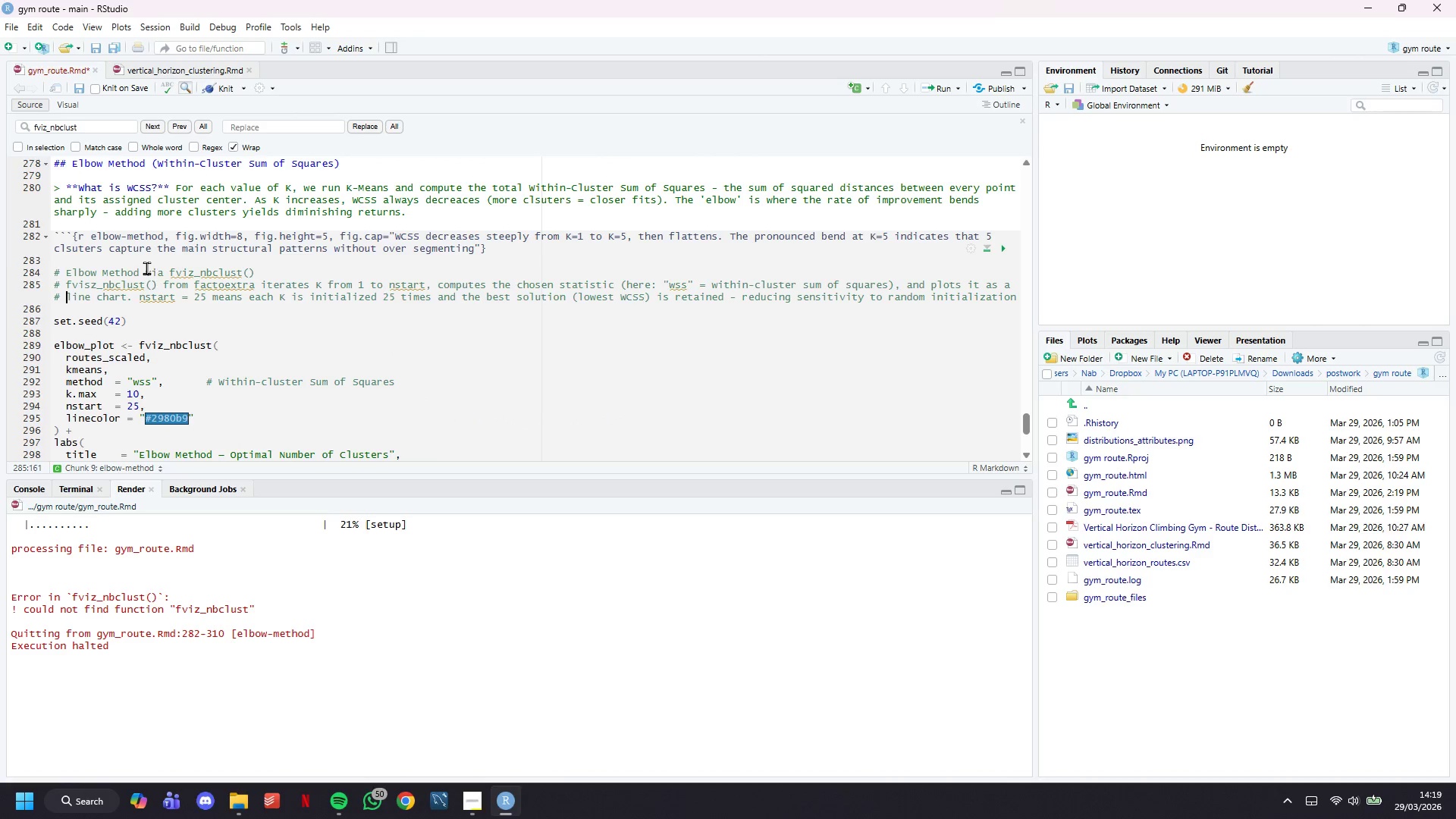 
left_click([125, 256])
 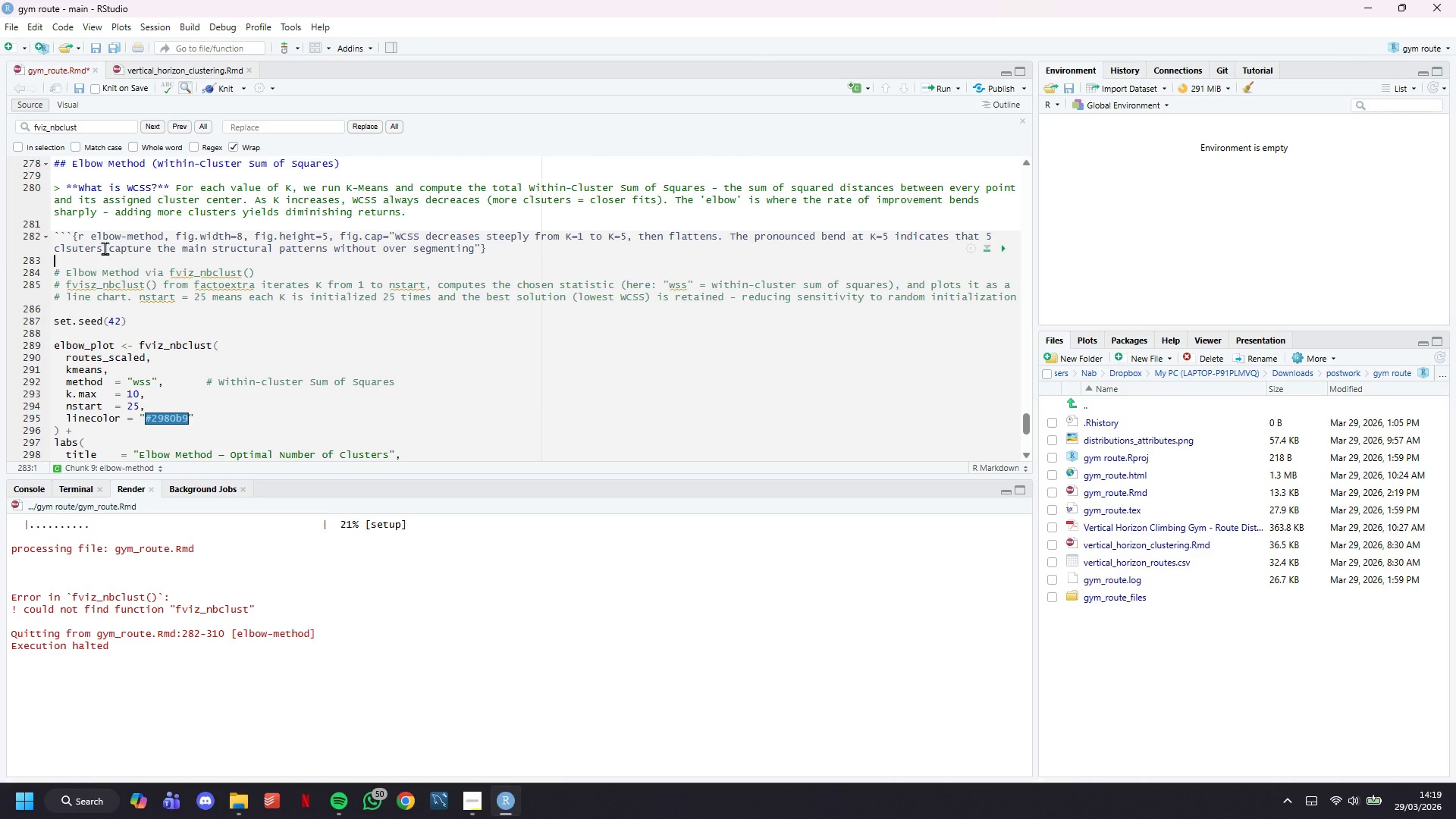 
left_click([105, 248])
 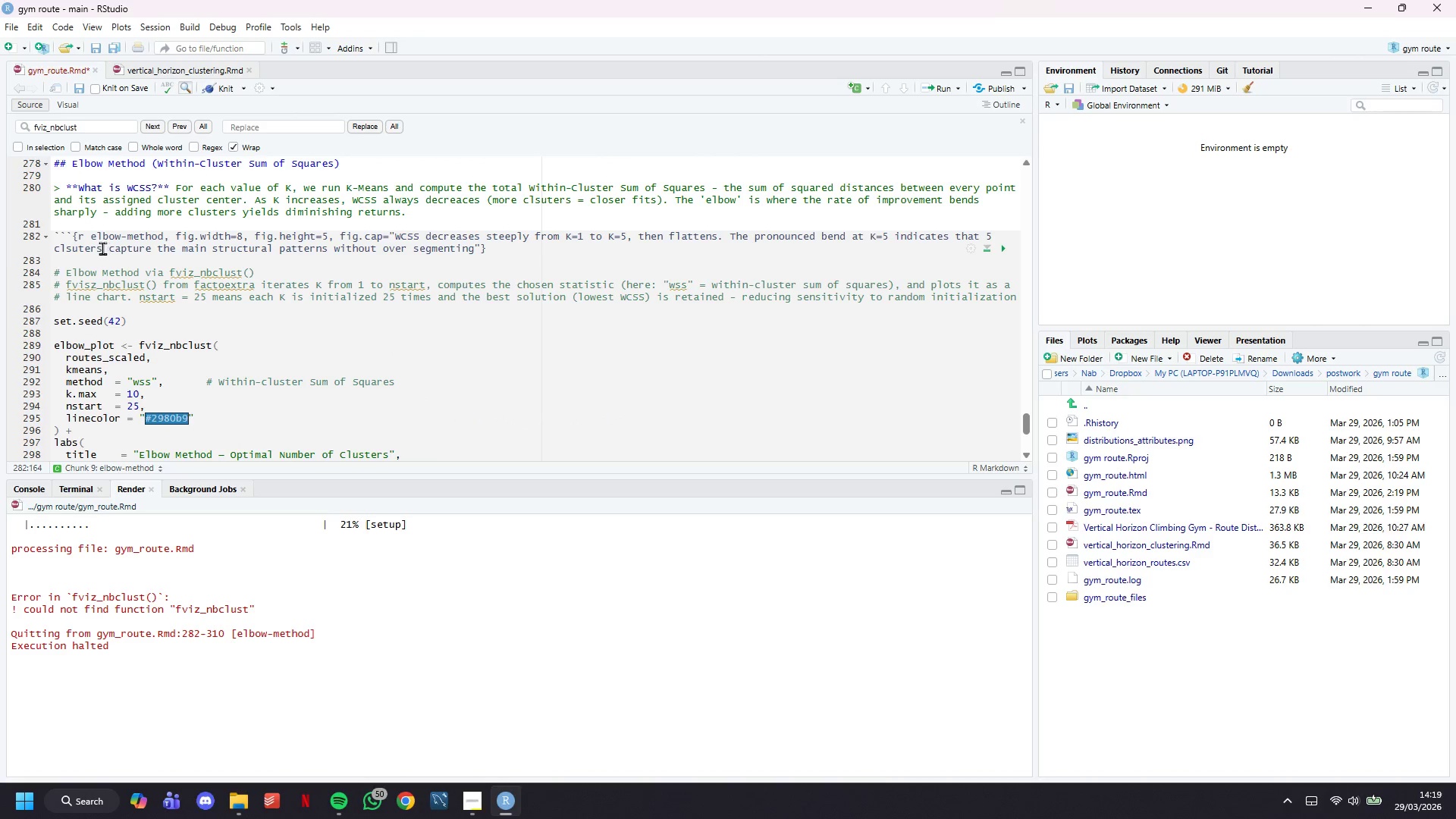 
left_click([86, 243])
 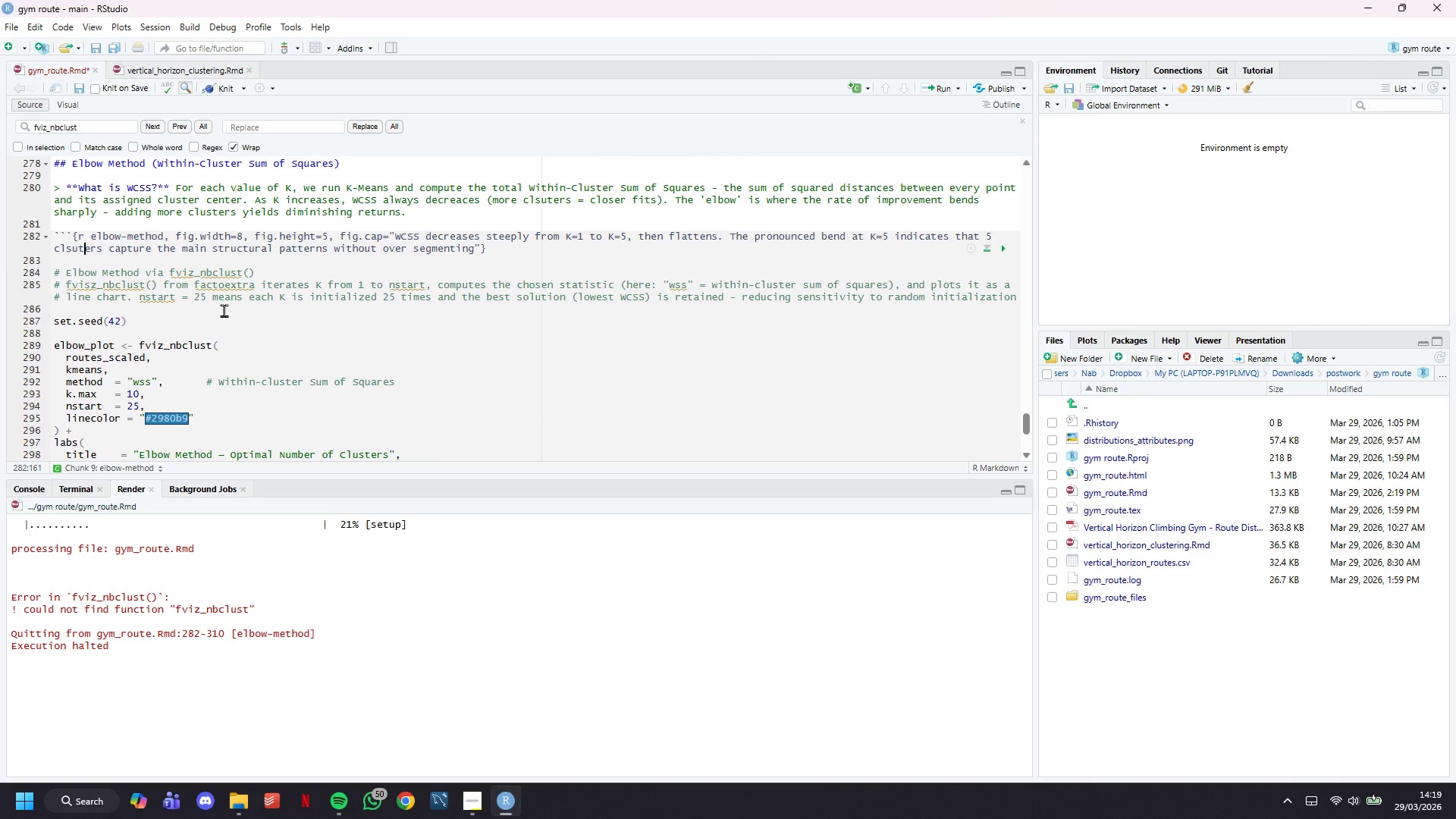 
key(ArrowLeft)
 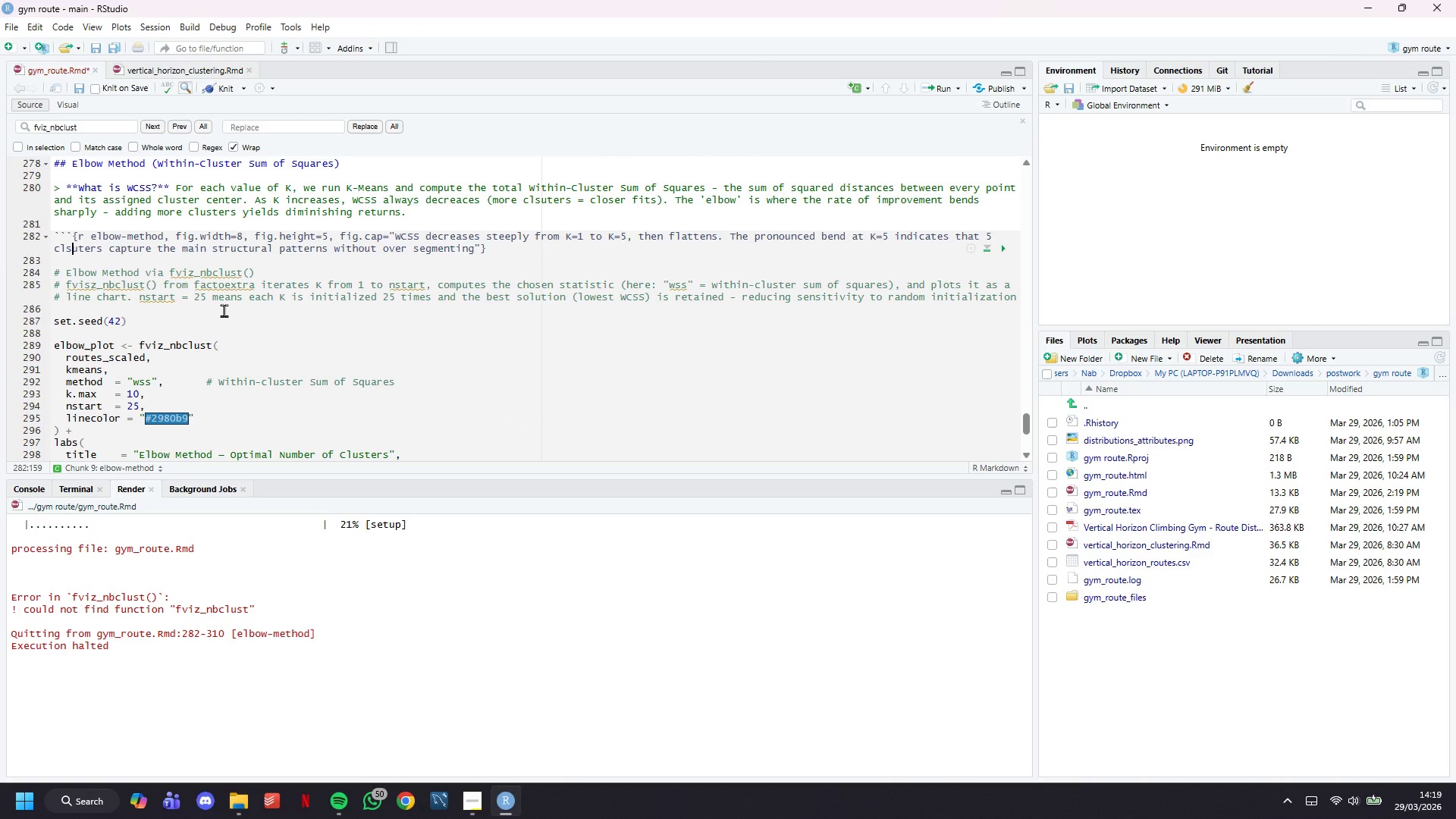 
key(ArrowLeft)
 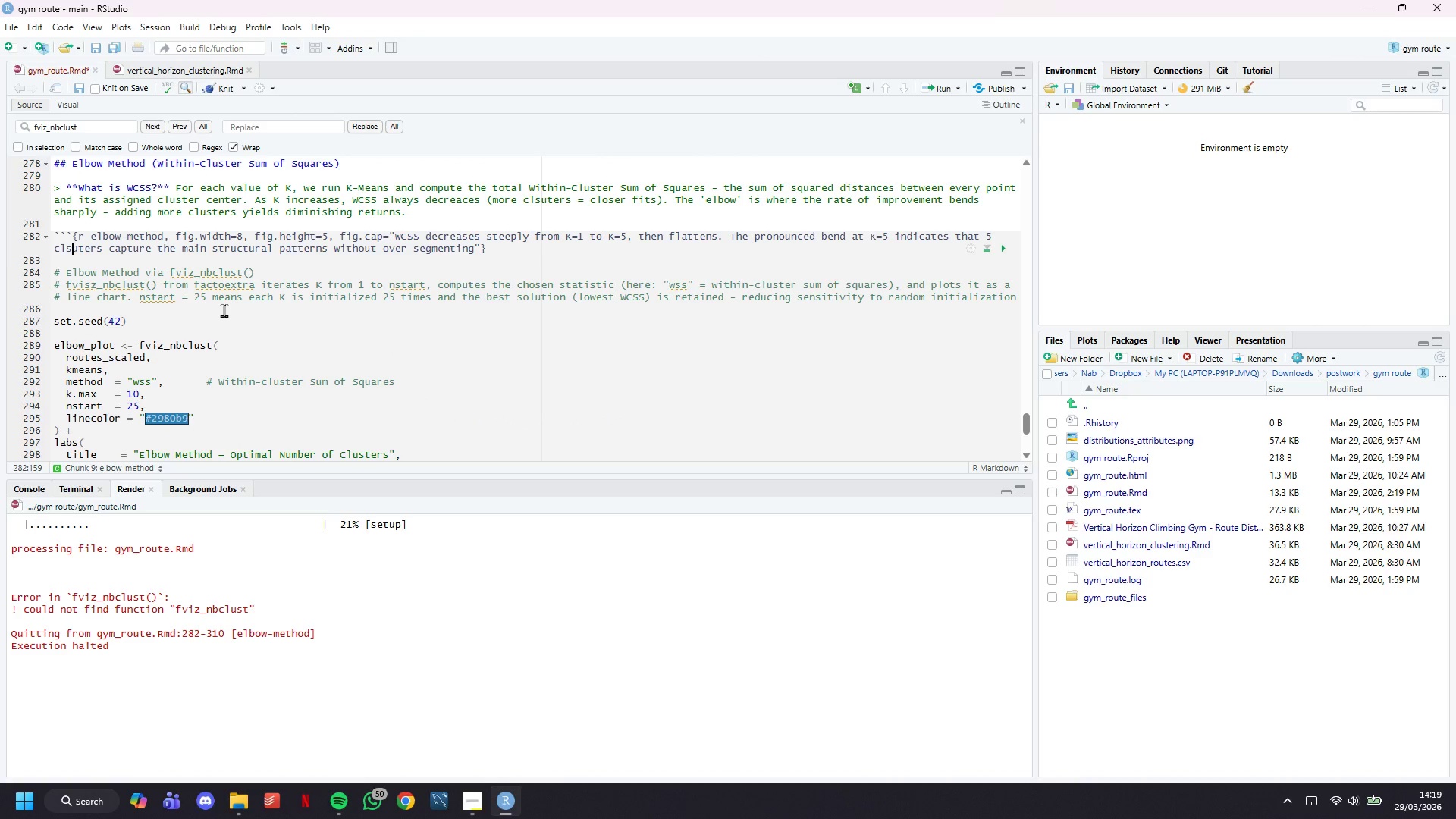 
key(Backspace)
 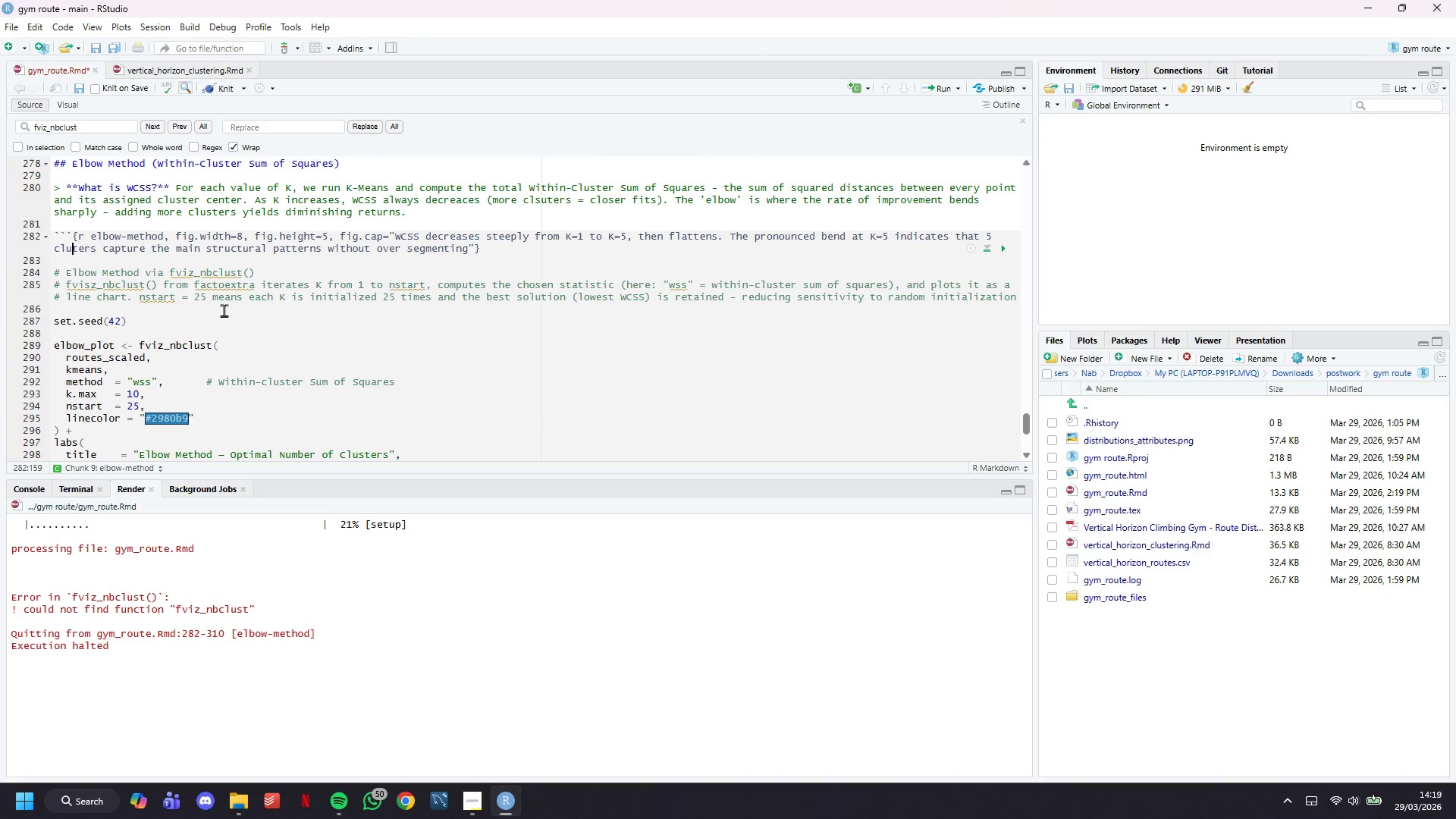 
key(ArrowRight)
 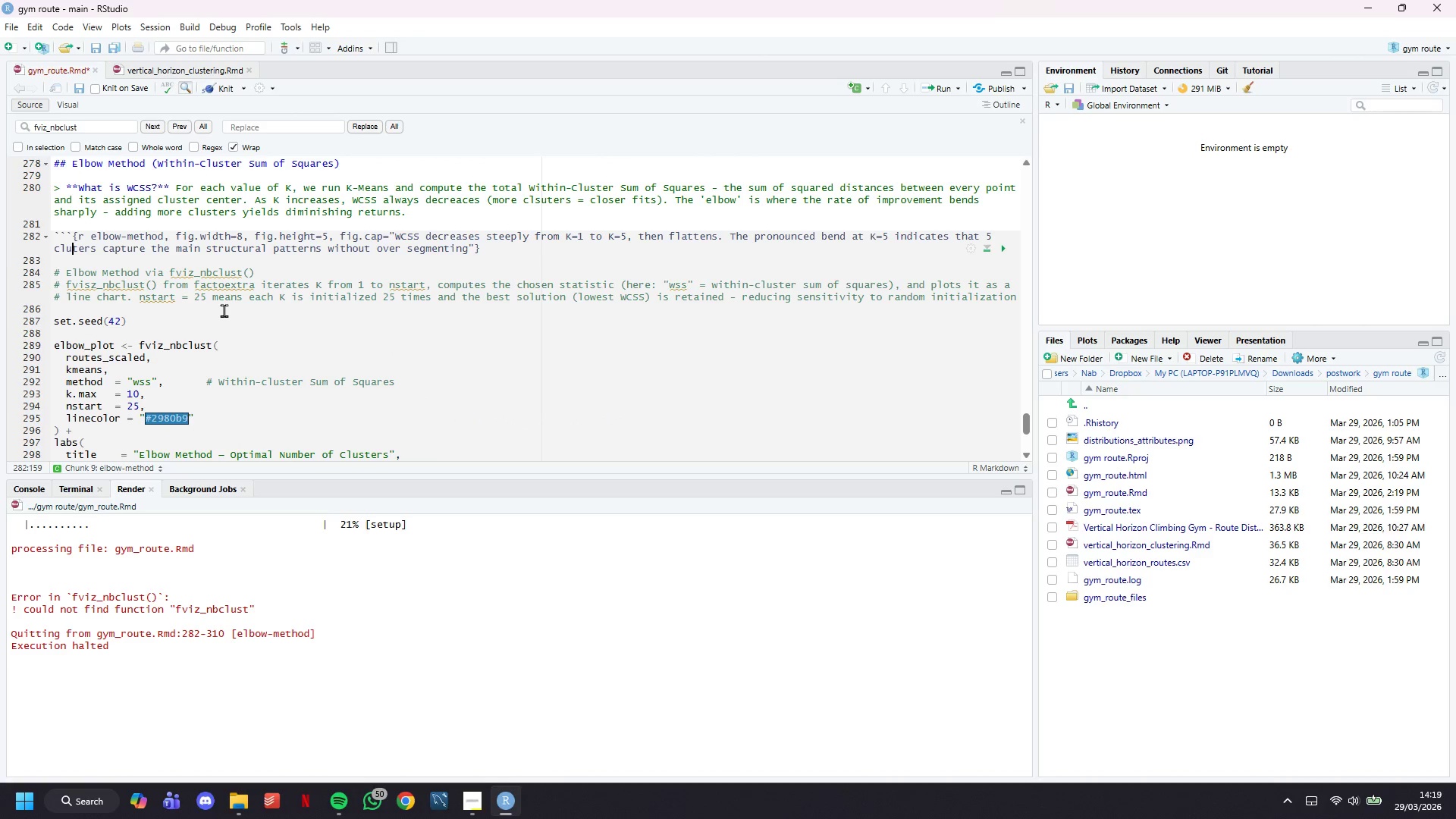 
key(S)
 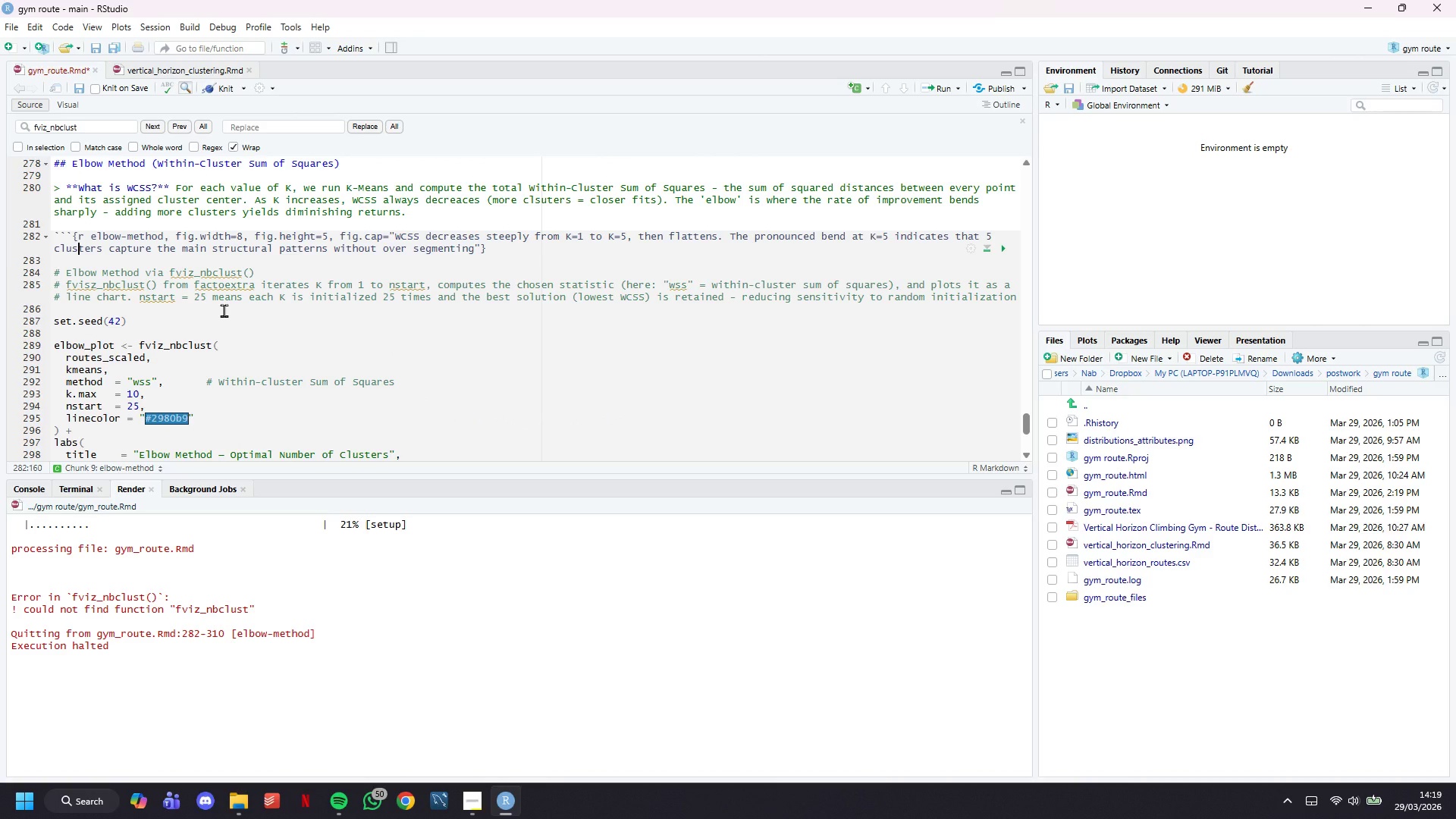 
key(Control+S)
 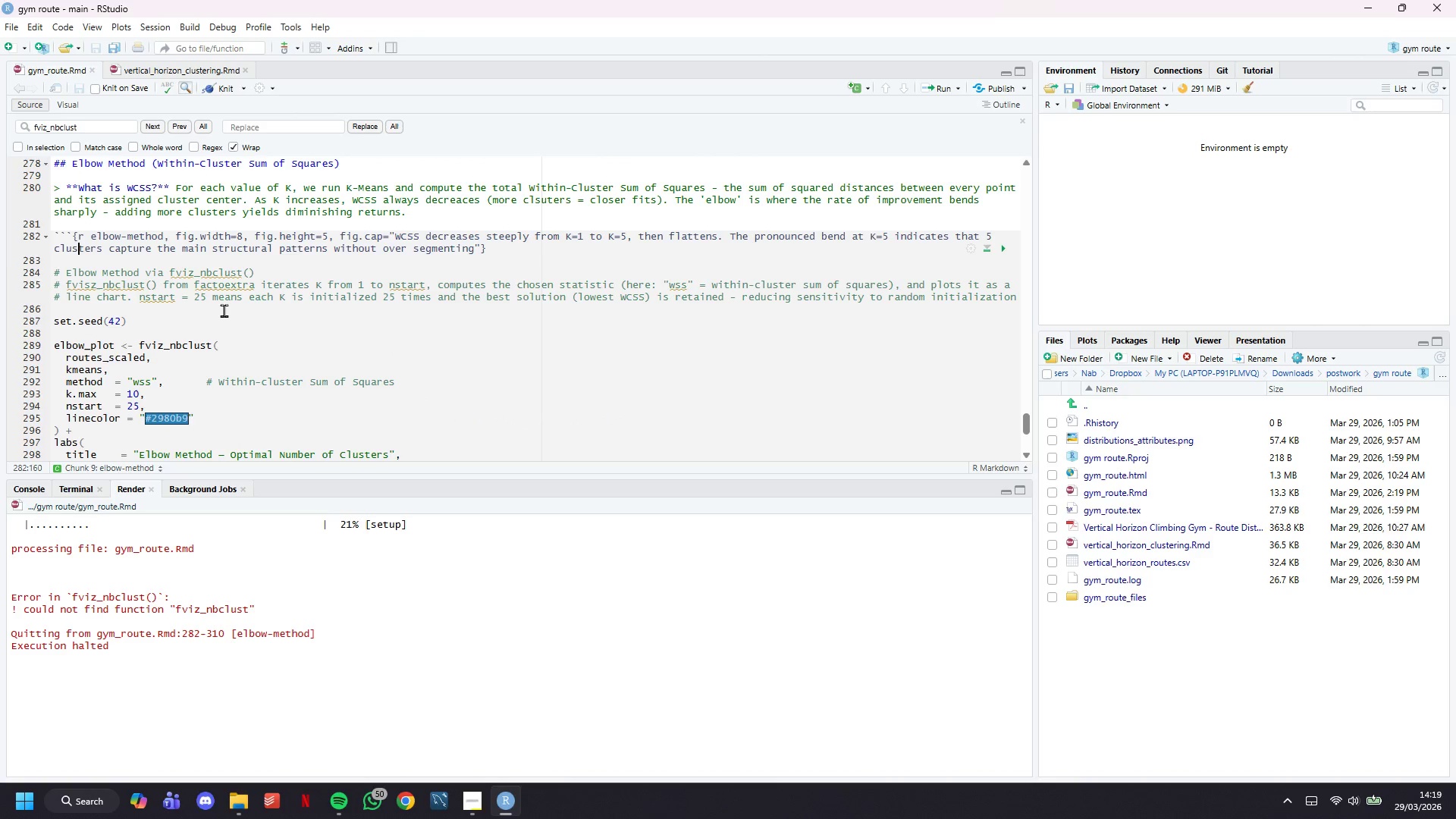 
key(ArrowRight)
 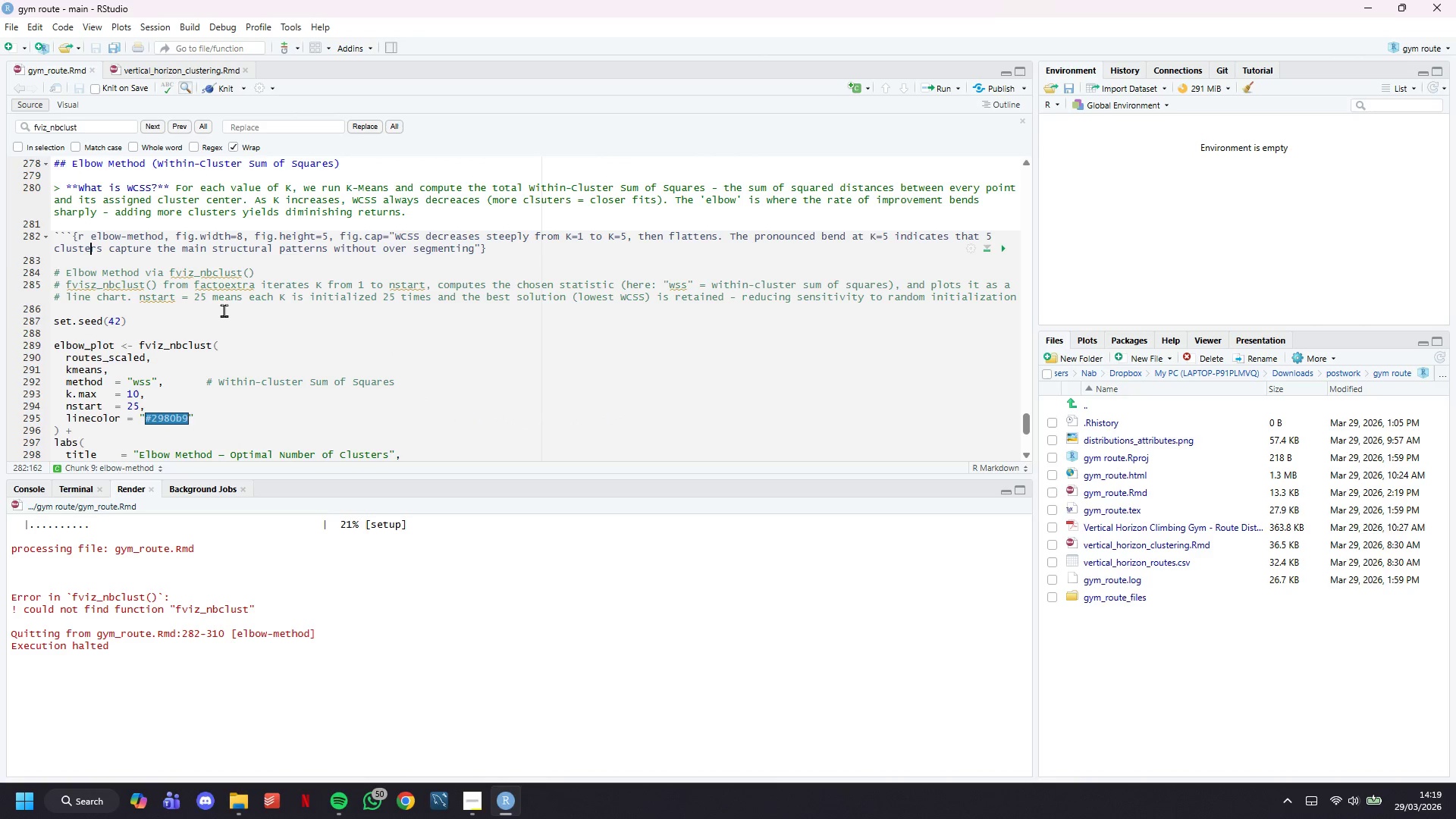 
hold_key(key=ArrowRight, duration=1.52)
 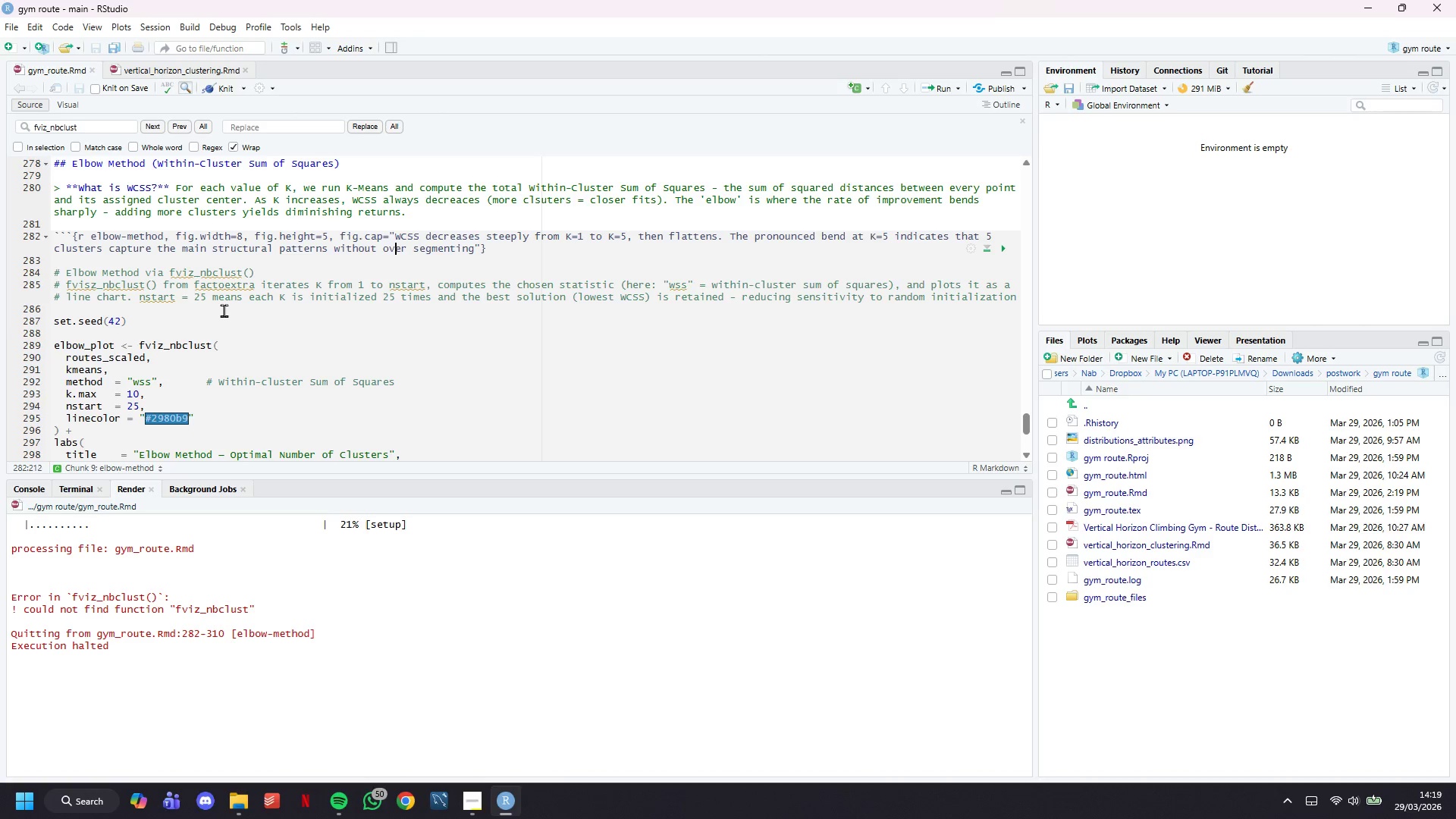 
hold_key(key=ArrowRight, duration=0.61)
 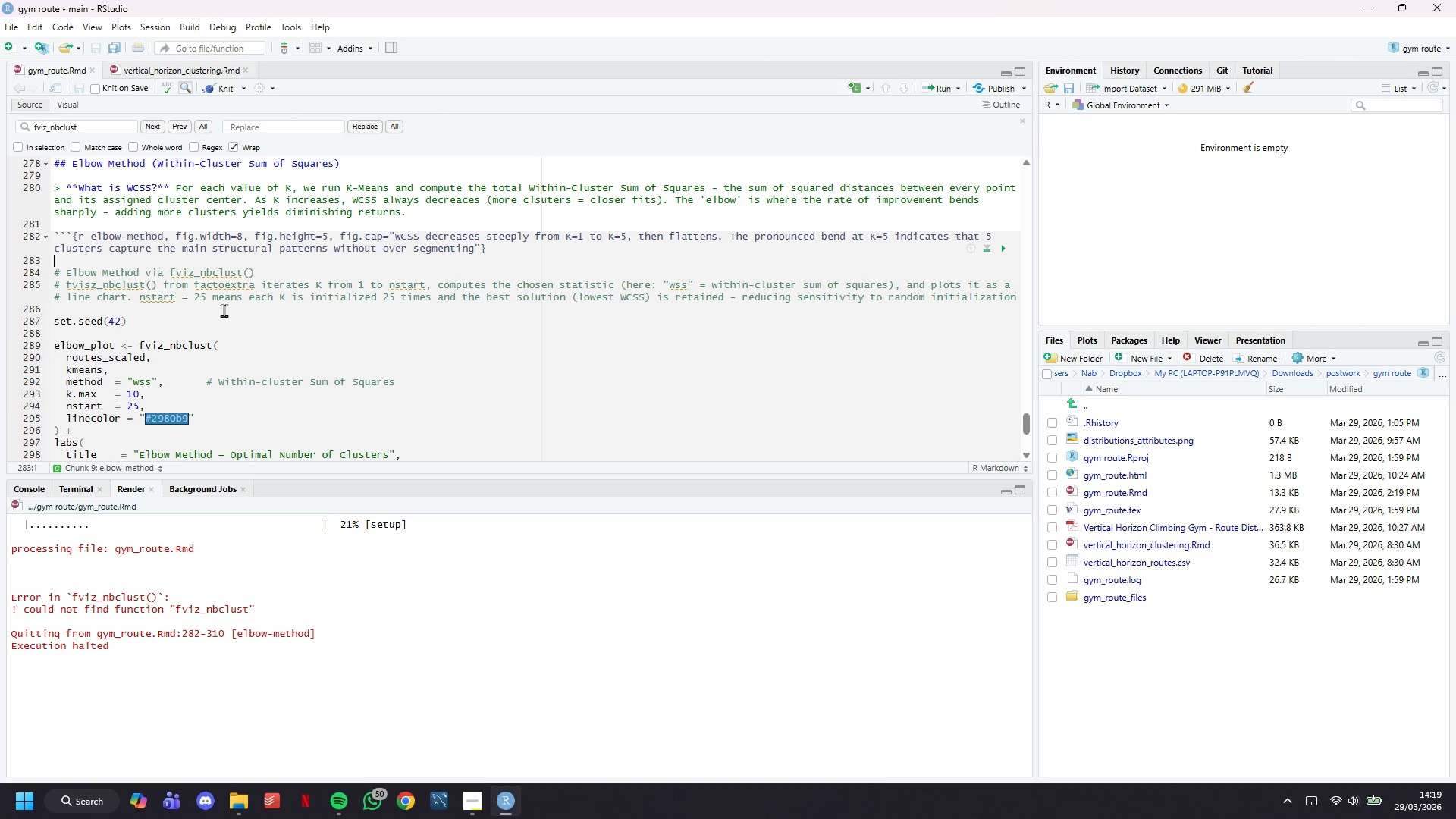 
hold_key(key=ArrowDown, duration=0.81)
 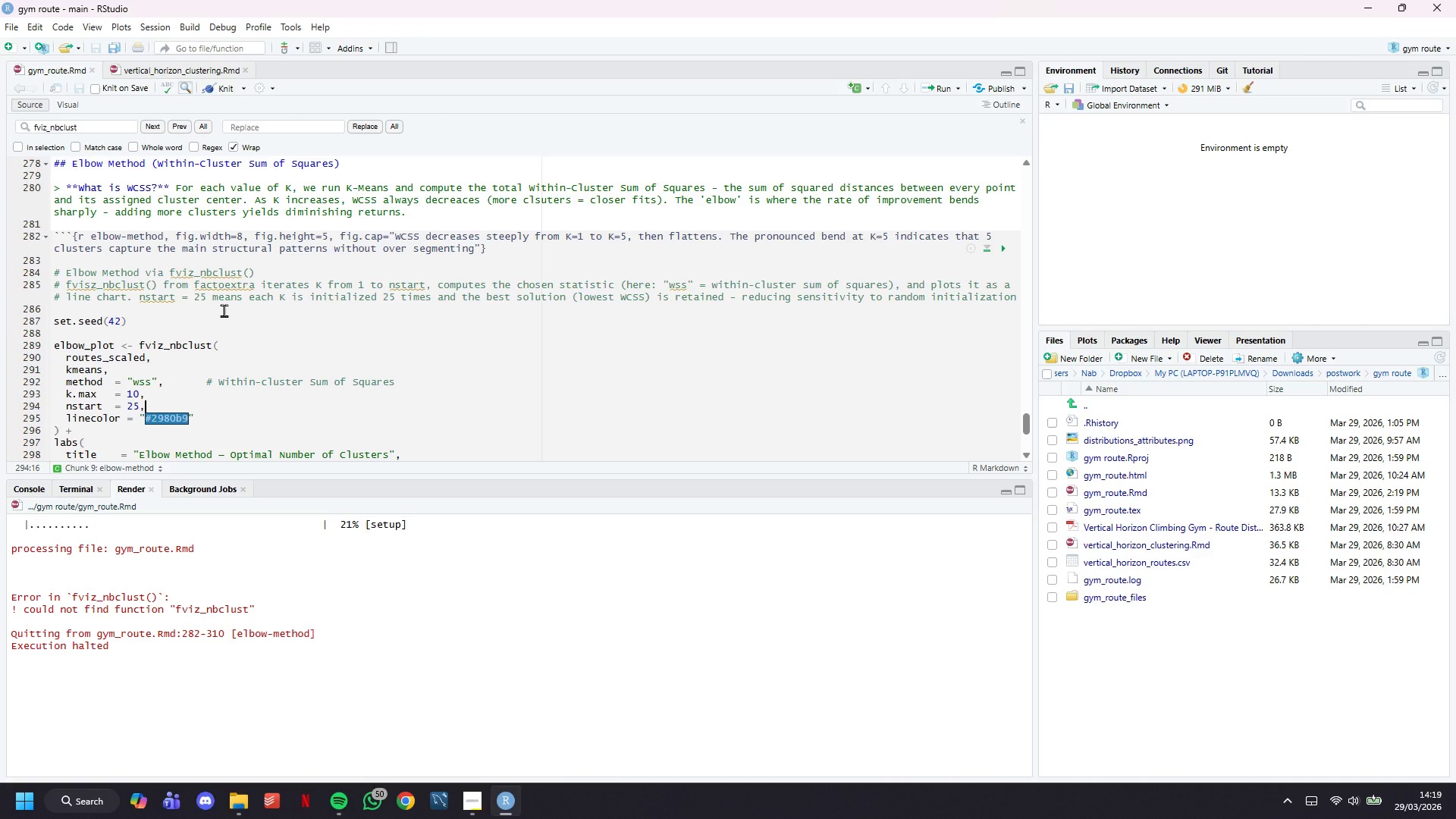 
hold_key(key=ArrowDown, duration=1.5)
 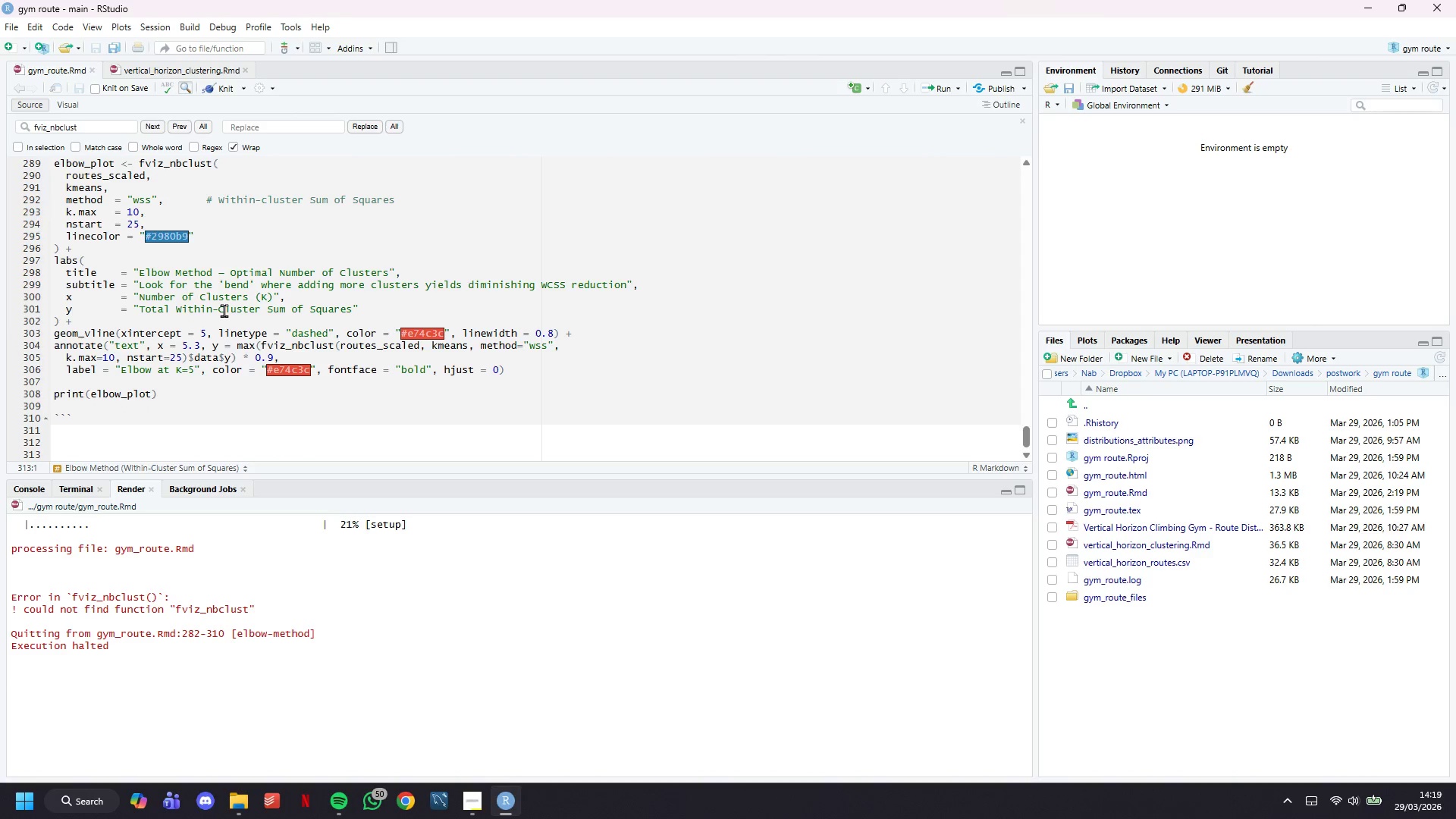 
key(ArrowDown)
 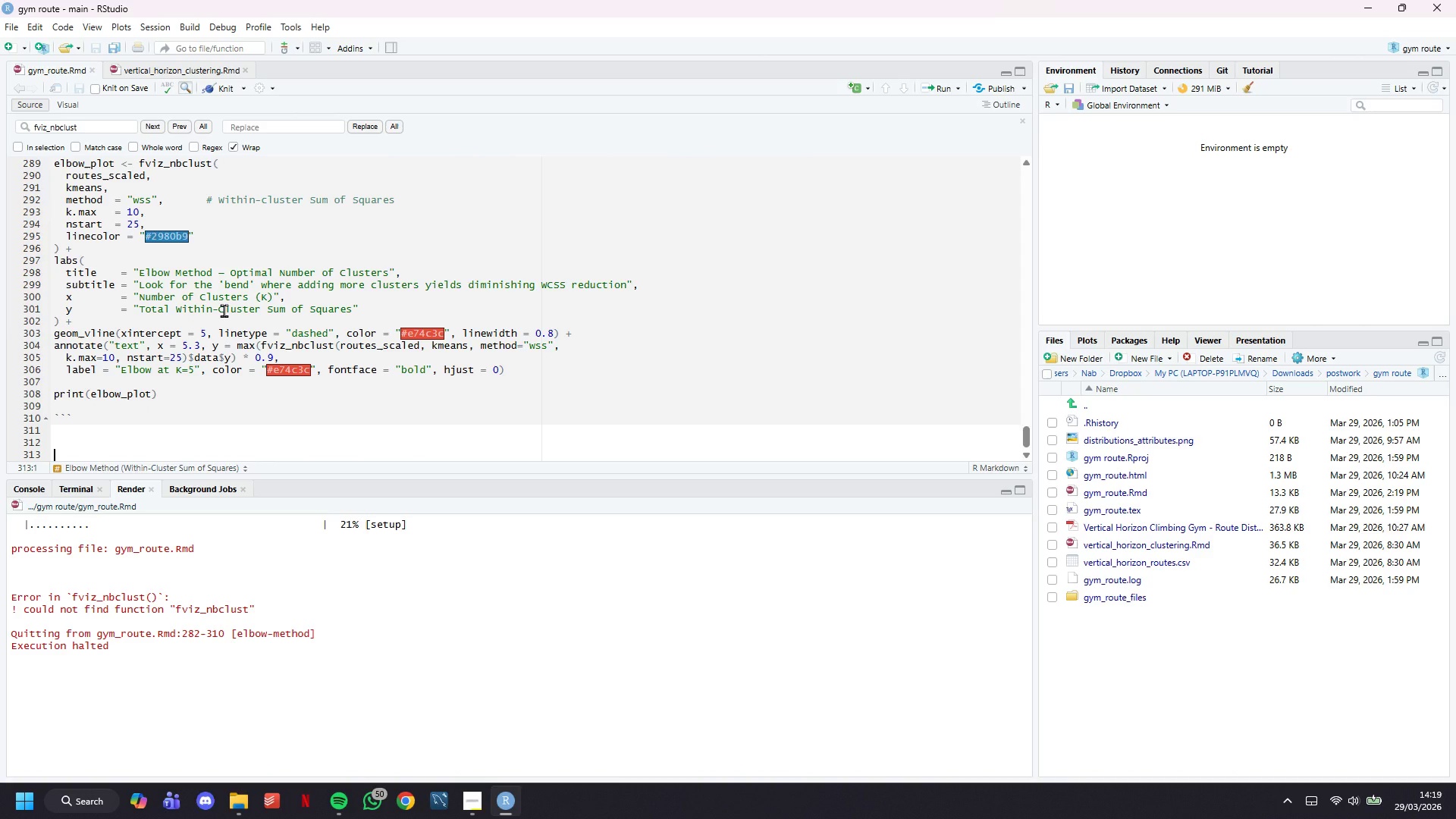 
key(ArrowDown)
 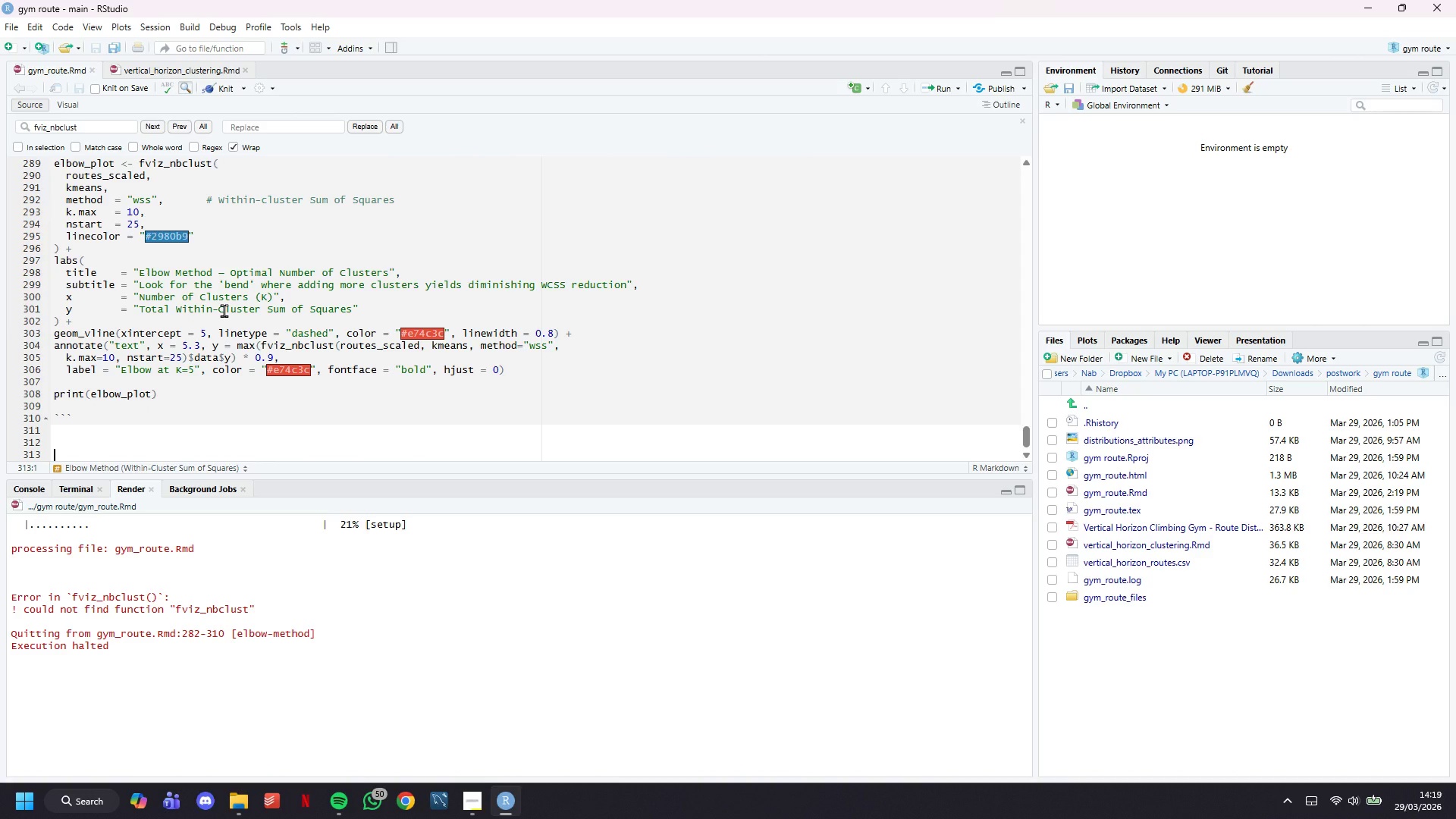 
key(ArrowDown)
 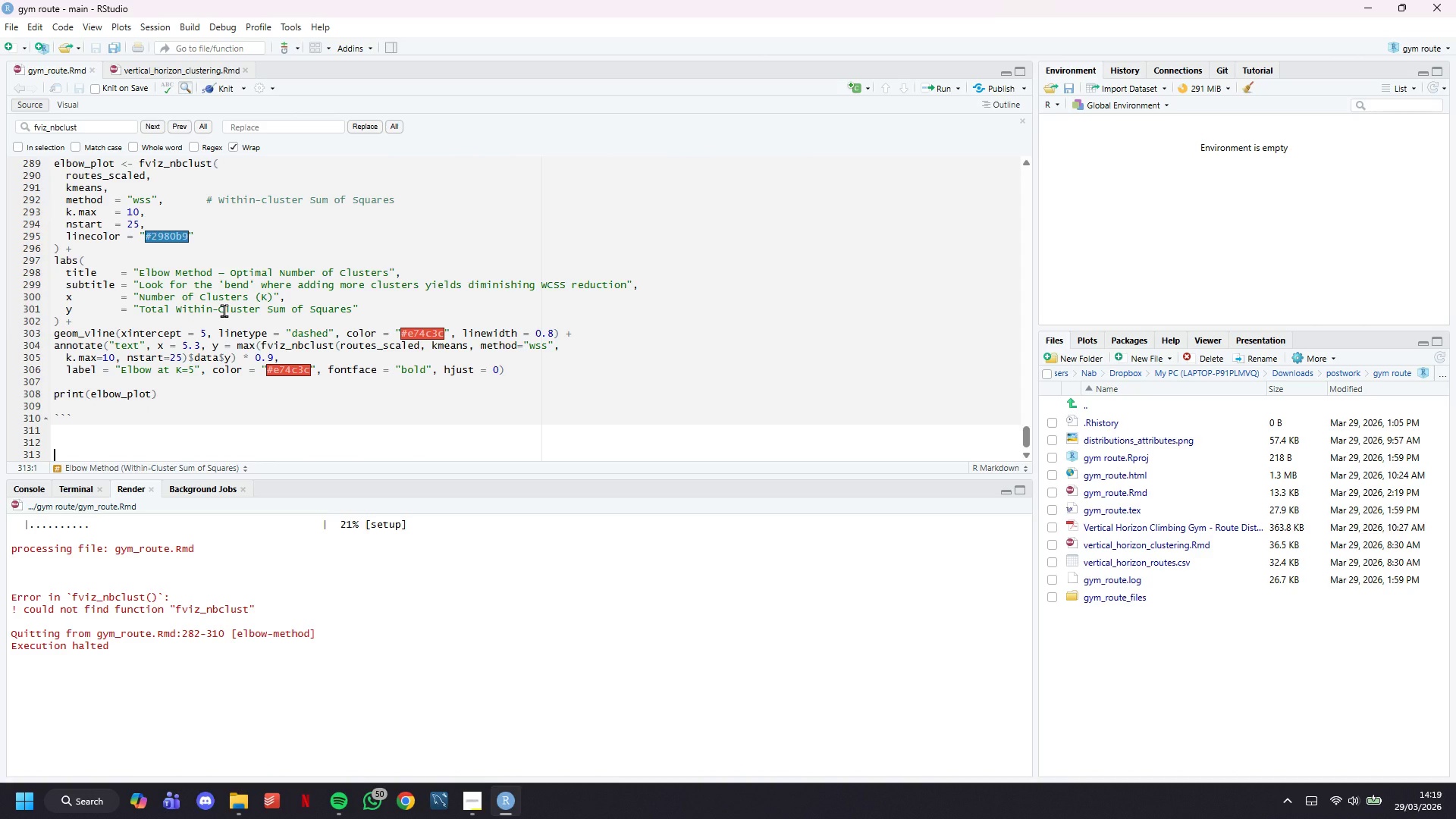 
key(ArrowDown)
 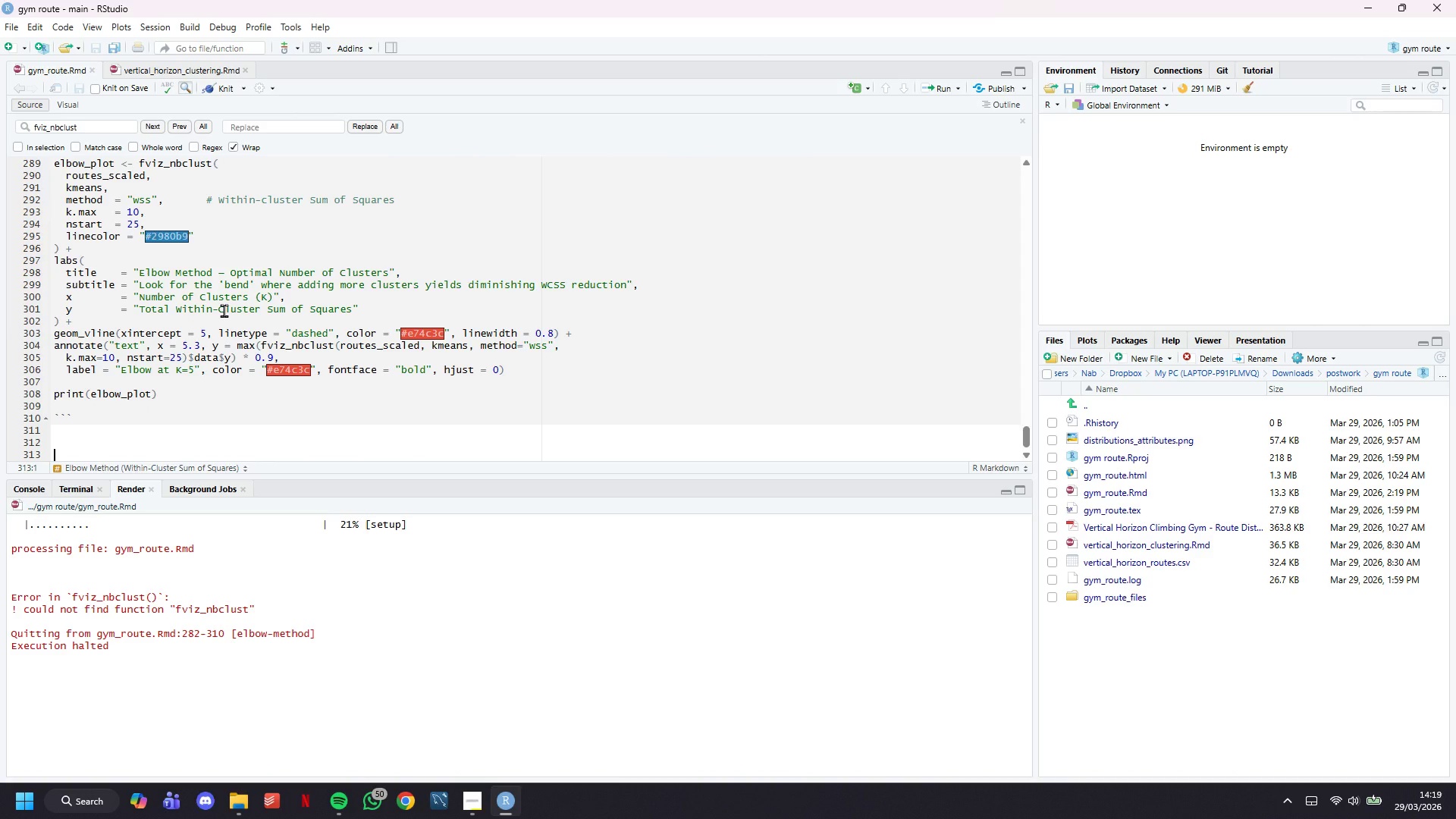 
key(ArrowDown)
 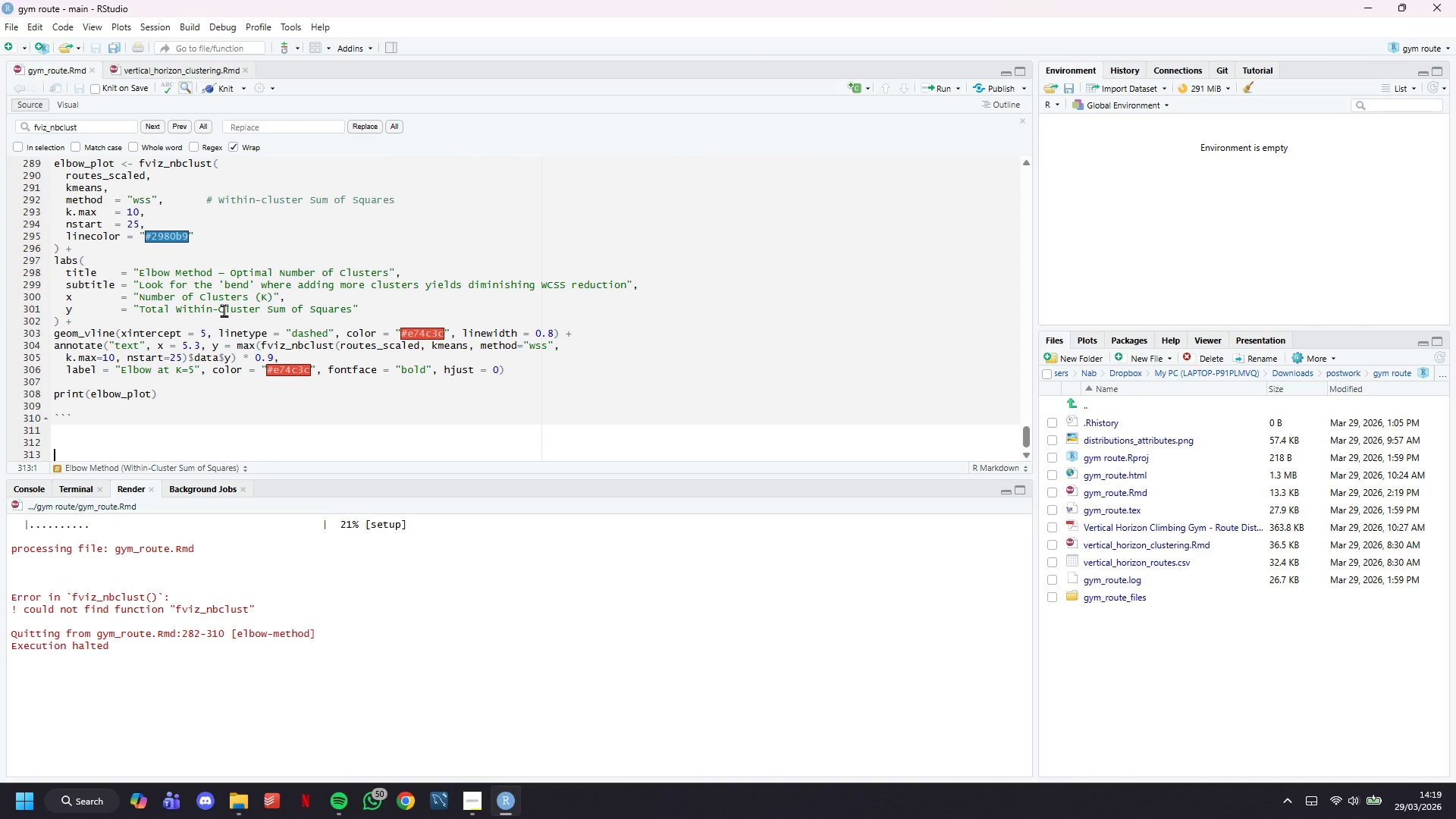 
key(ArrowDown)
 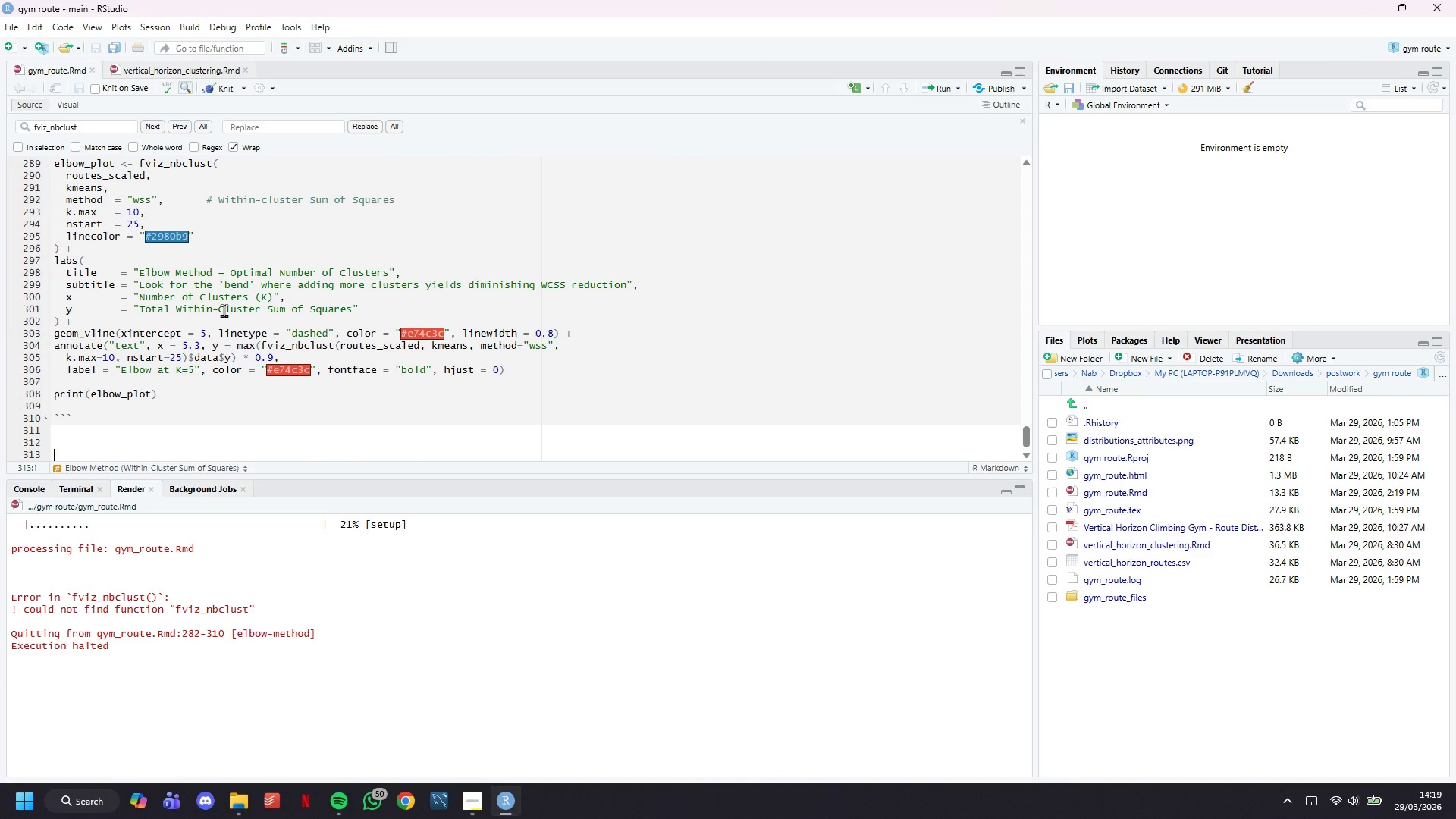 
key(ArrowDown)
 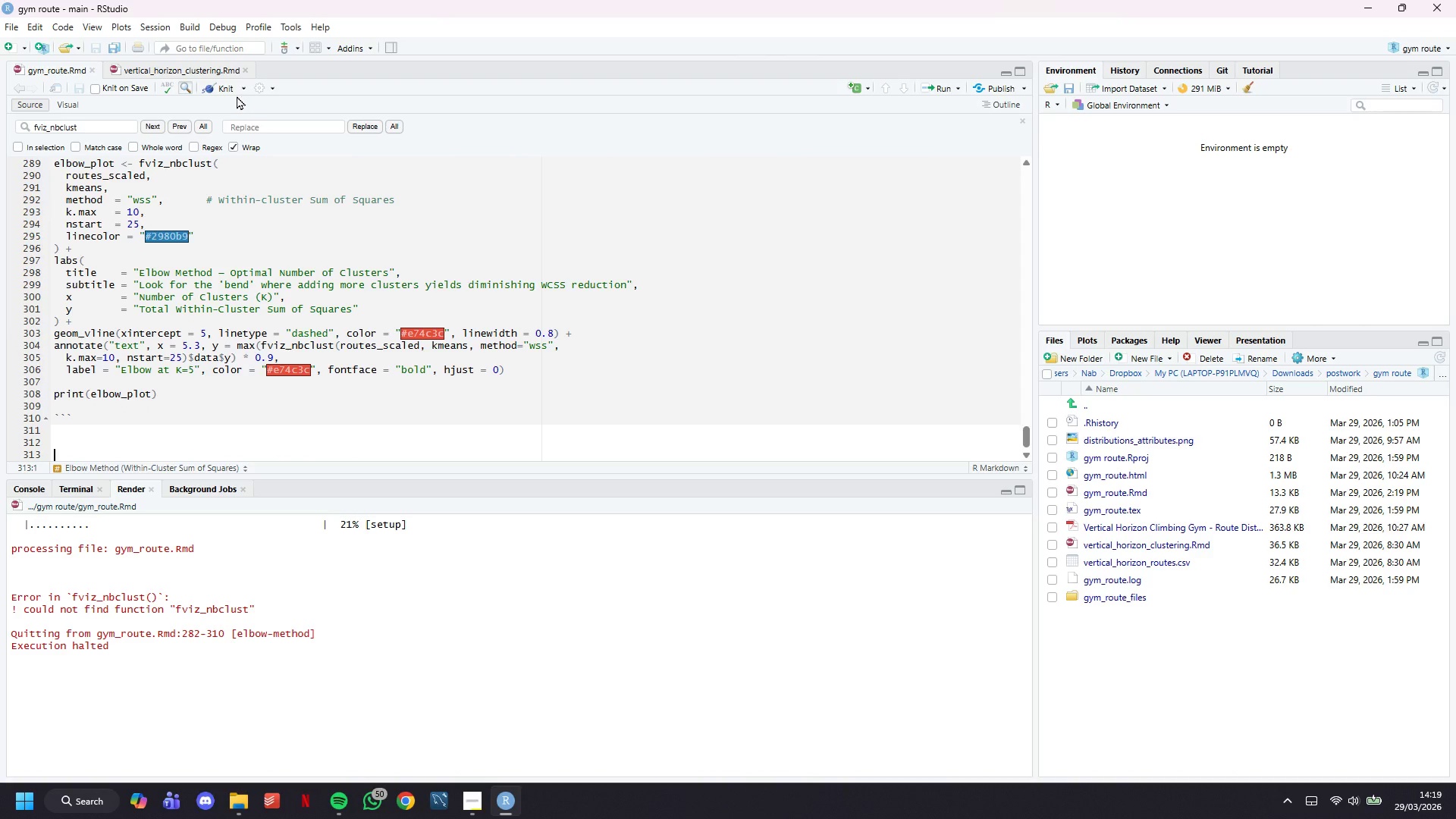 
left_click([228, 94])
 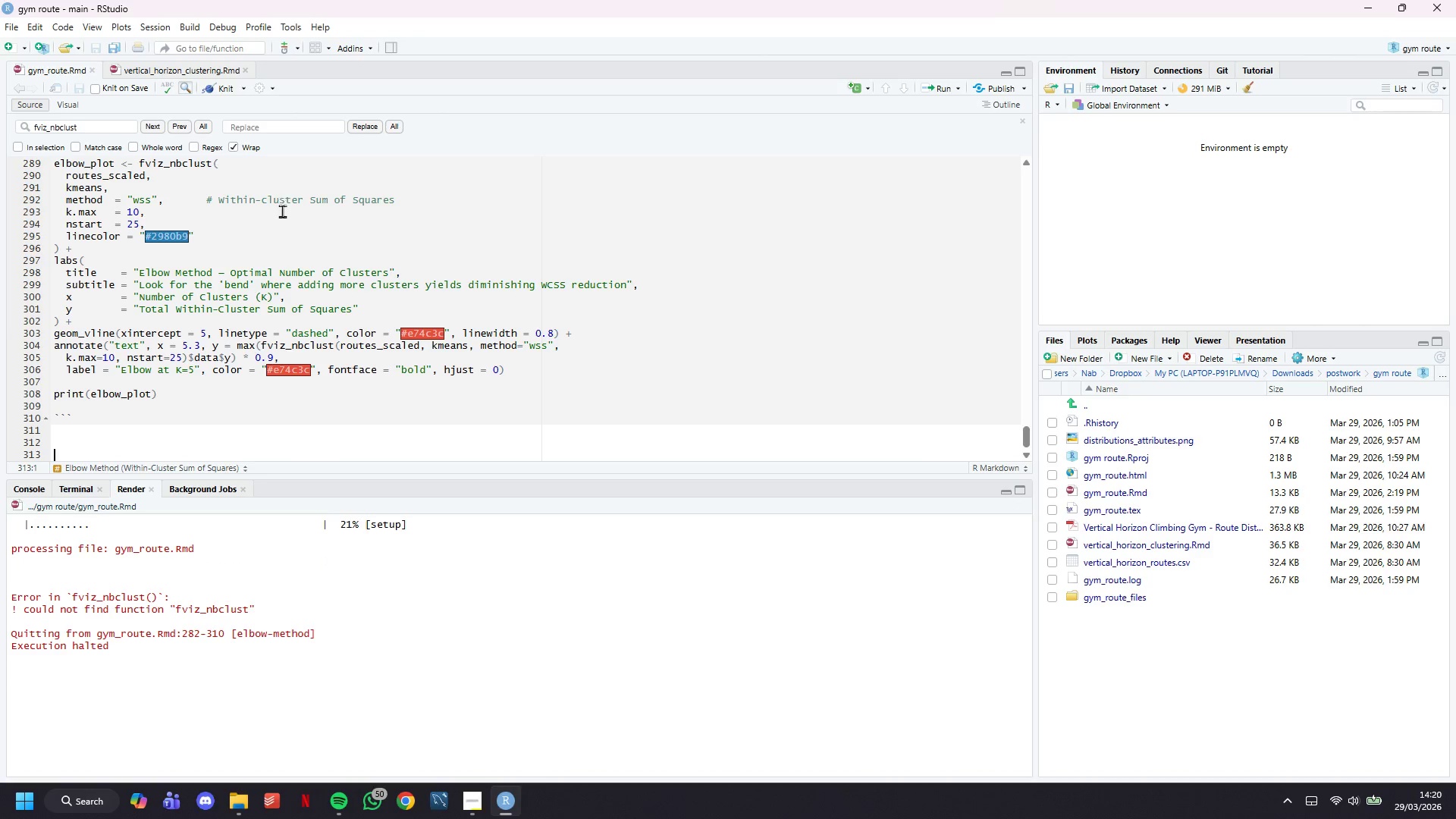 
wait(19.58)
 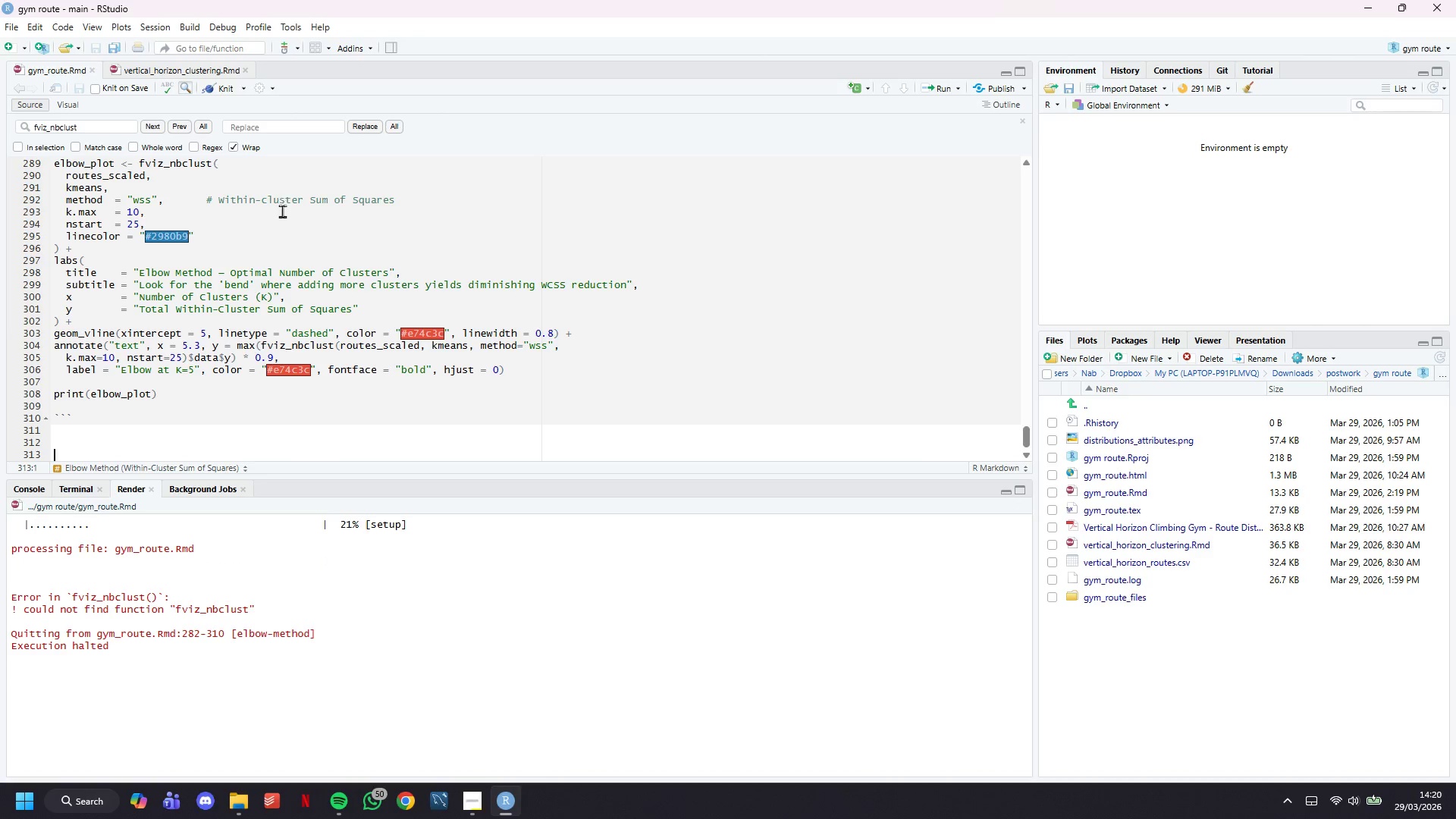 
left_click([178, 66])
 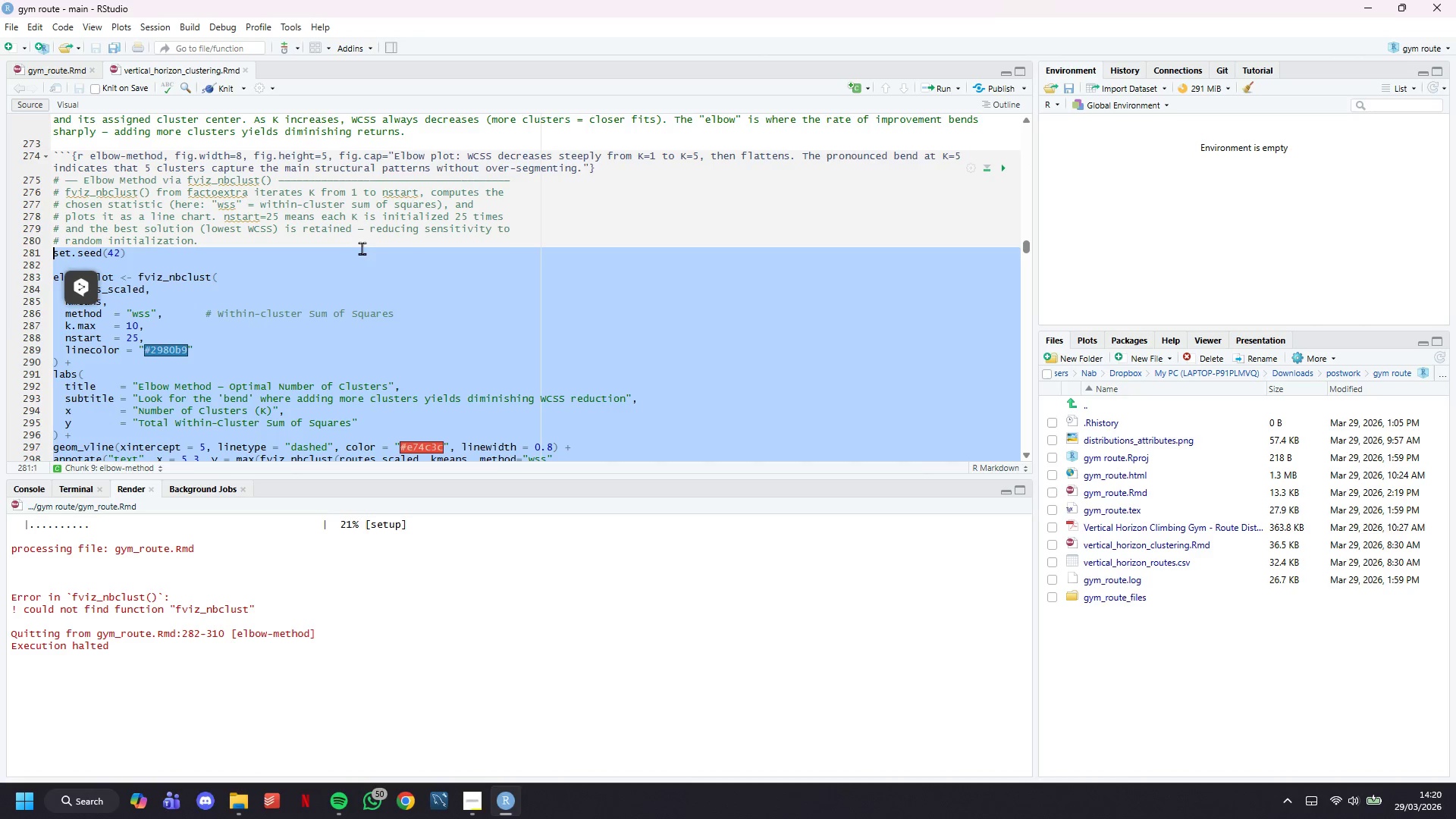 
left_click([362, 248])
 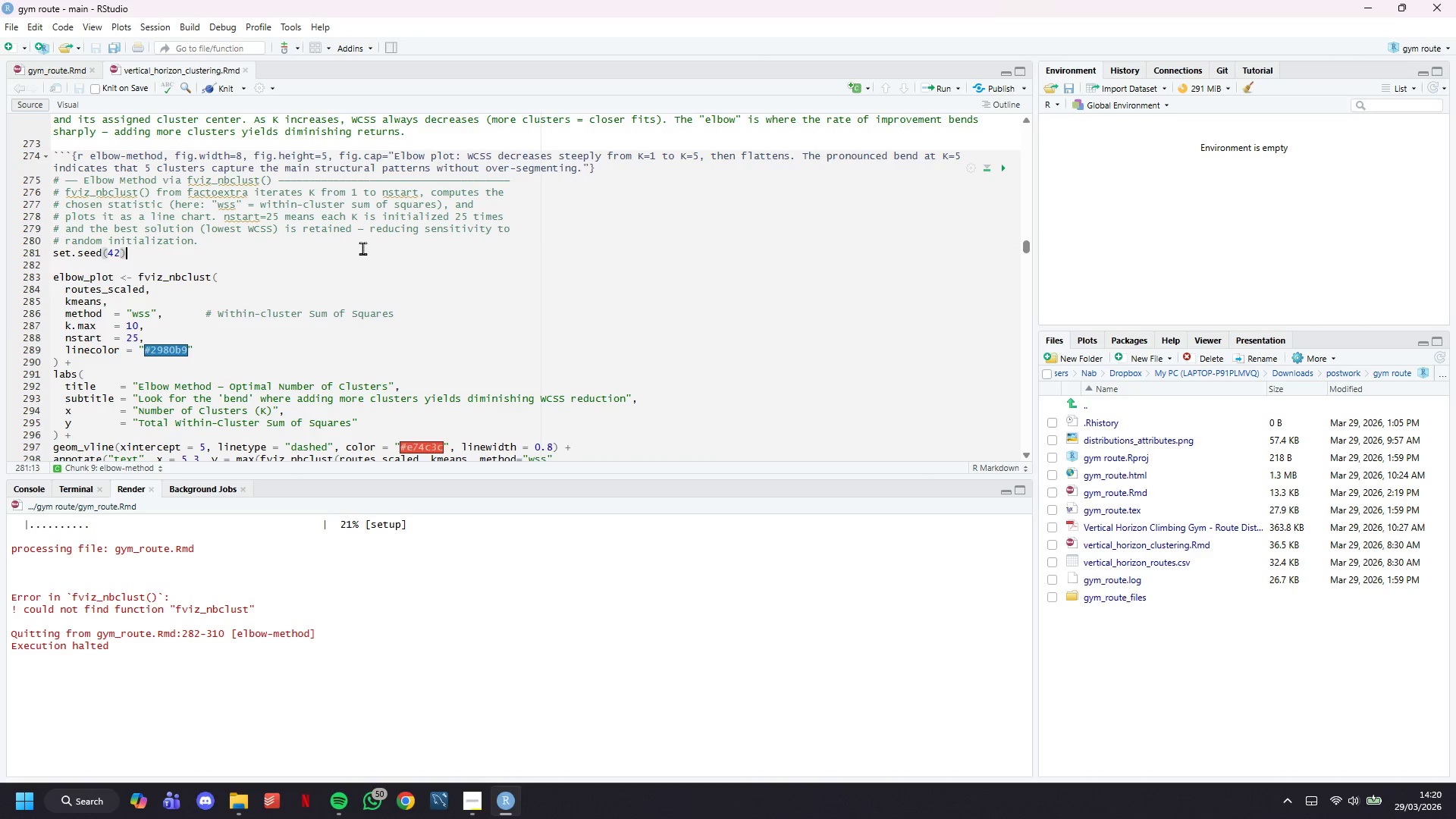 
key(Control+F)
 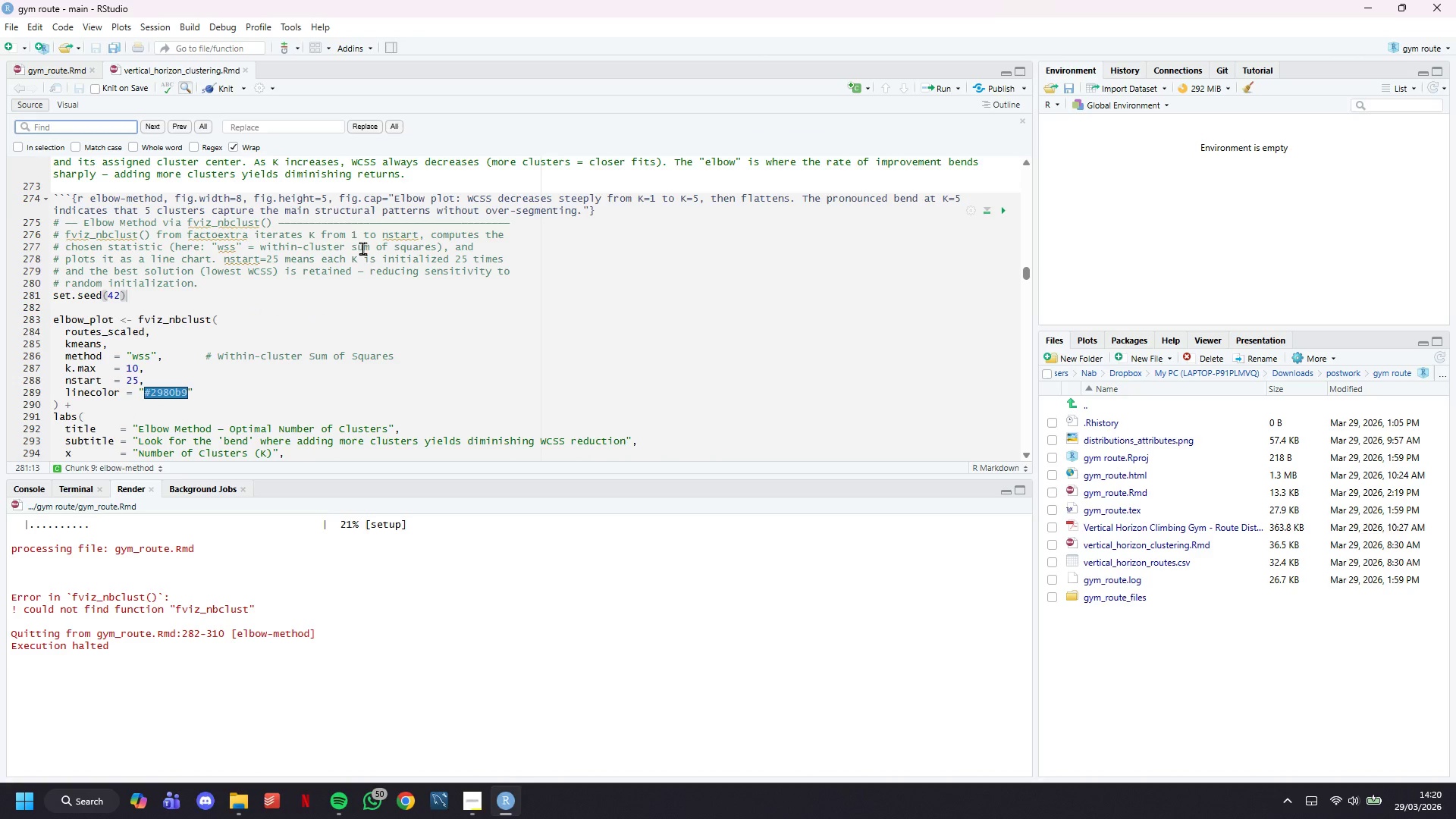 
key(Meta+V)
 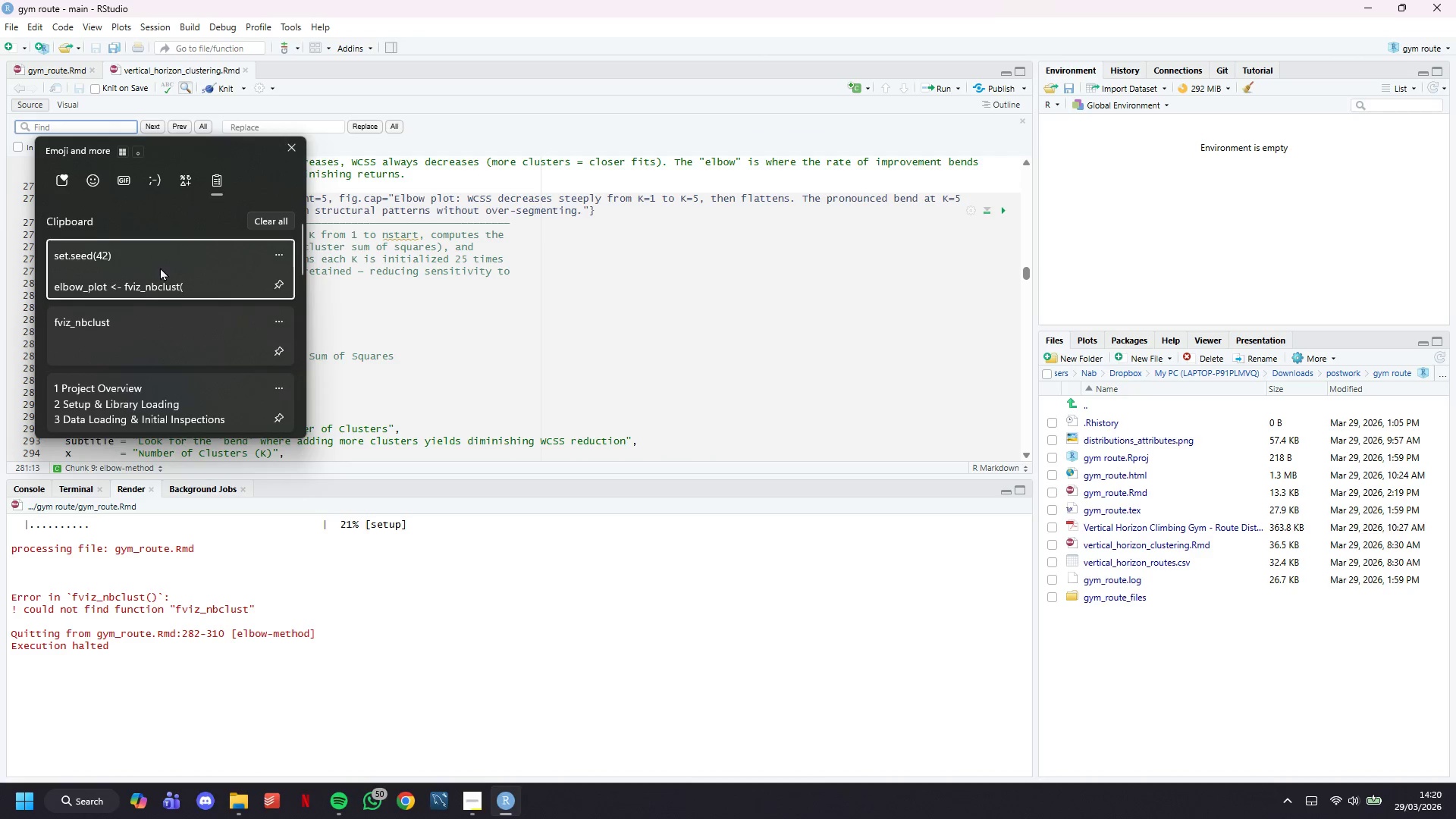 
left_click([161, 313])
 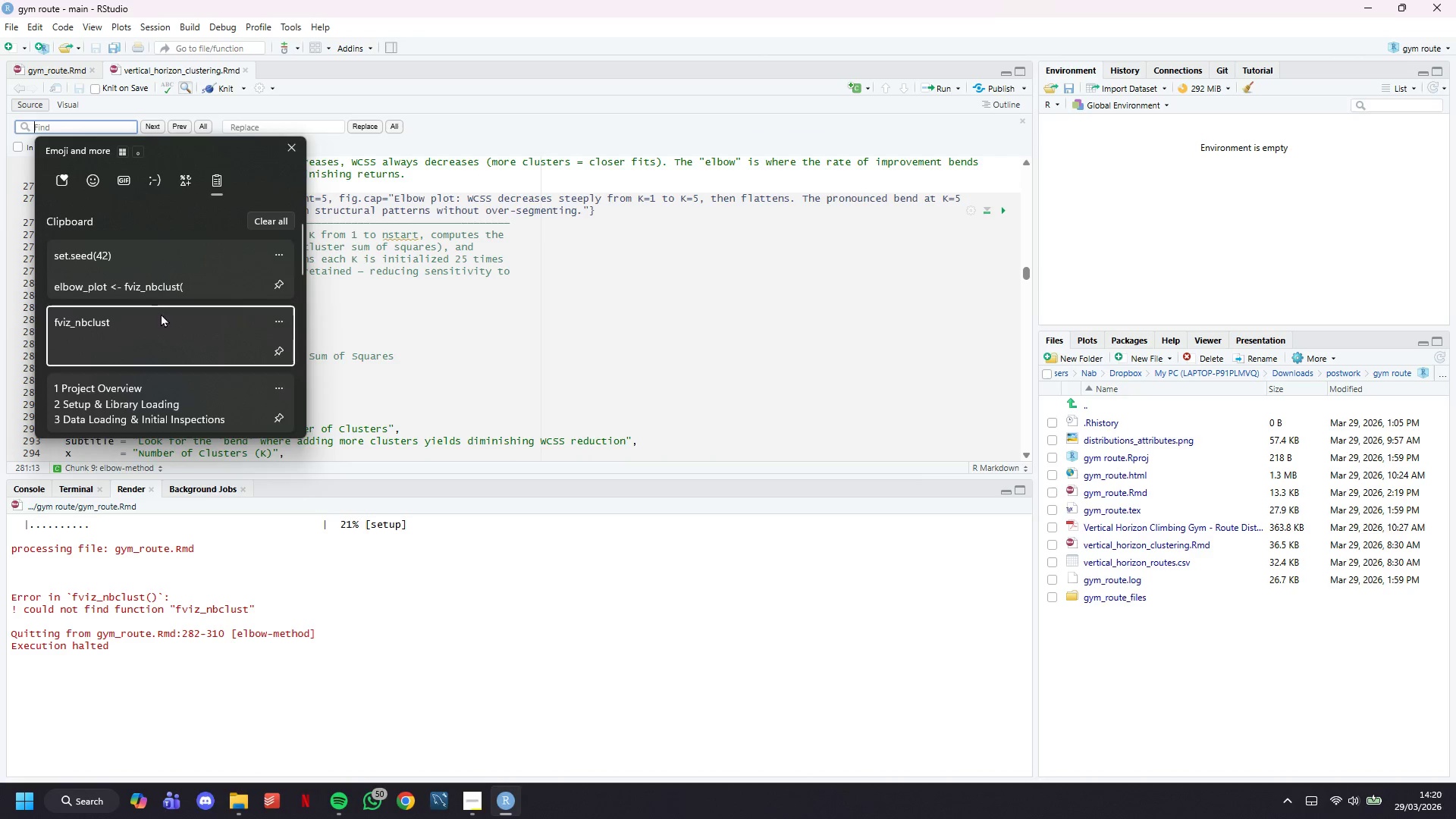 
key(Control+ControlLeft)
 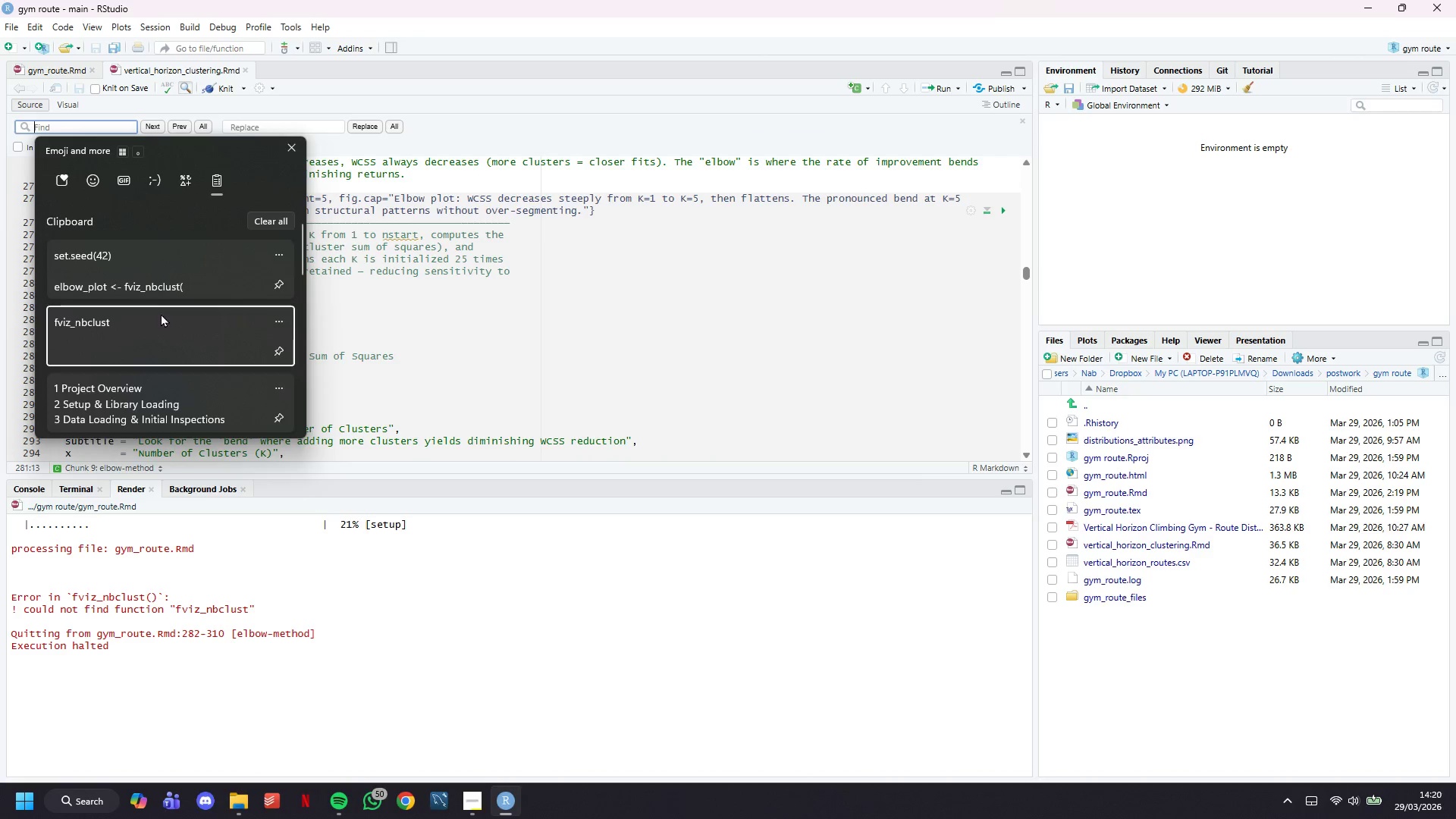 
key(Control+V)
 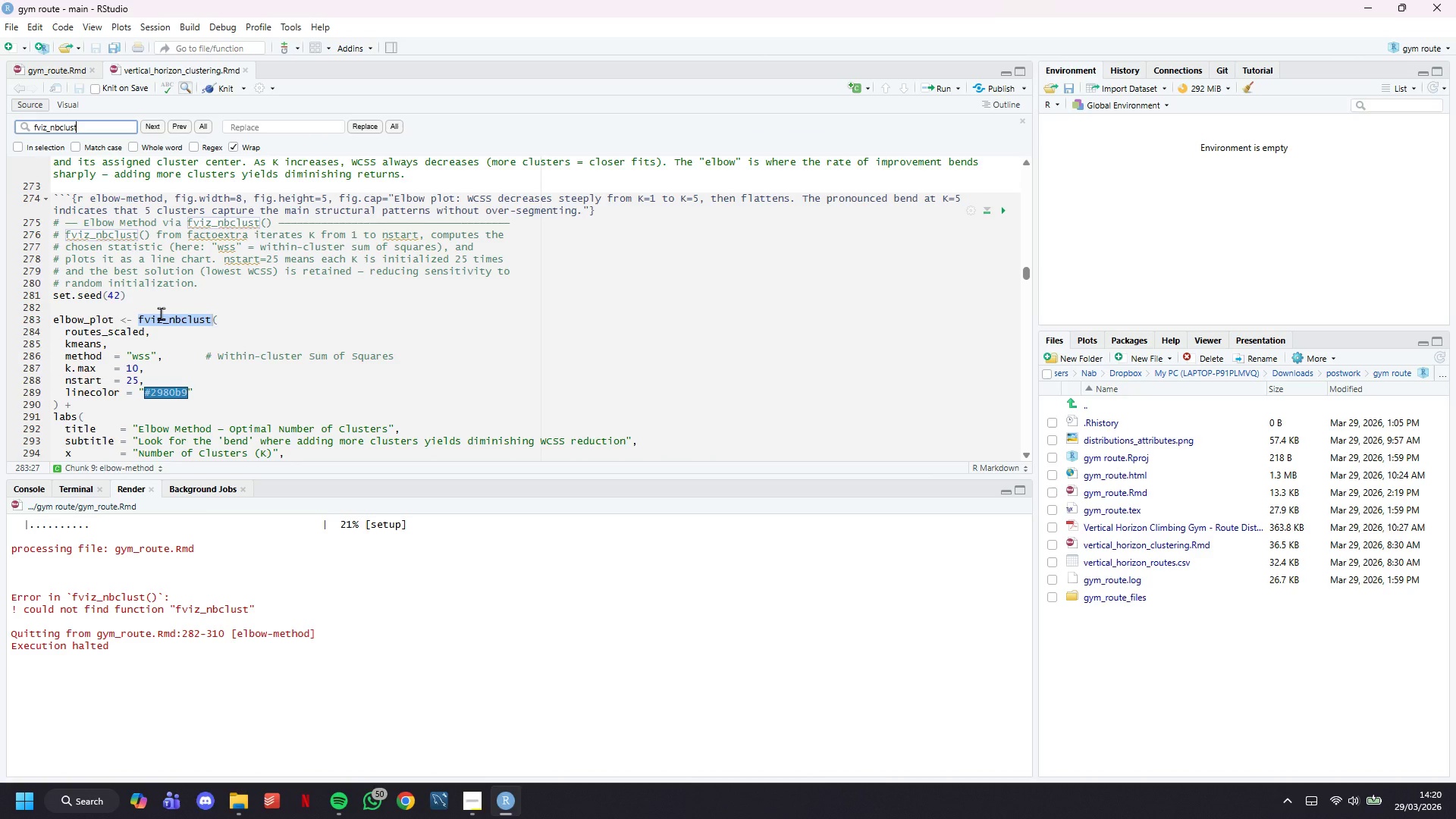 
key(Enter)
 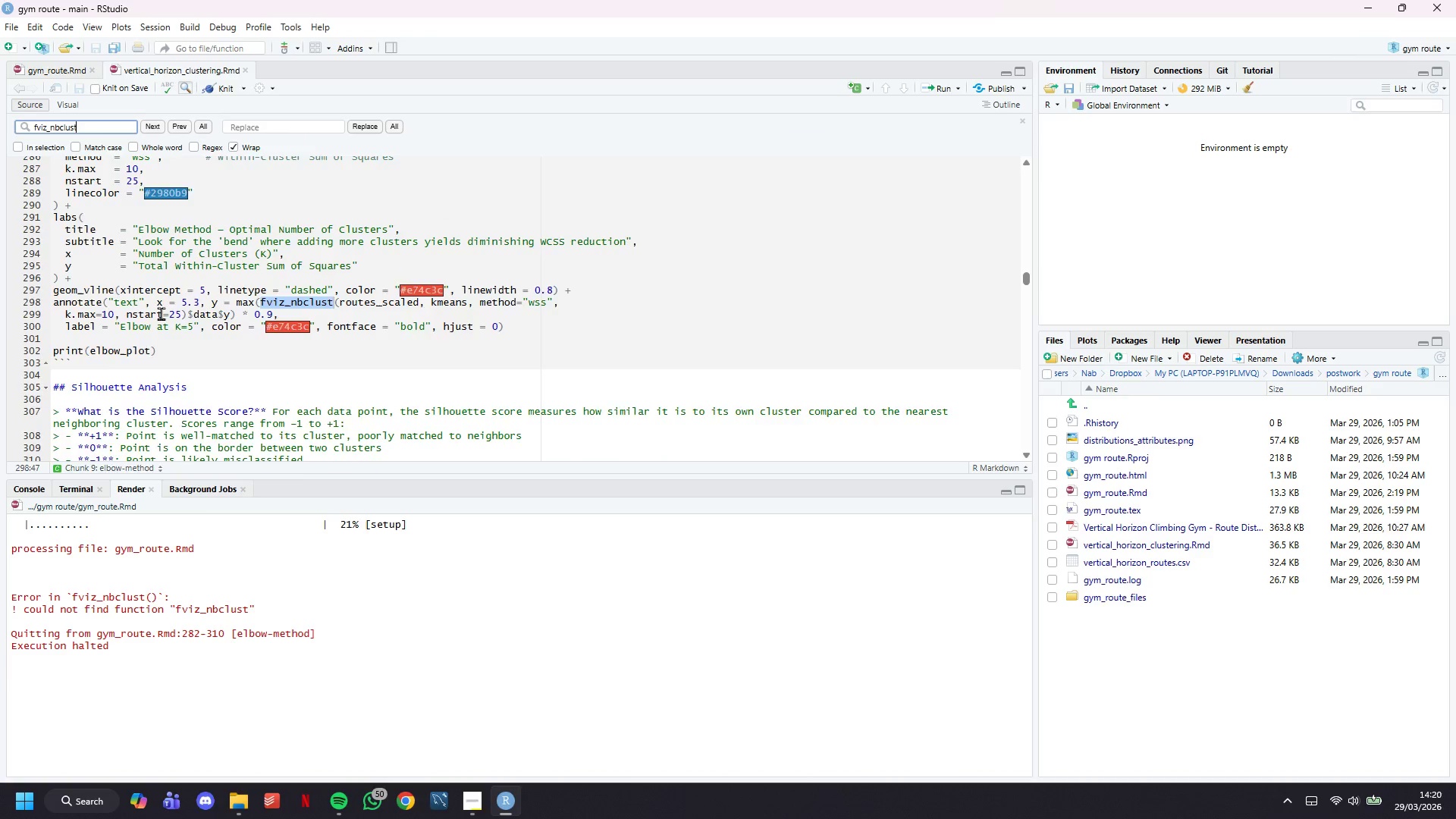 
key(Enter)
 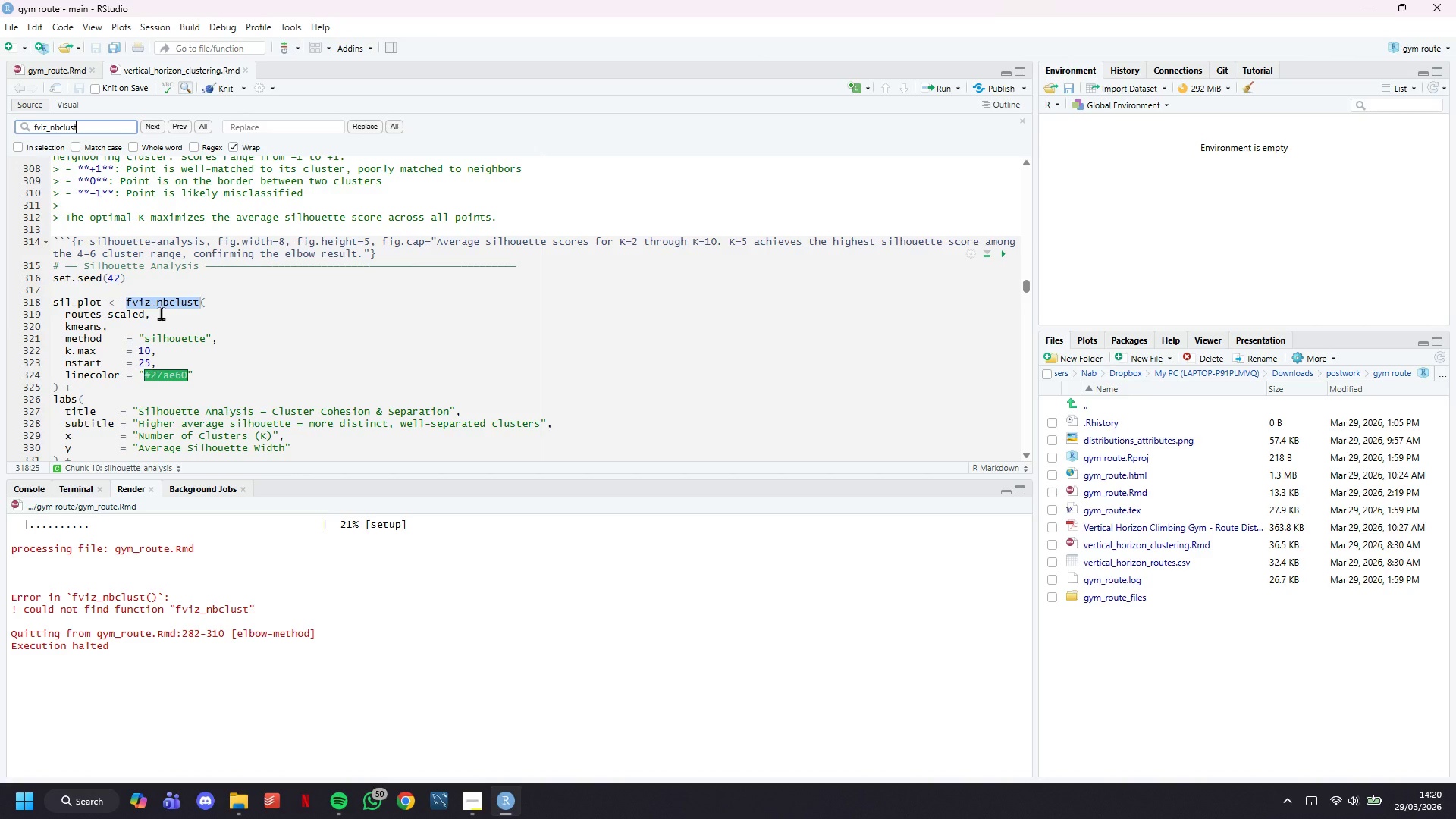 
key(Enter)
 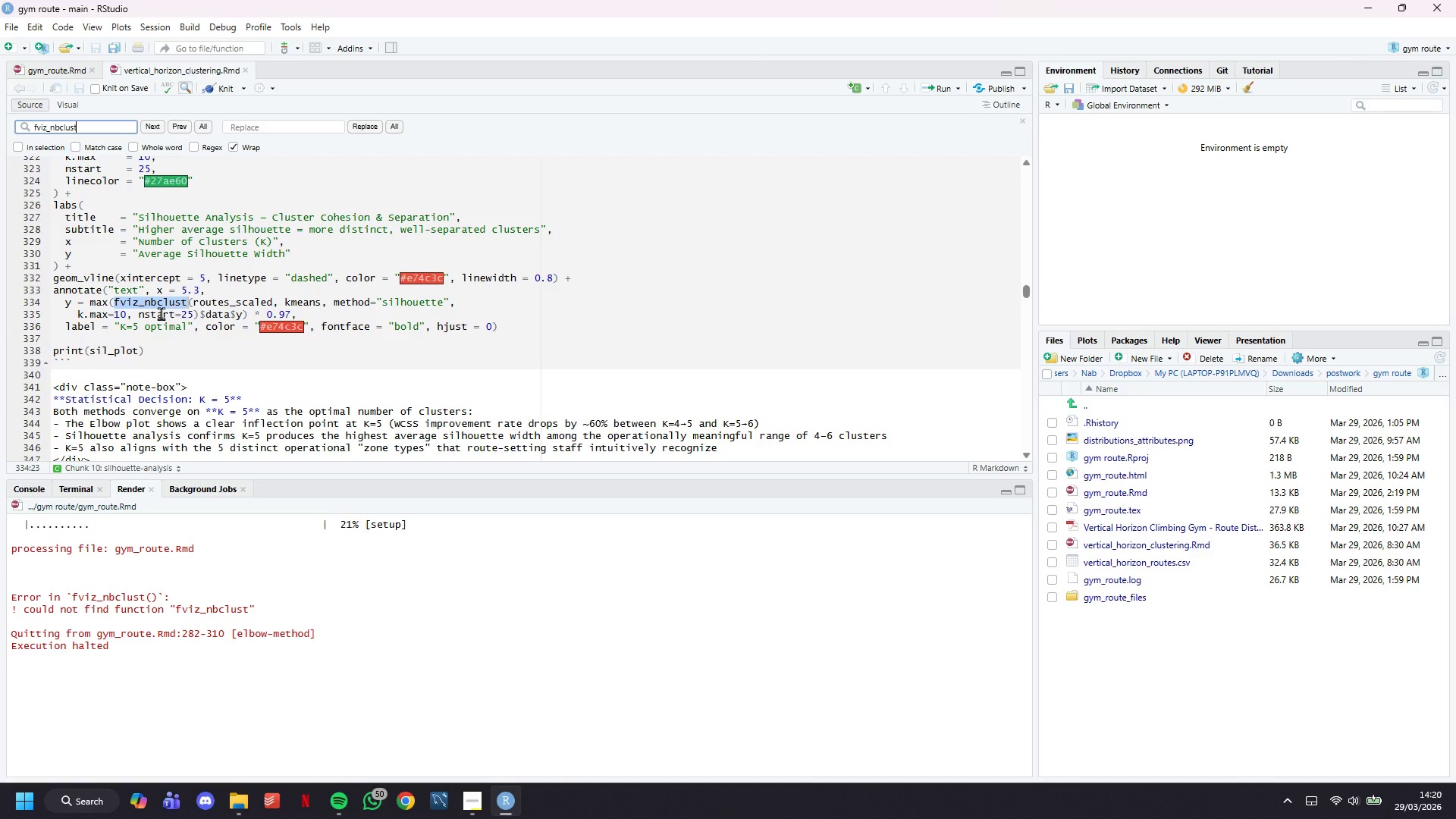 
key(Enter)
 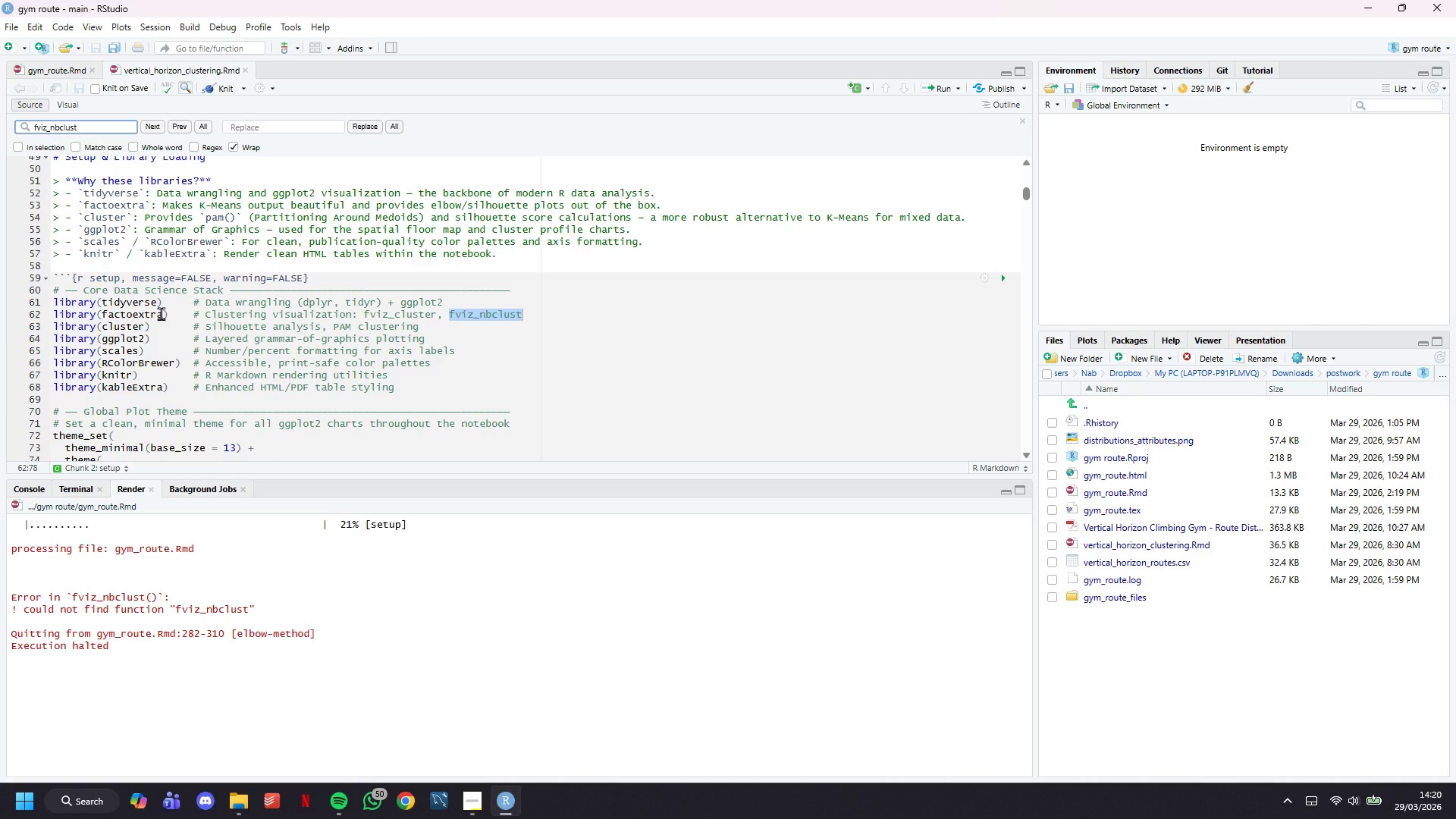 
key(Enter)
 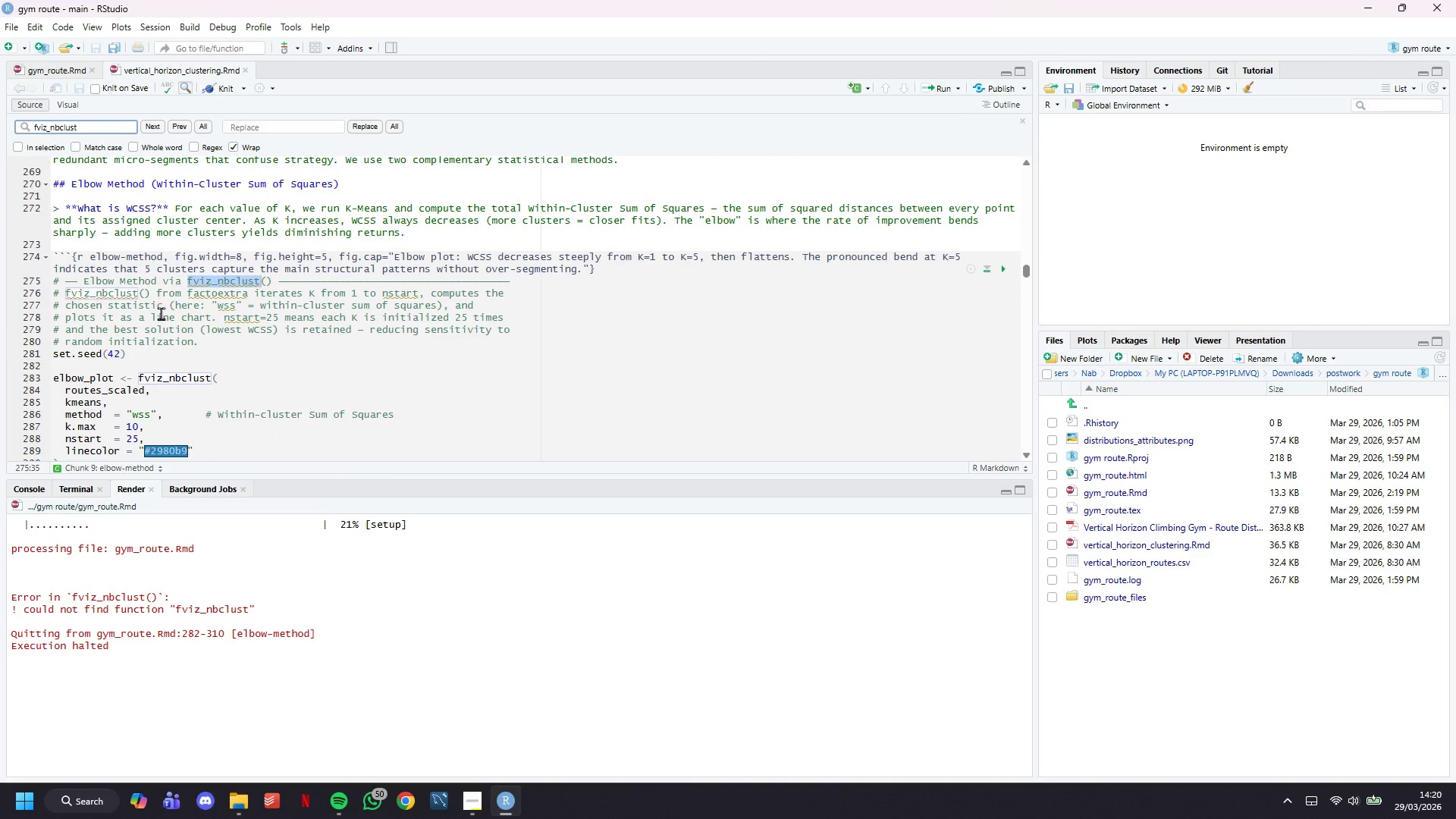 
key(Enter)
 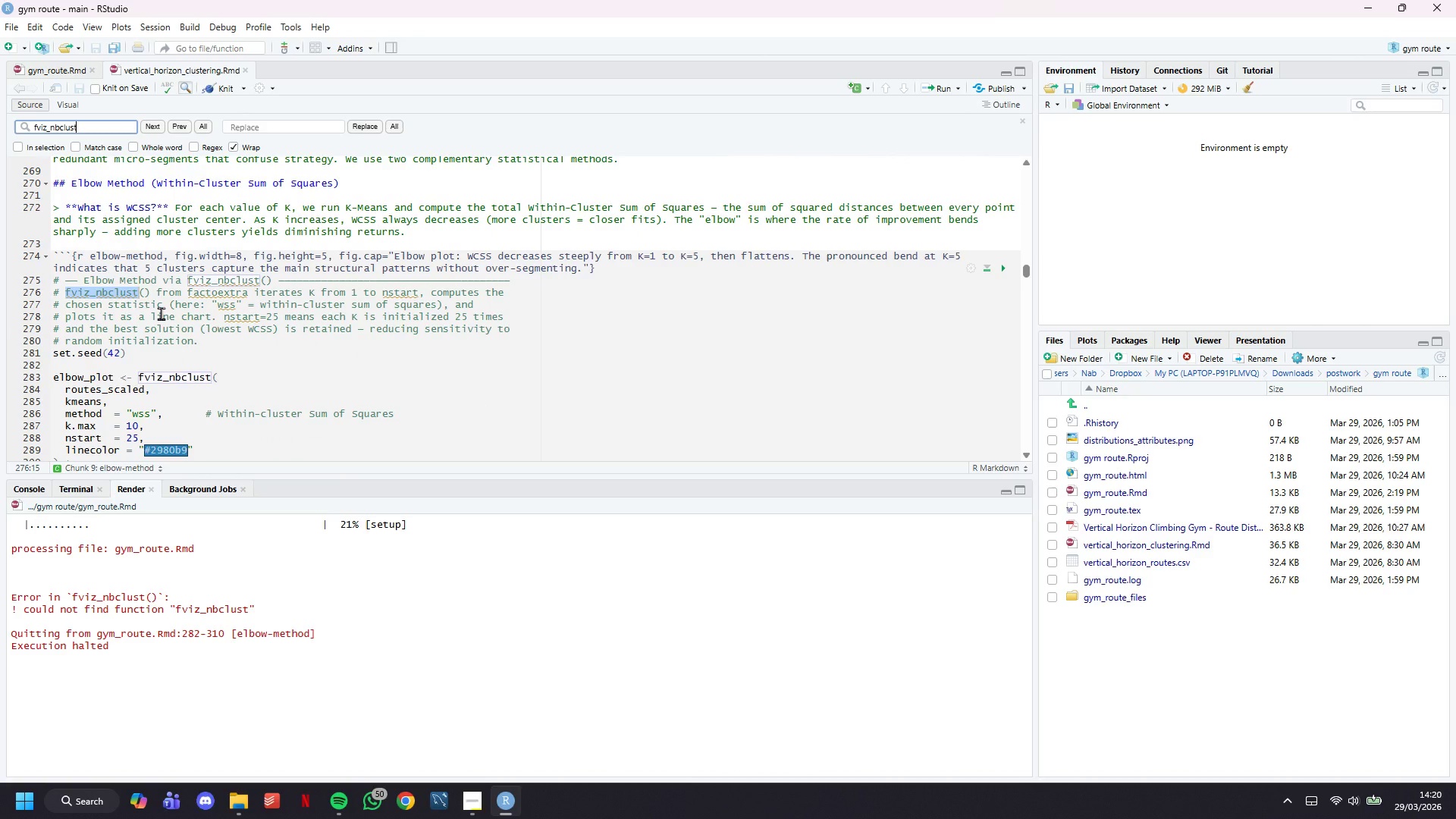 
key(Enter)
 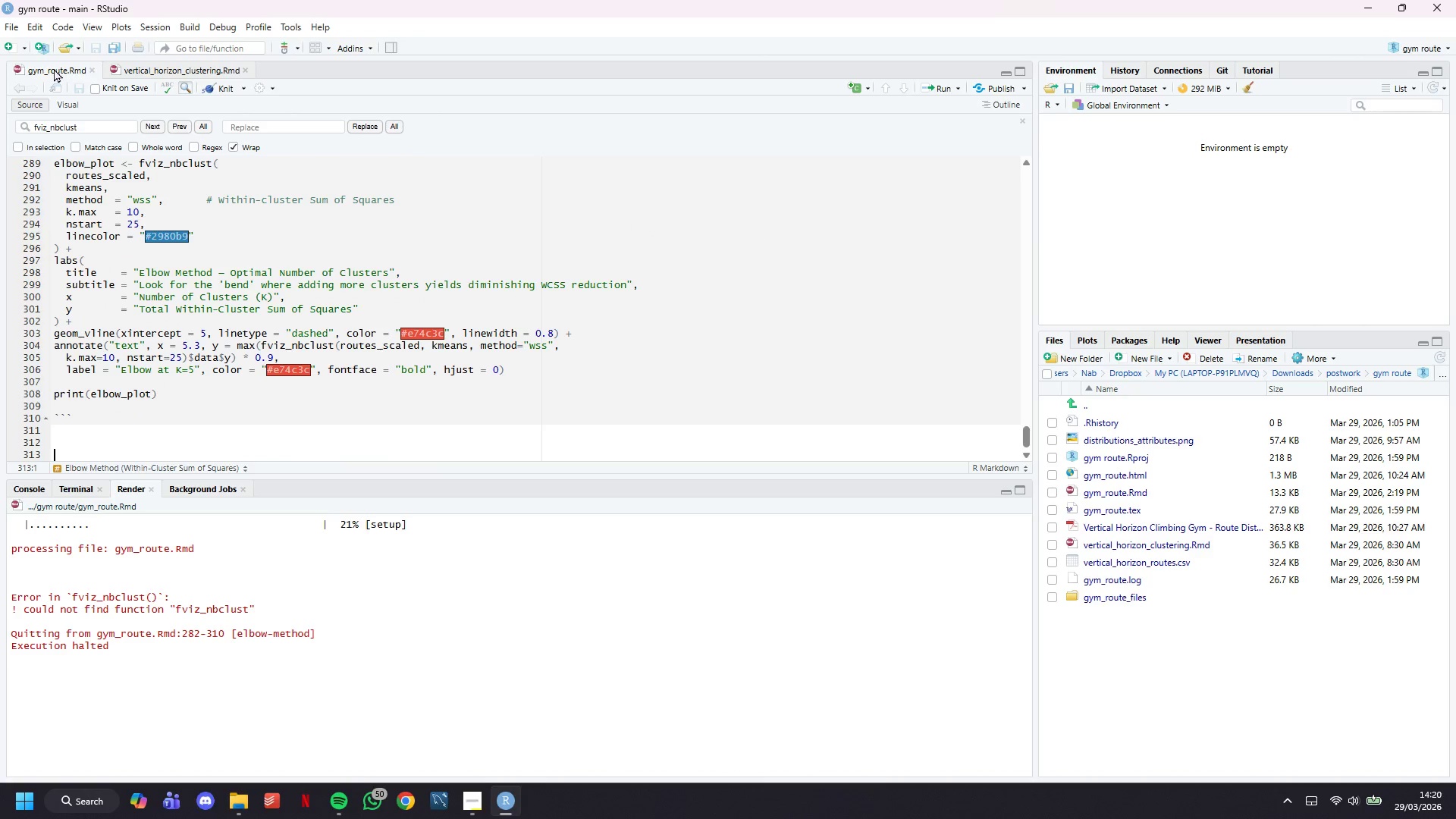 
left_click([150, 127])
 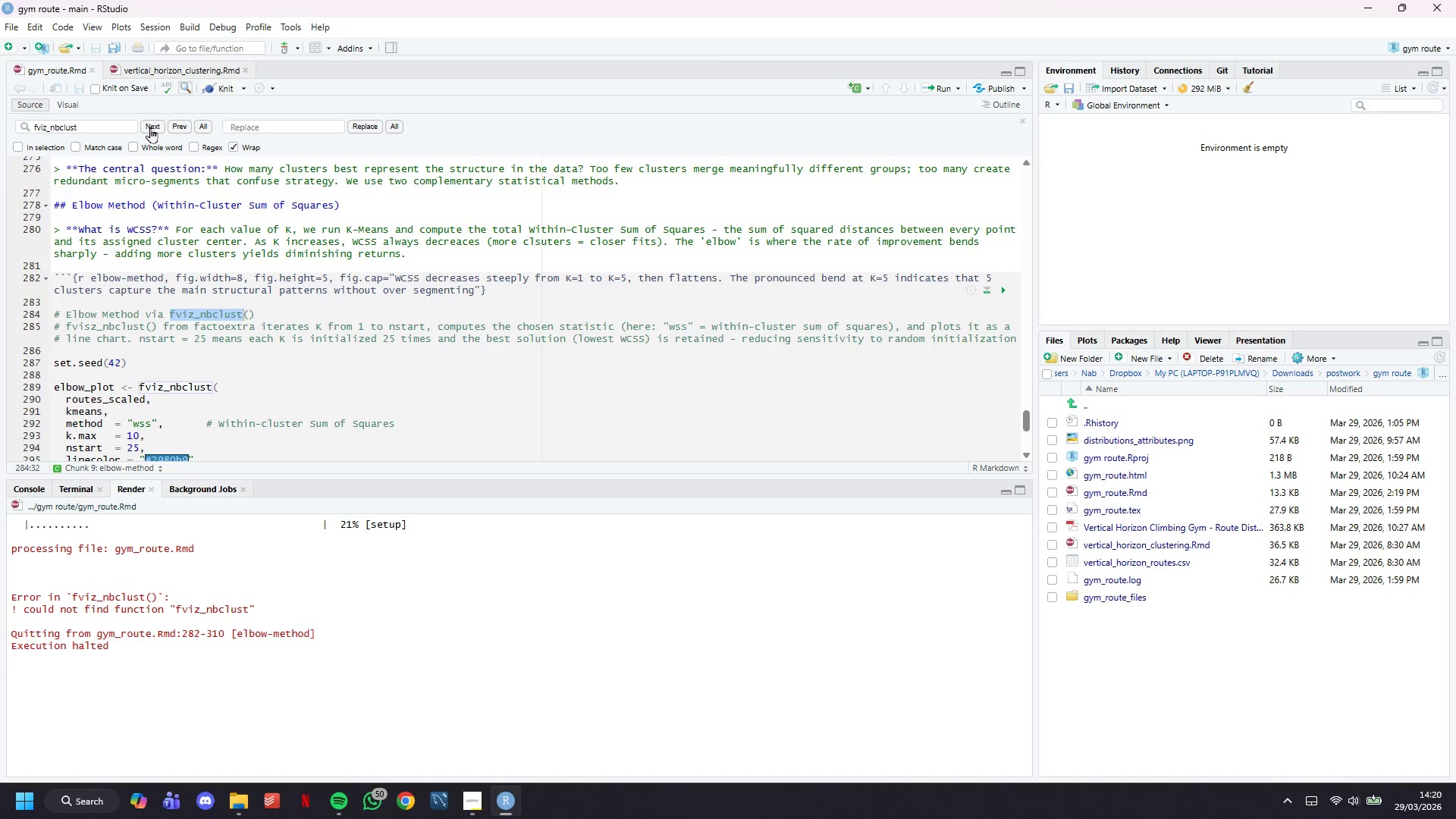 
left_click([150, 127])
 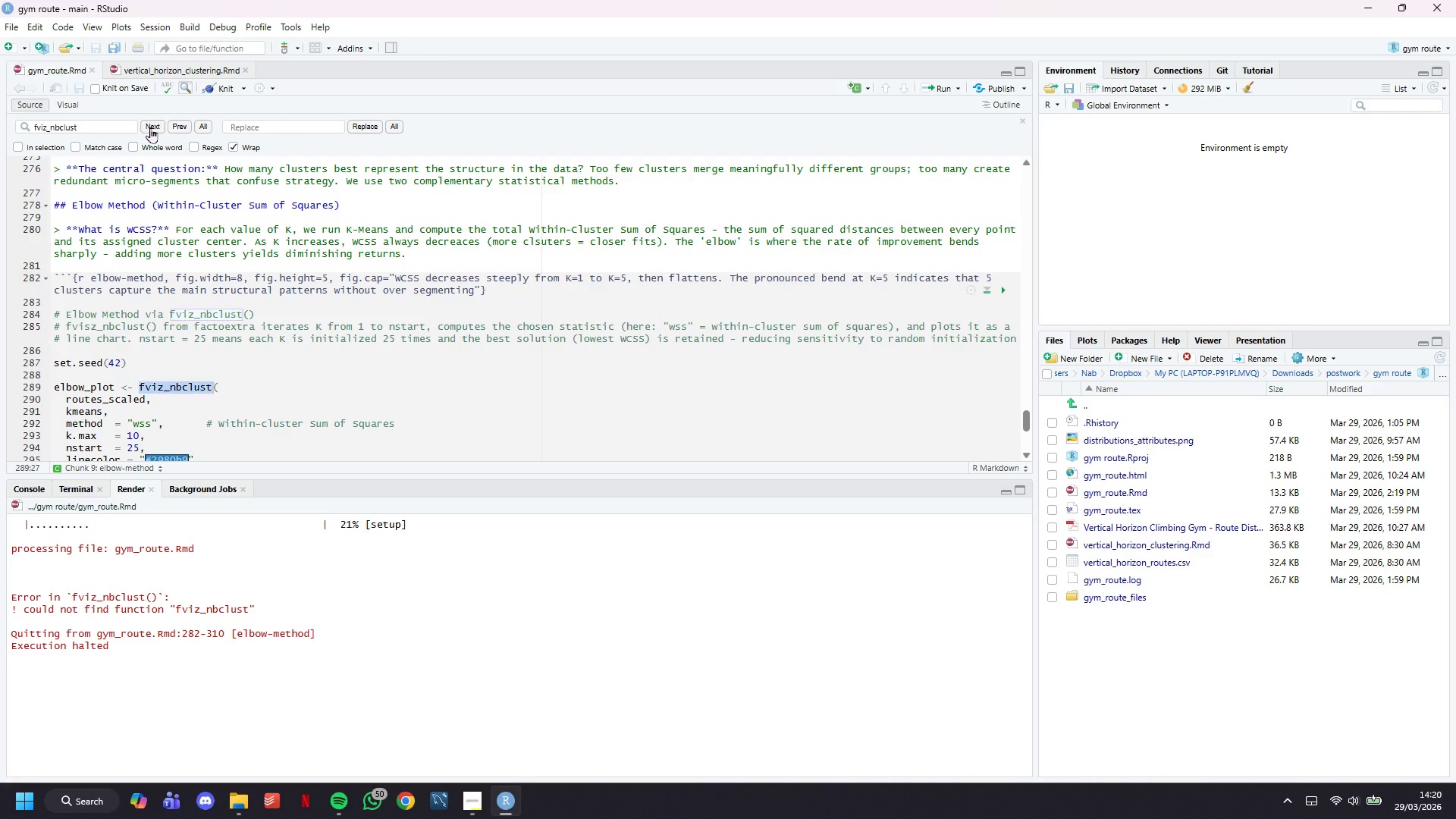 
left_click([150, 127])
 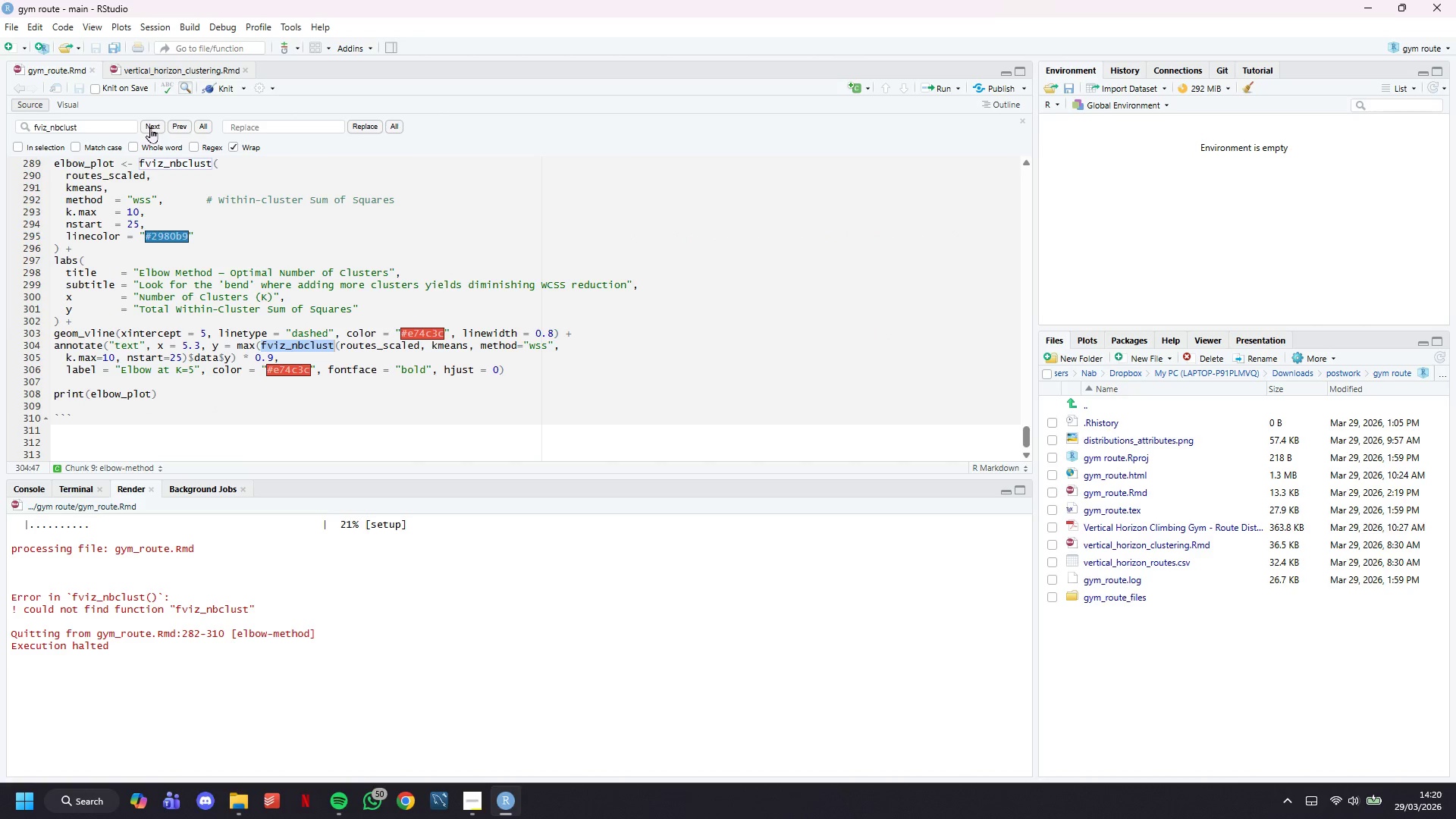 
left_click([150, 127])
 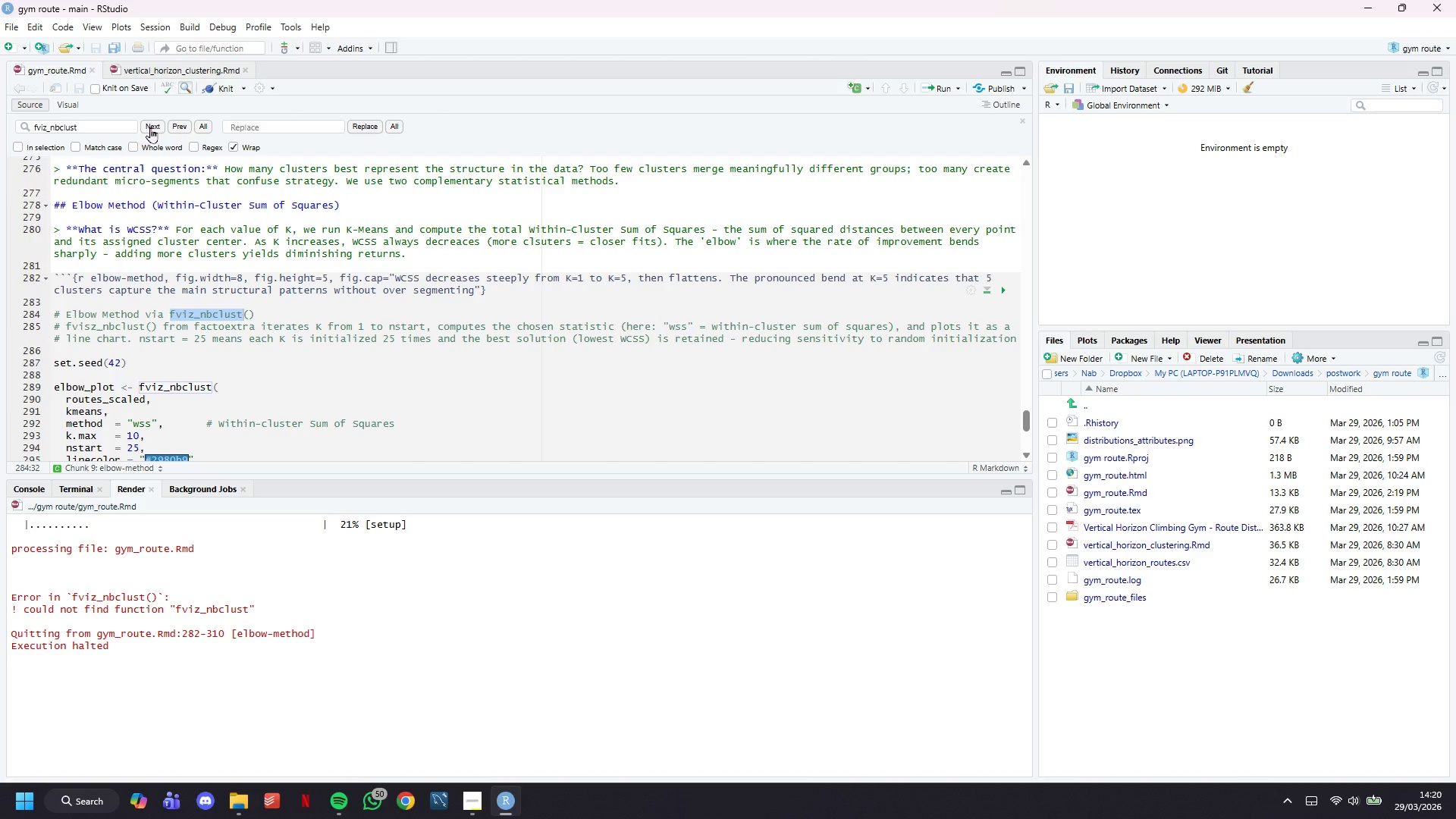 
left_click([150, 127])
 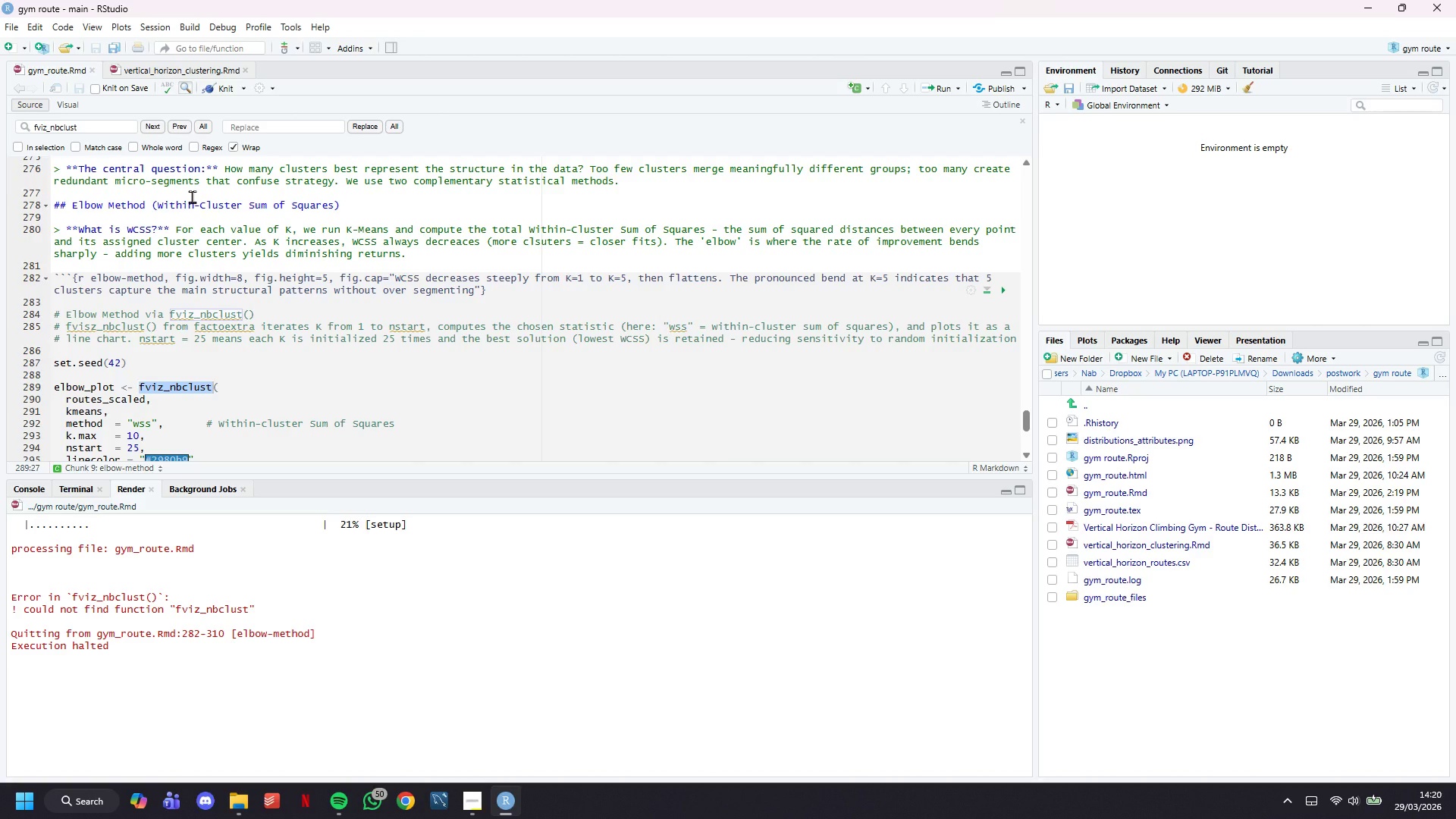 
wait(11.73)
 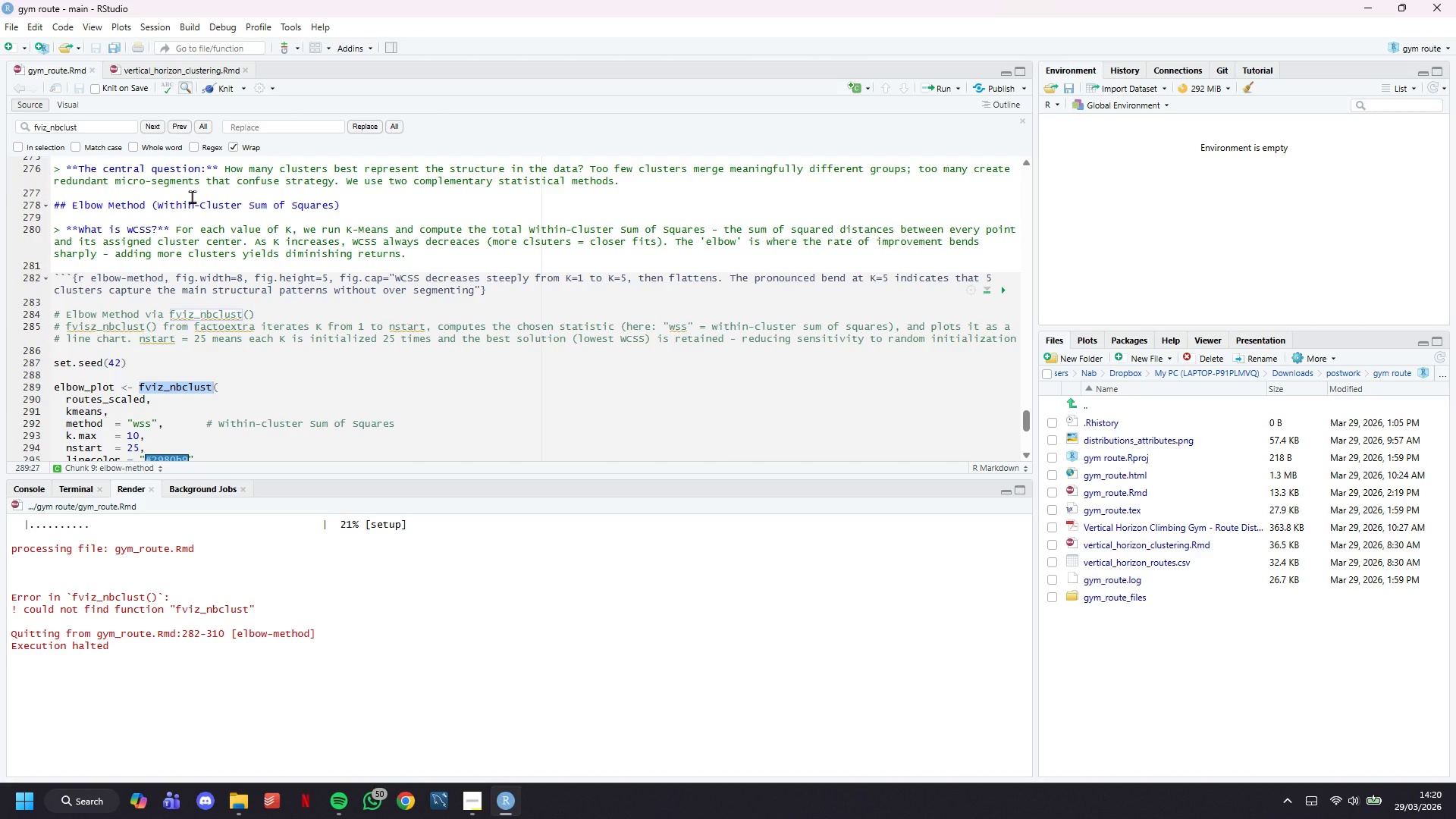 
left_click([482, 794])